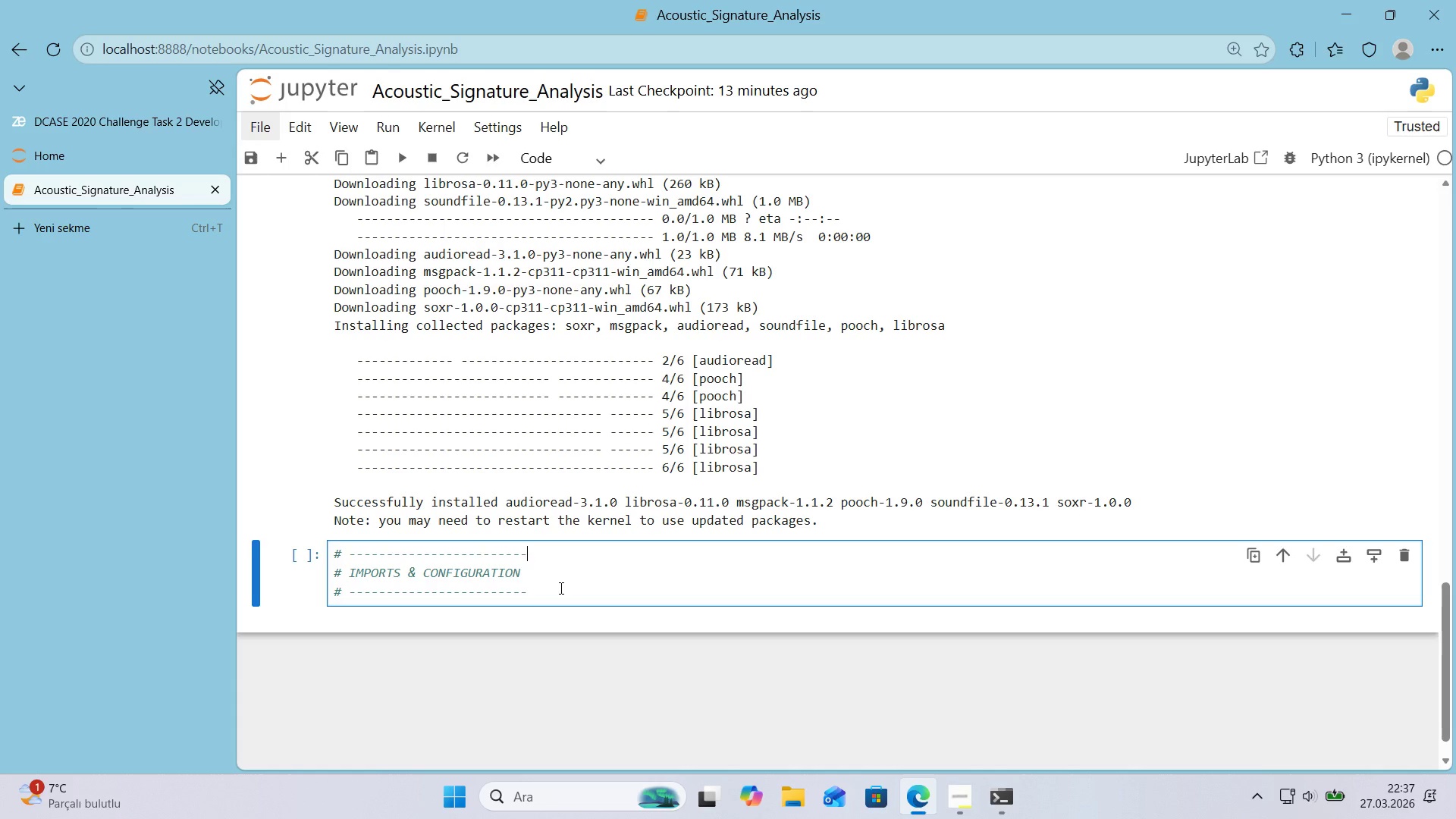 
key(ArrowRight)
 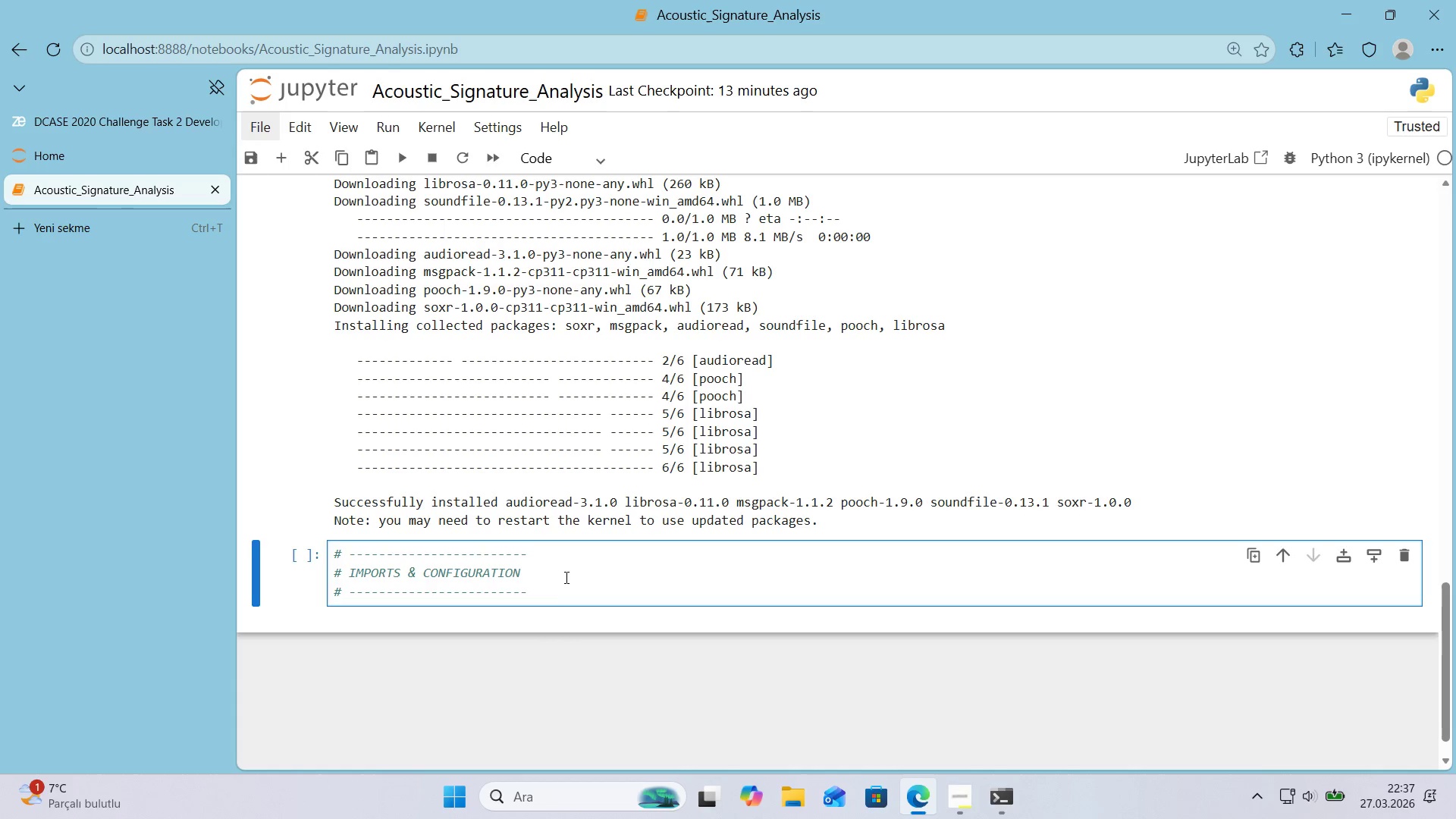 
left_click([549, 554])
 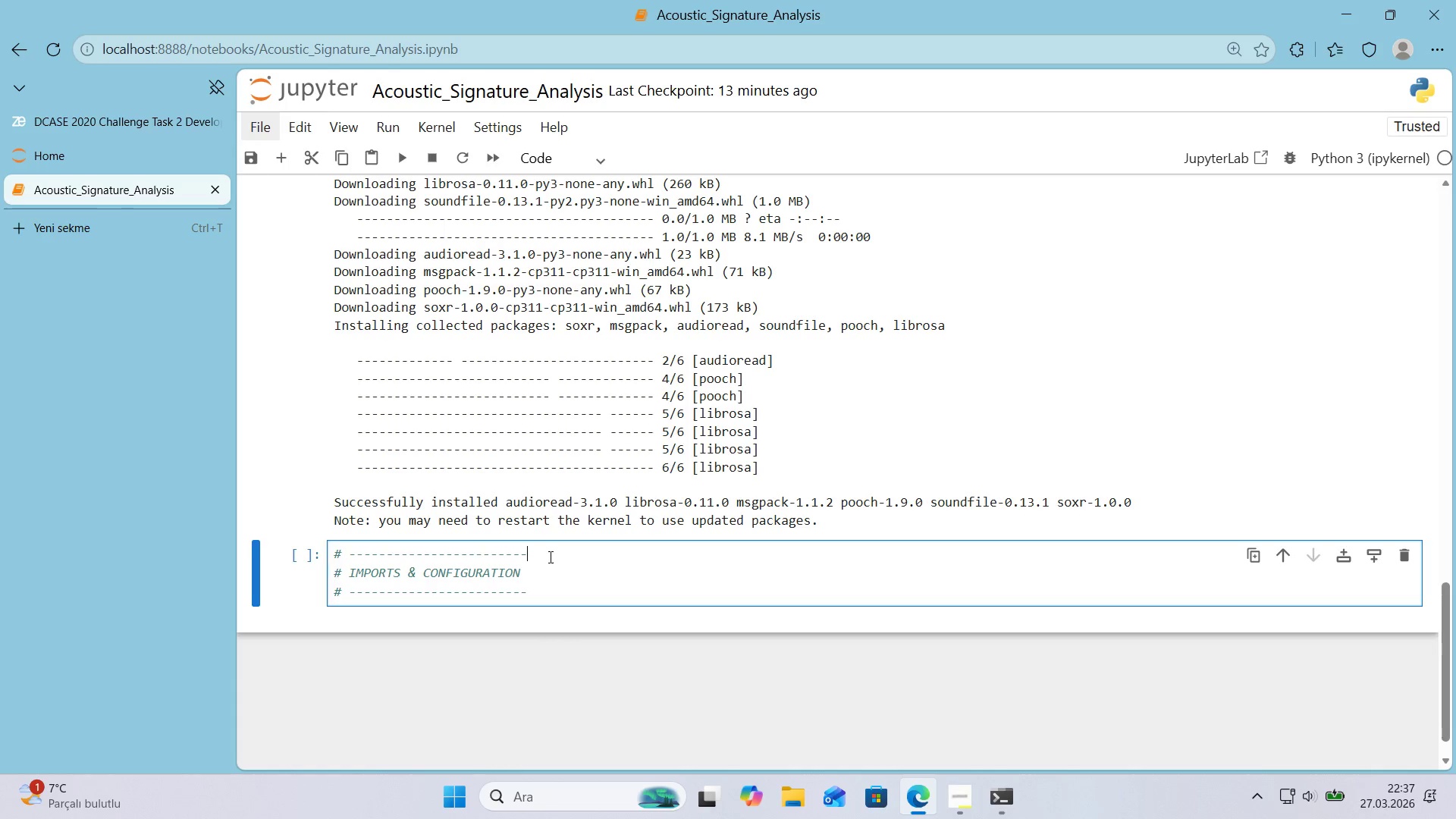 
key(Backspace)
 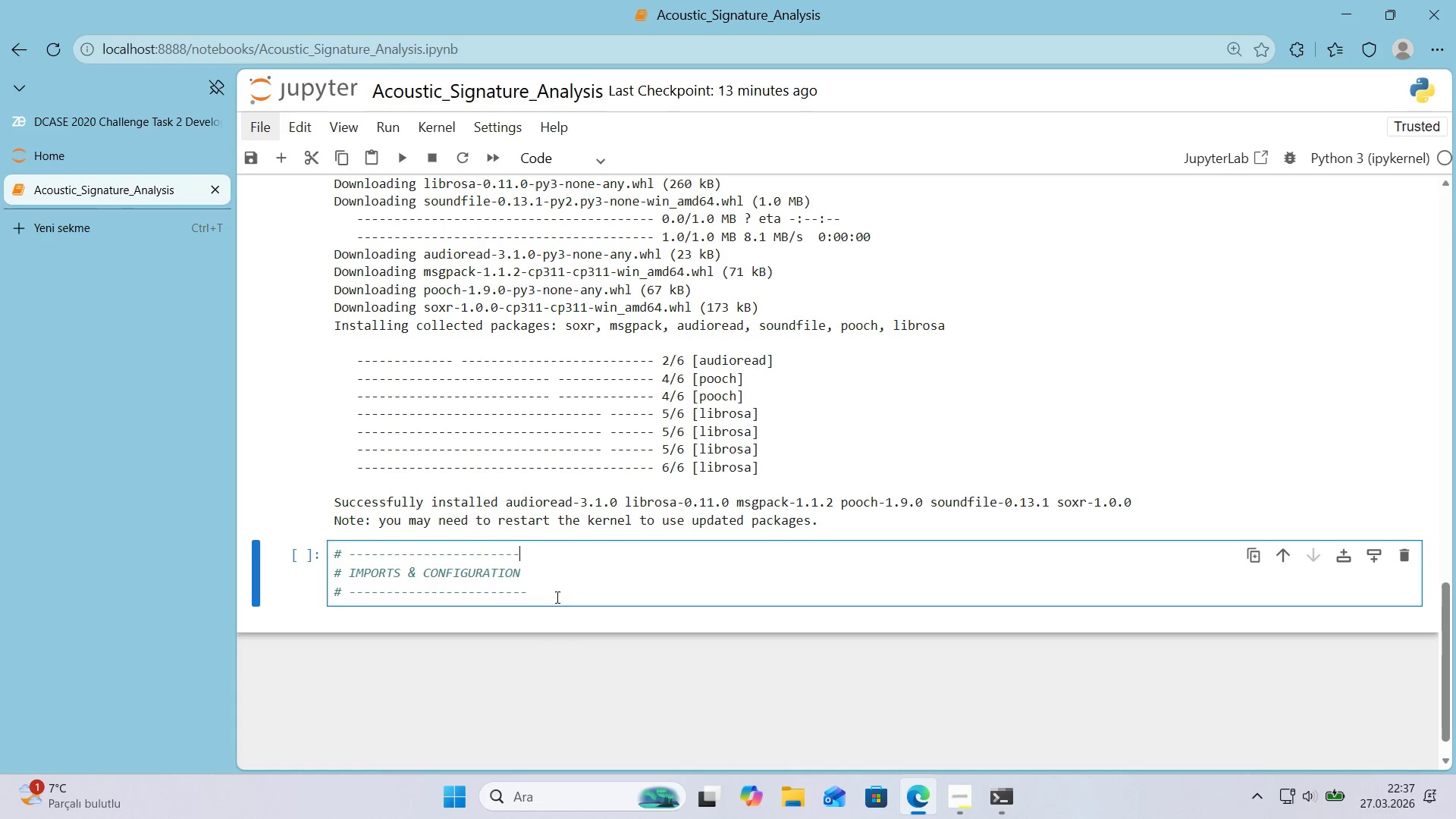 
double_click([556, 598])
 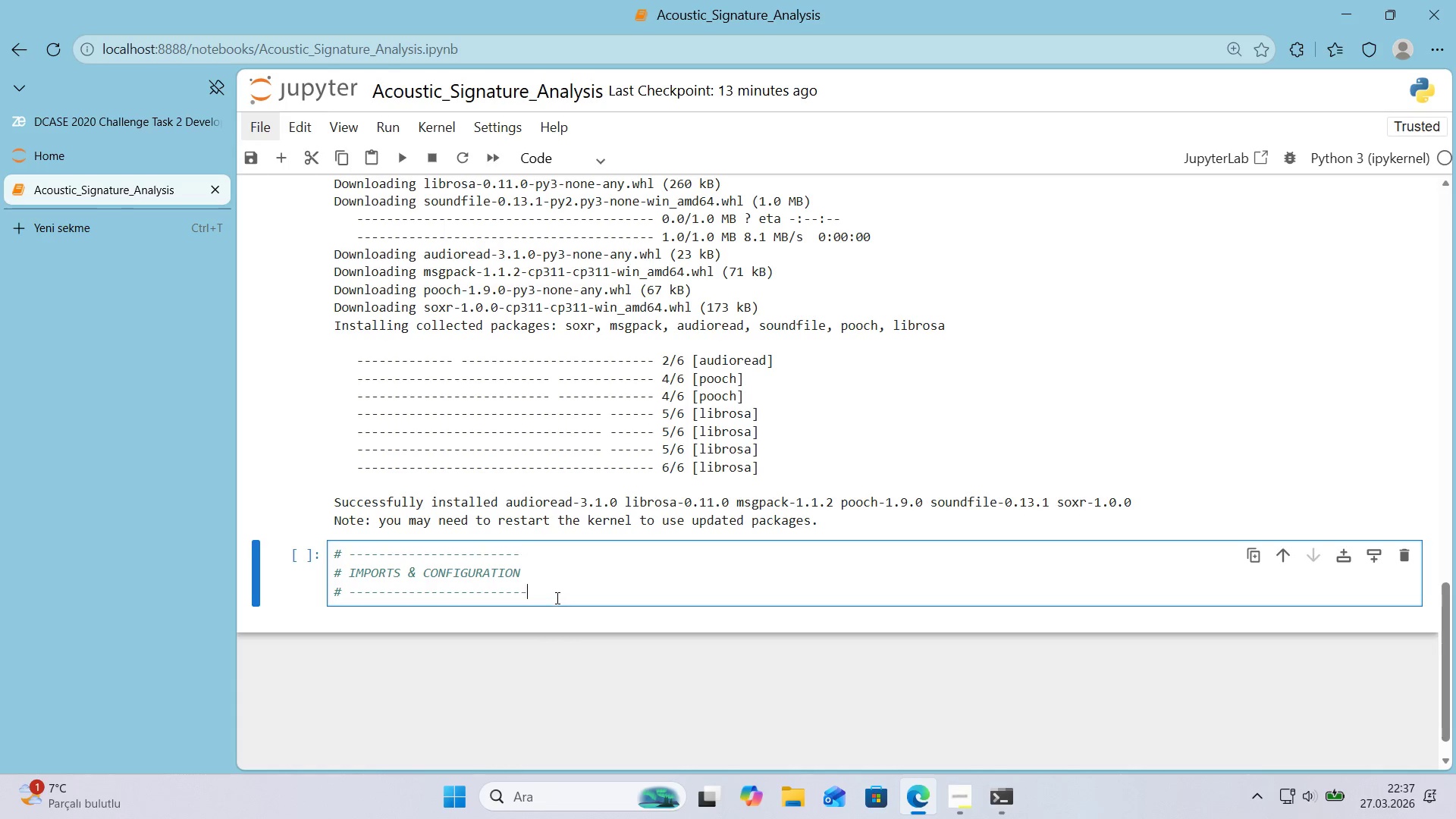 
key(Backspace)
 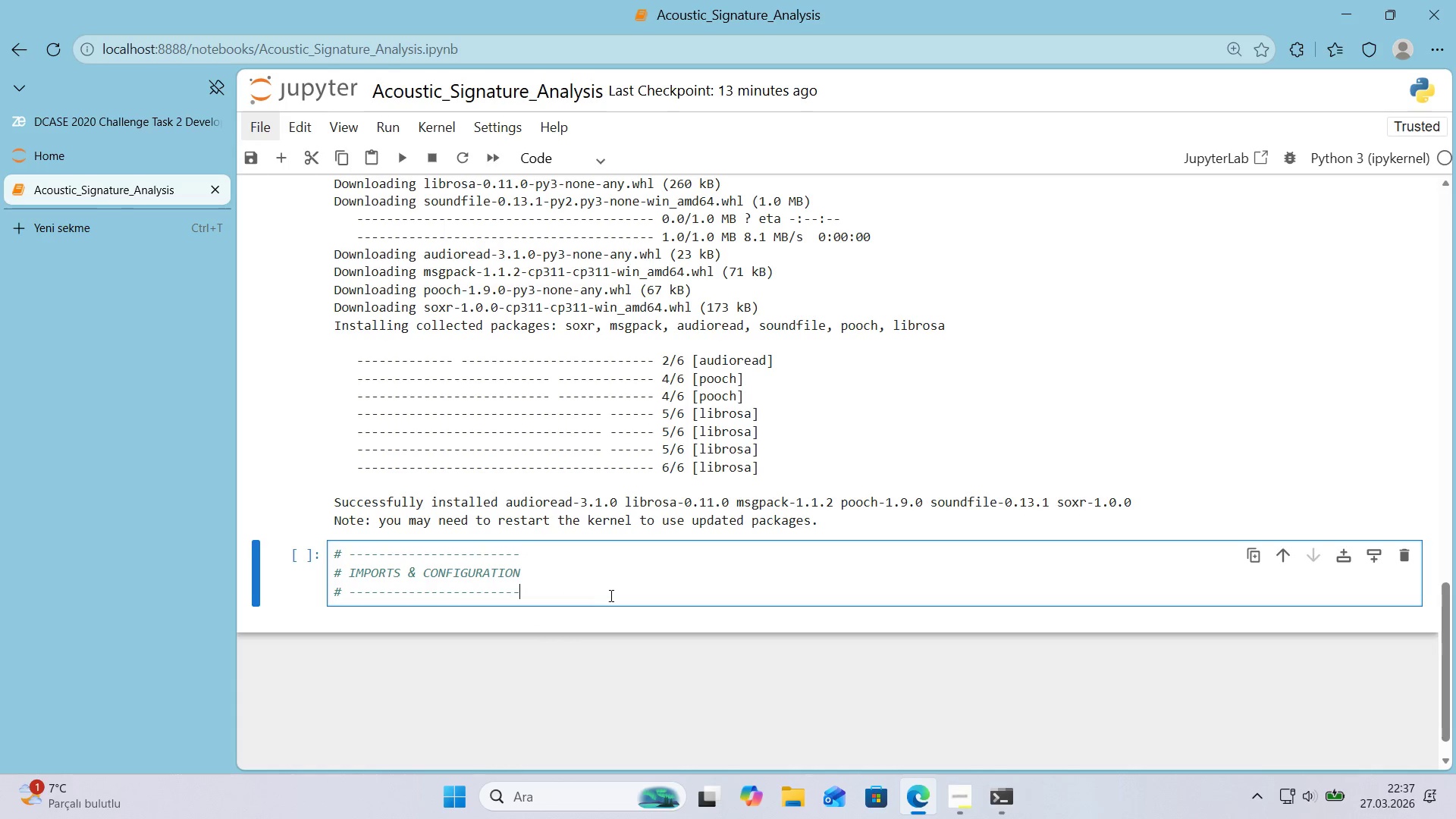 
triple_click([612, 595])
 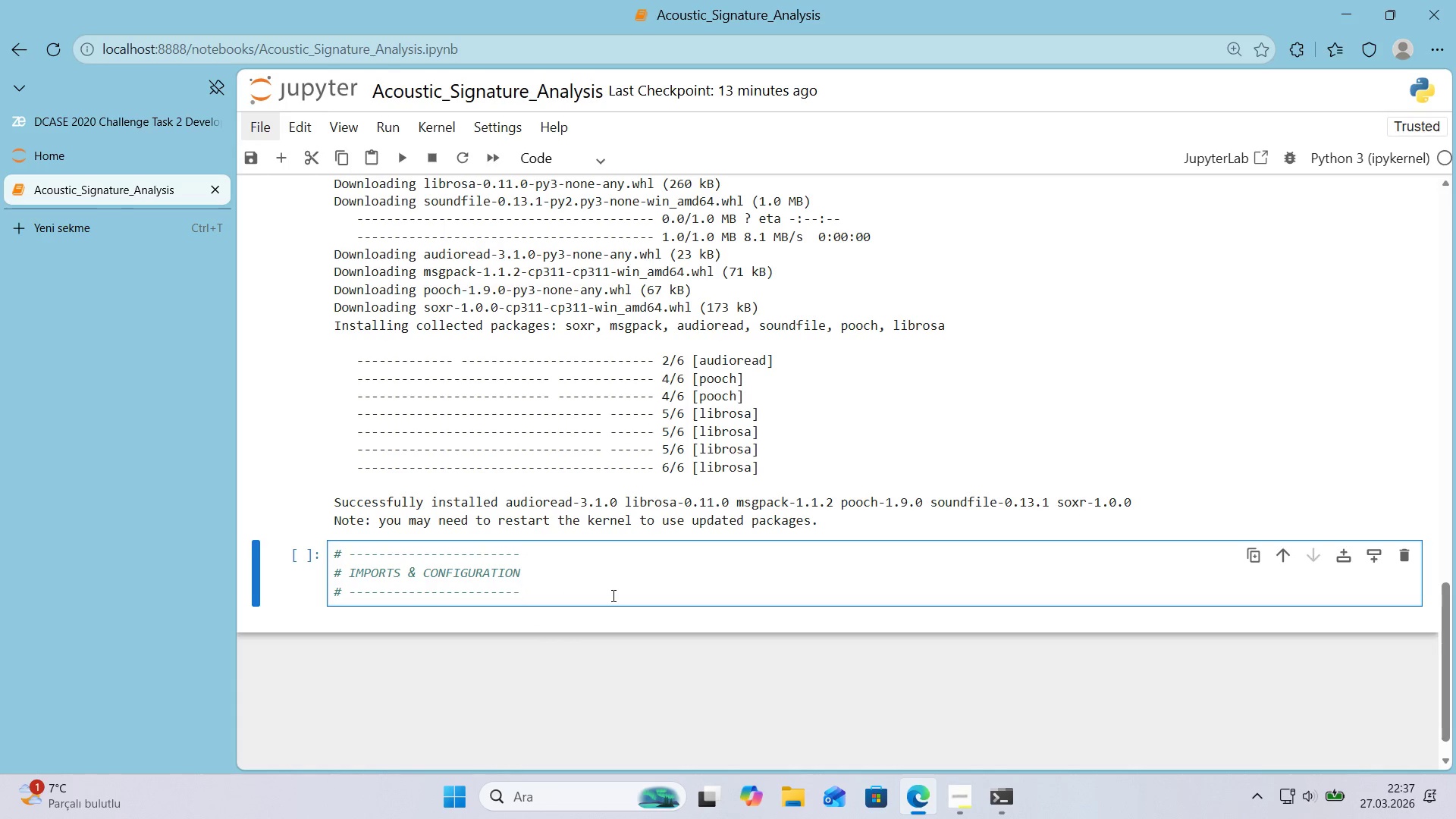 
key(Enter)
 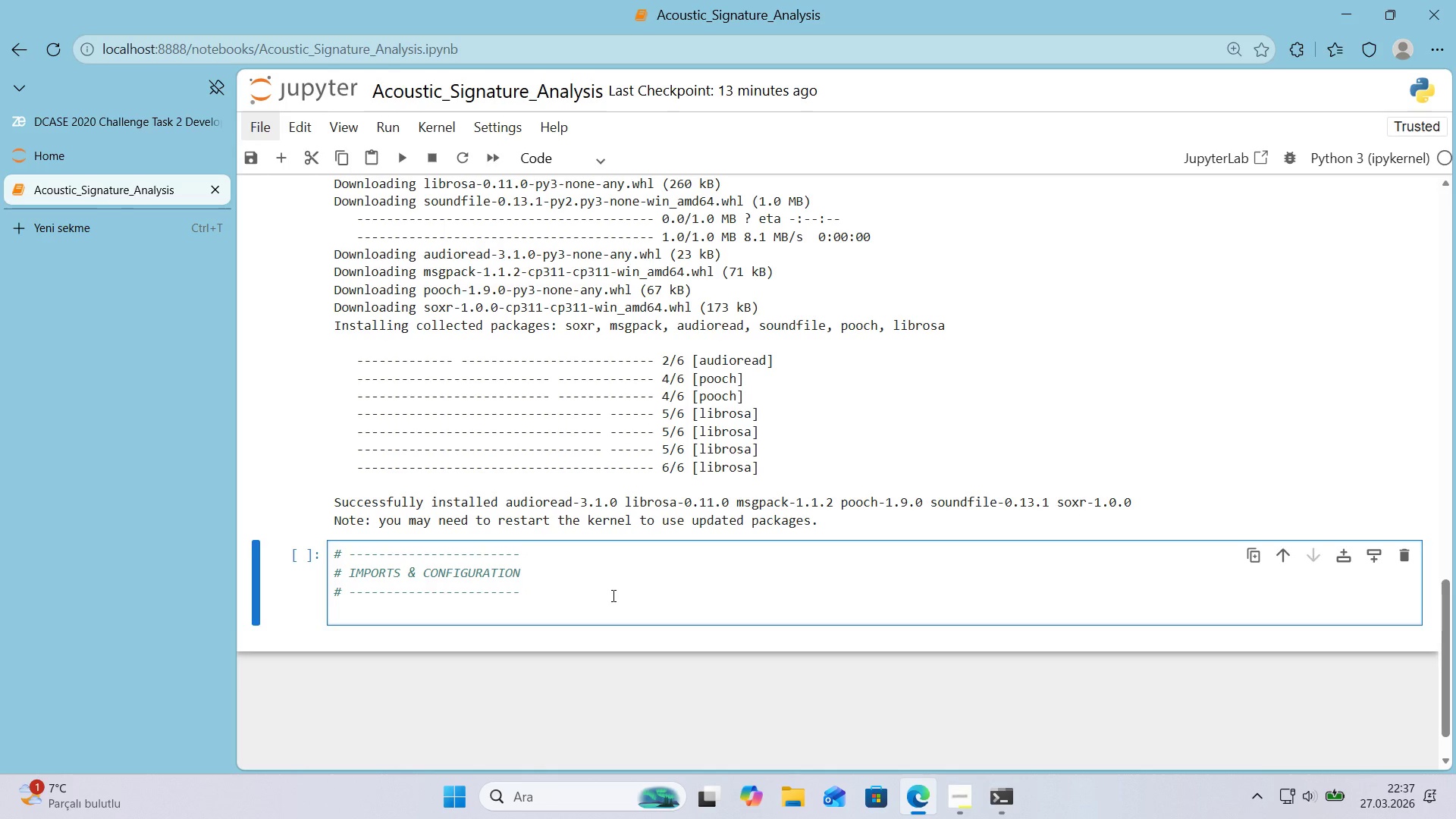 
type('mport numpy as np)
 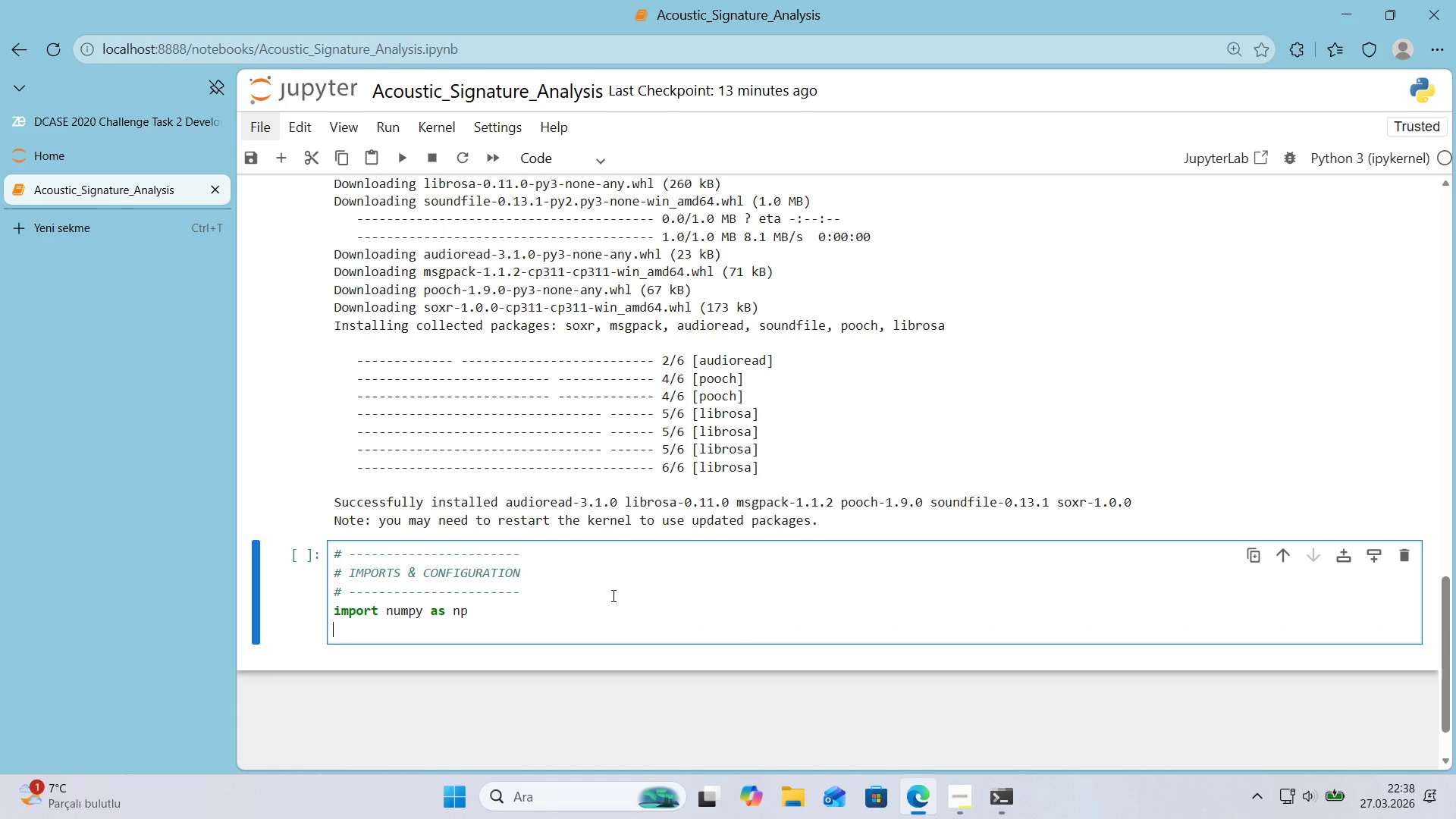 
key(Enter)
 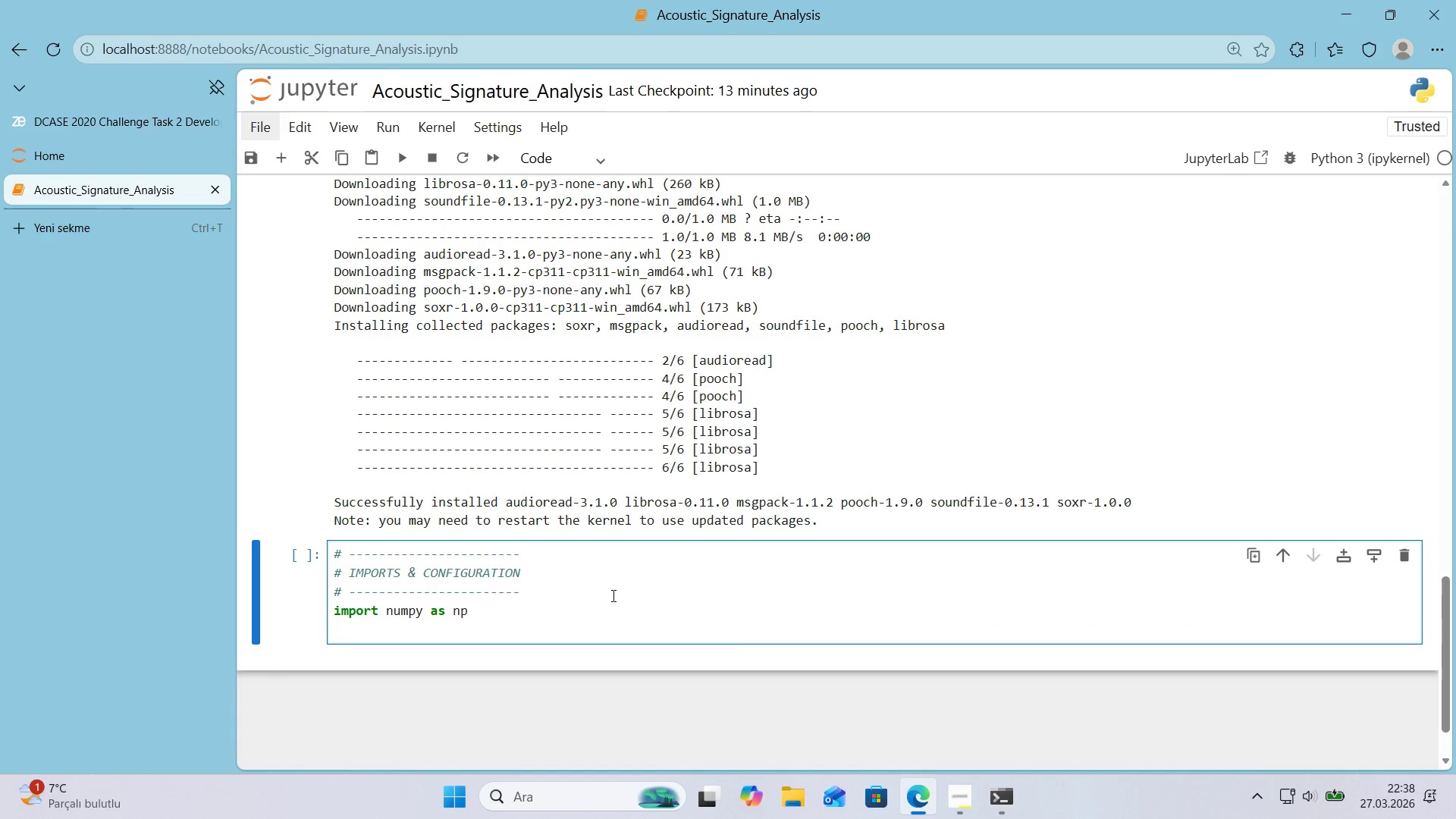 
type('mport pandas as pd)
 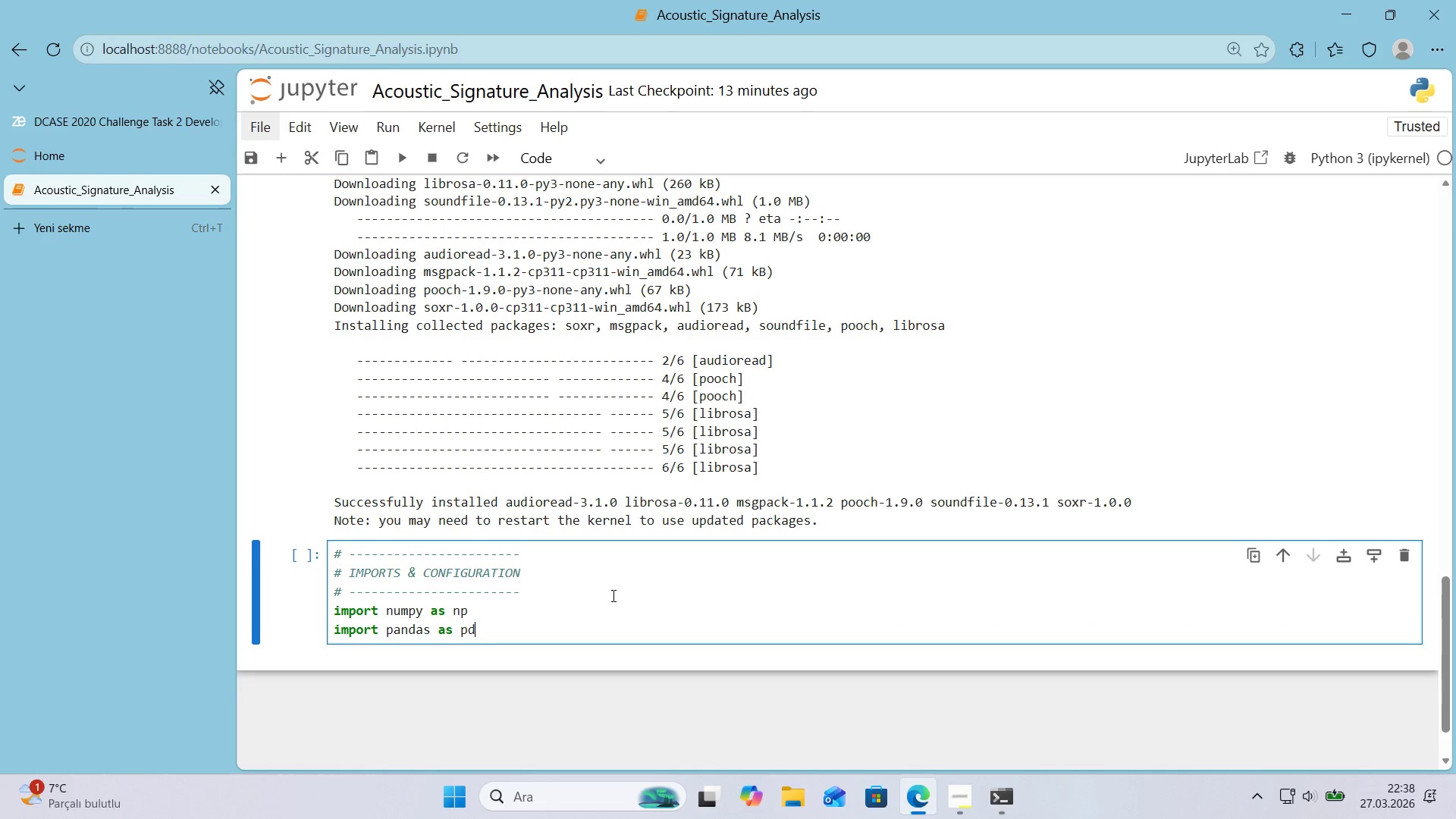 
key(Enter)
 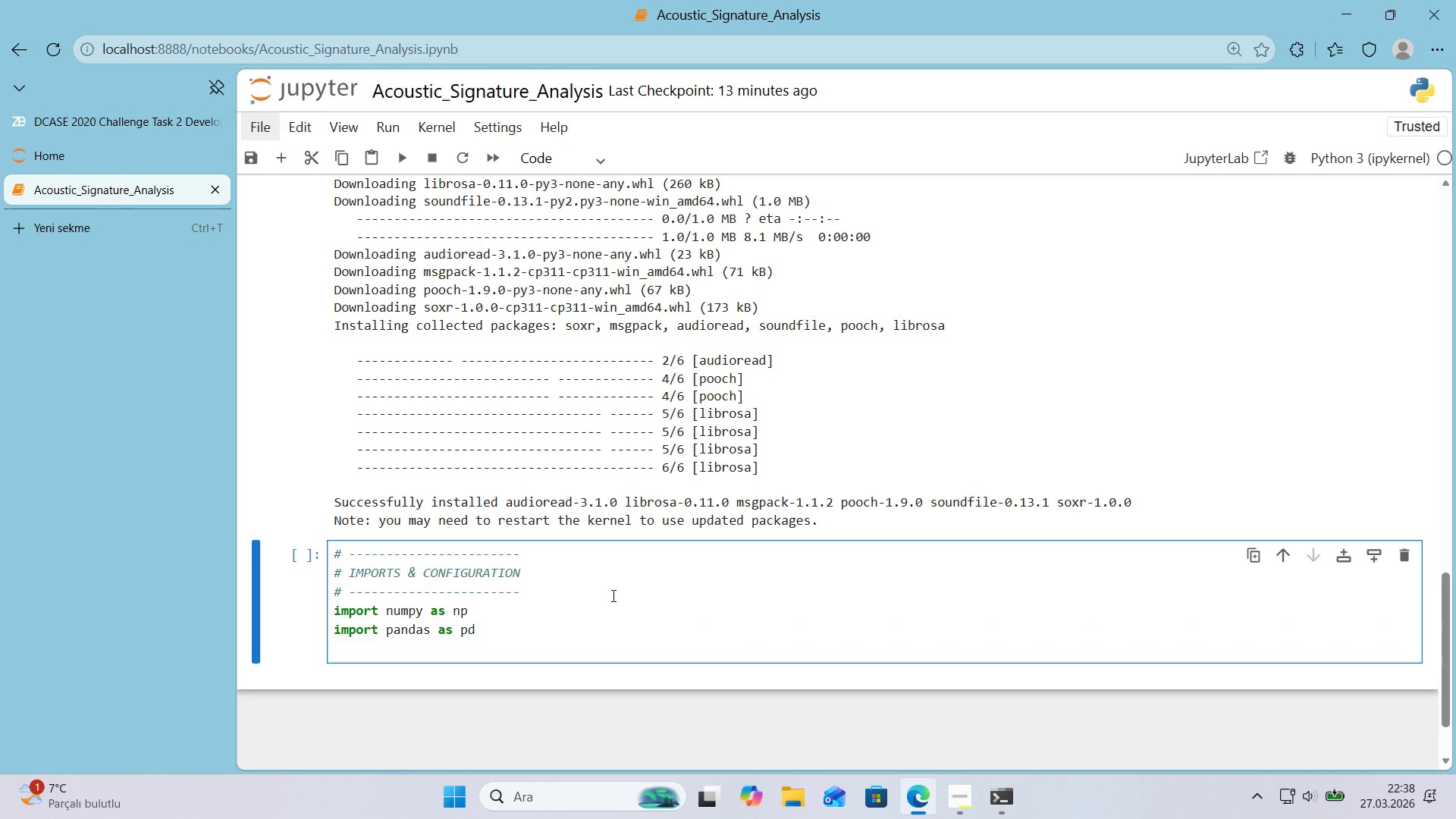 
type('mport matplotl'b.pyplot s)
key(Backspace)
key(Backspace)
key(Backspace)
type(t as pltl)
 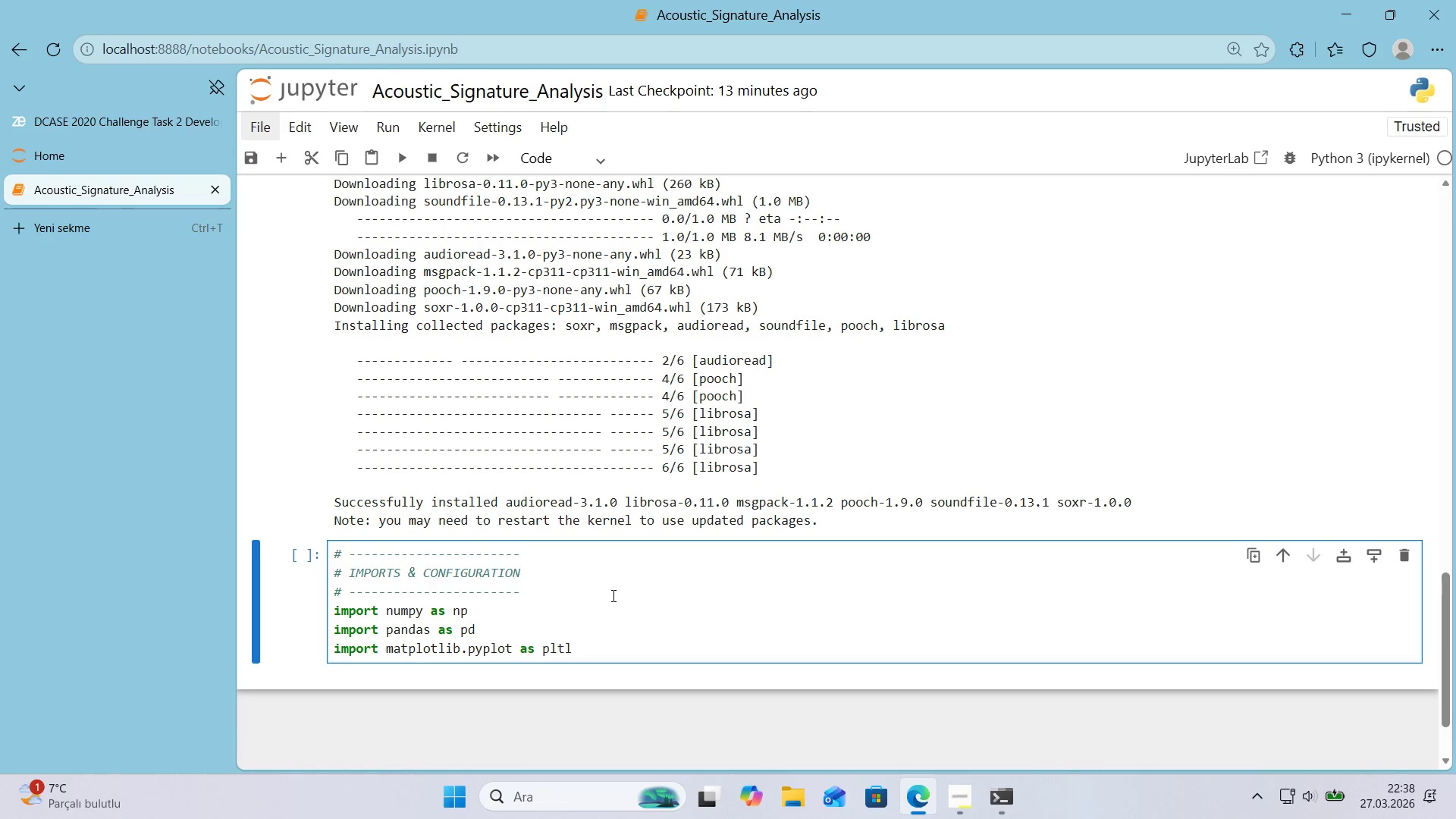 
key(Enter)
 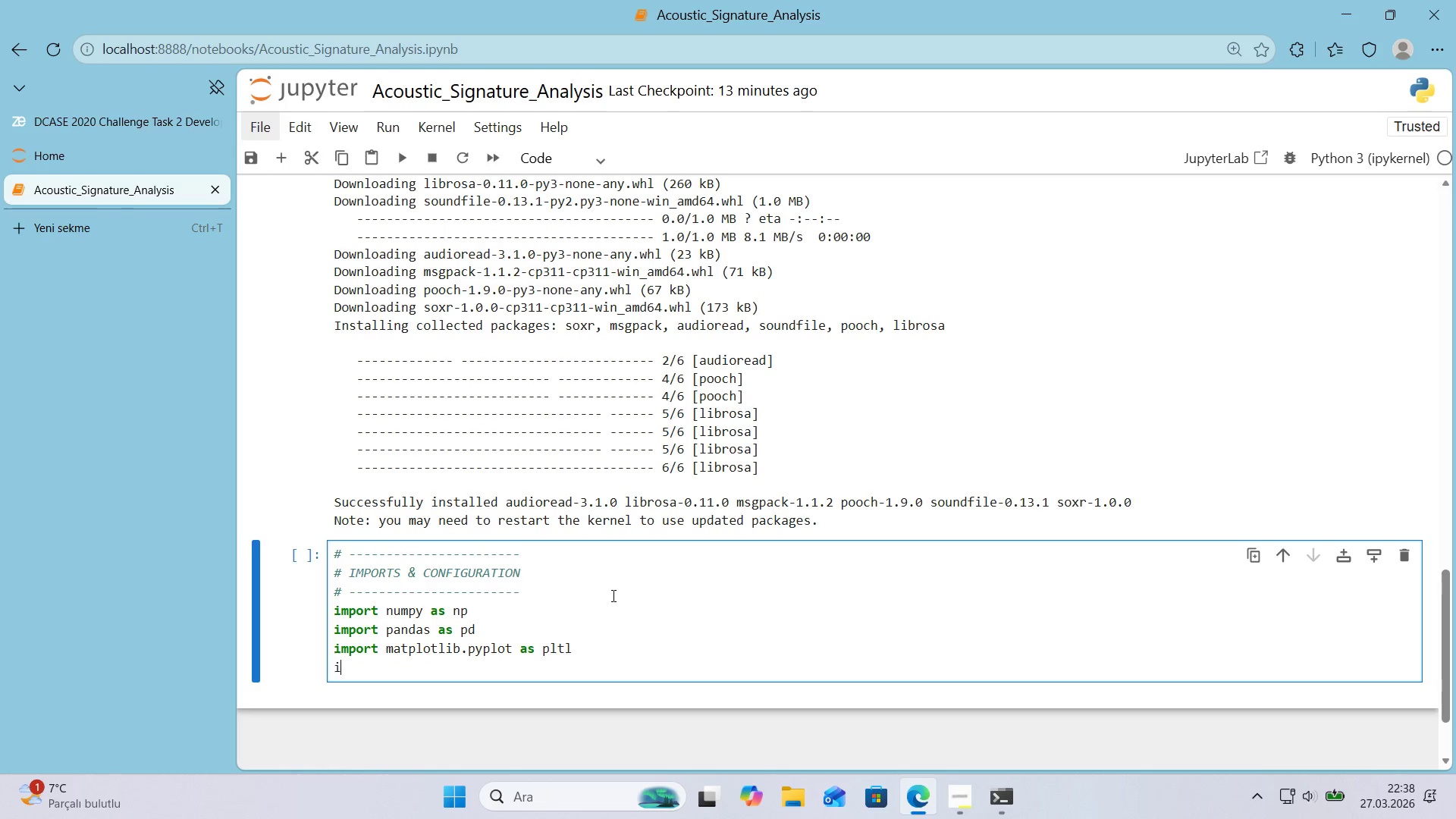 
type('mport matplotl'b.patches as mpatches)
 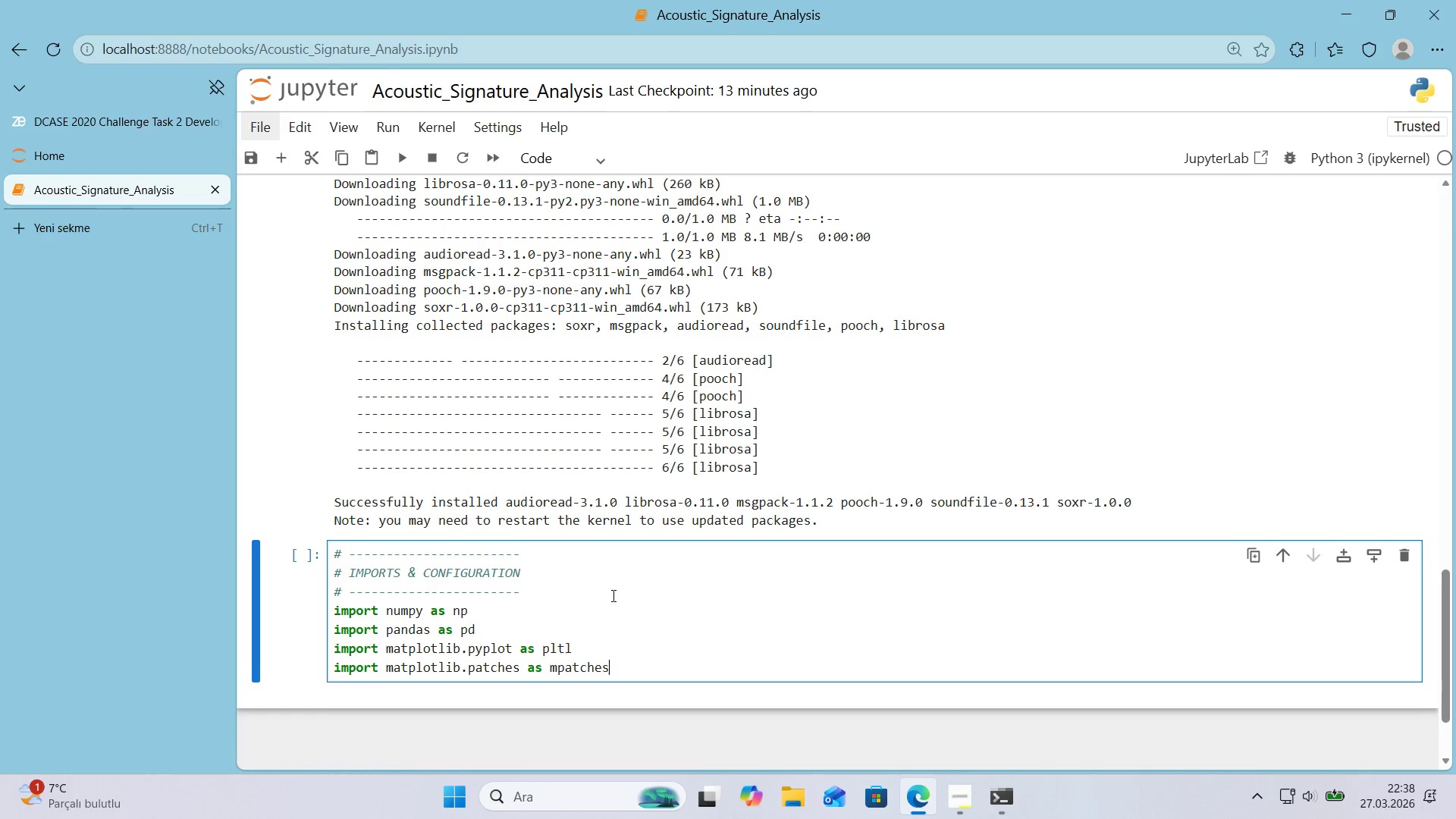 
key(Enter)
 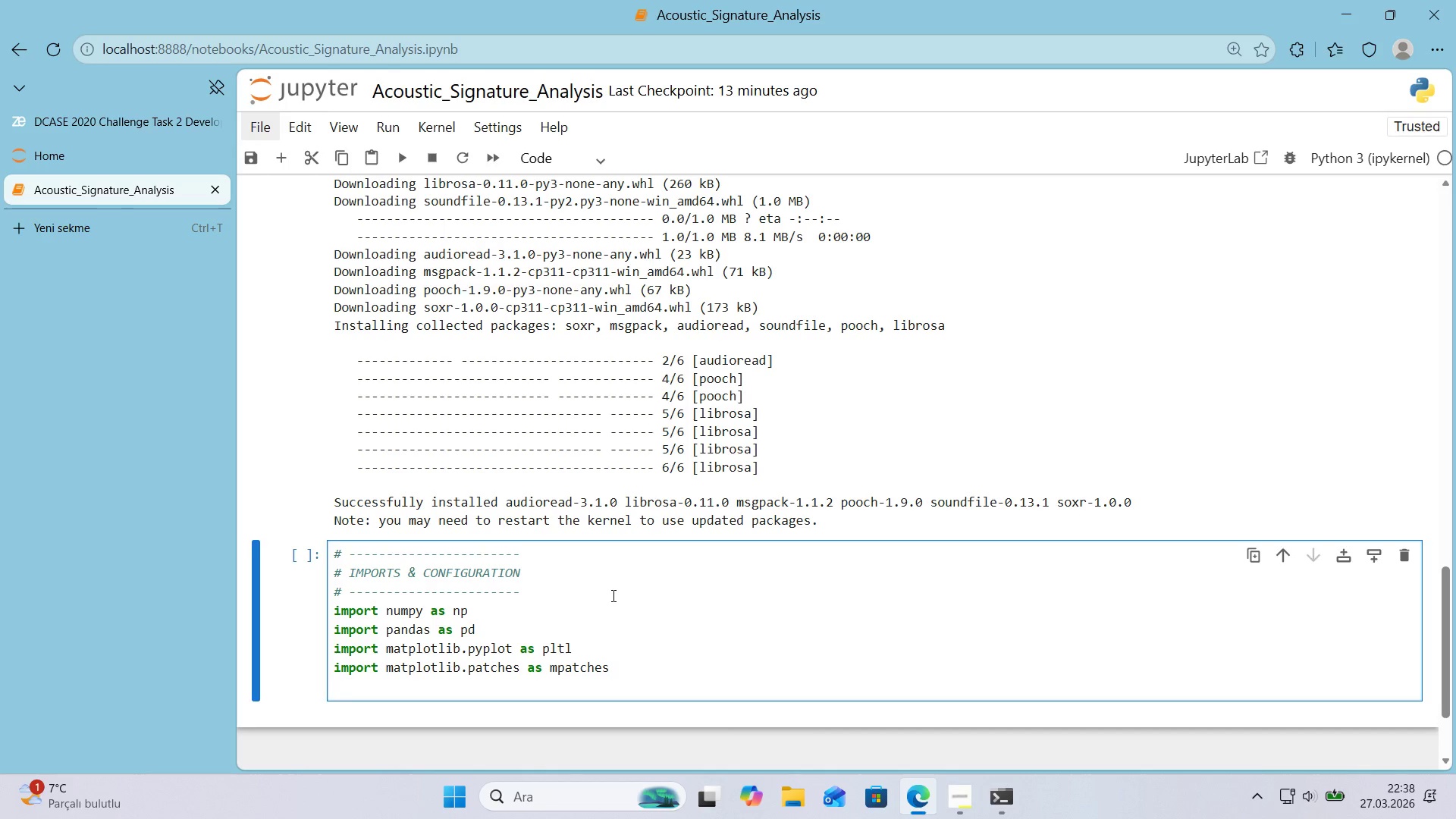 
wait(7.41)
 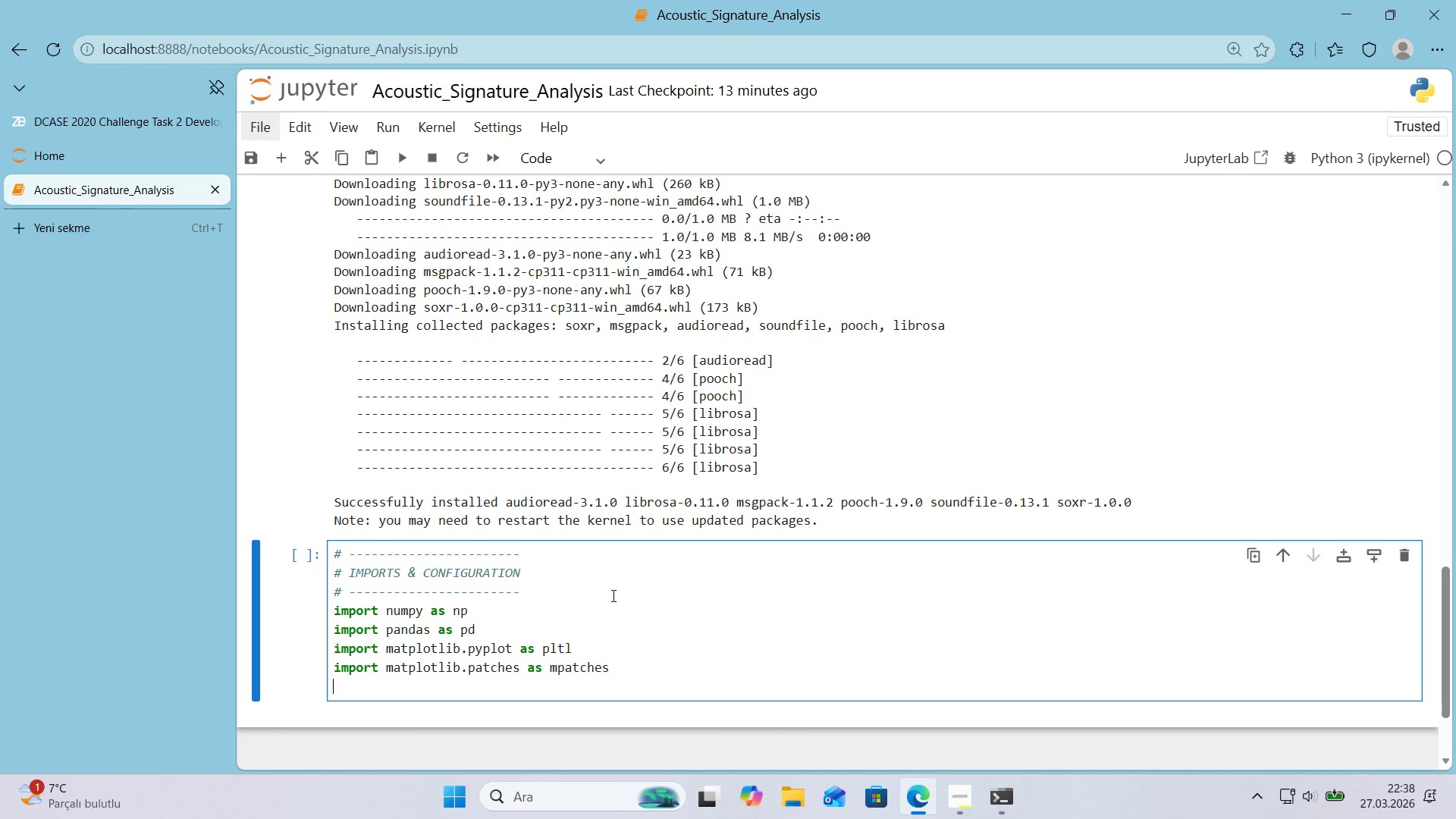 
left_click([579, 645])
 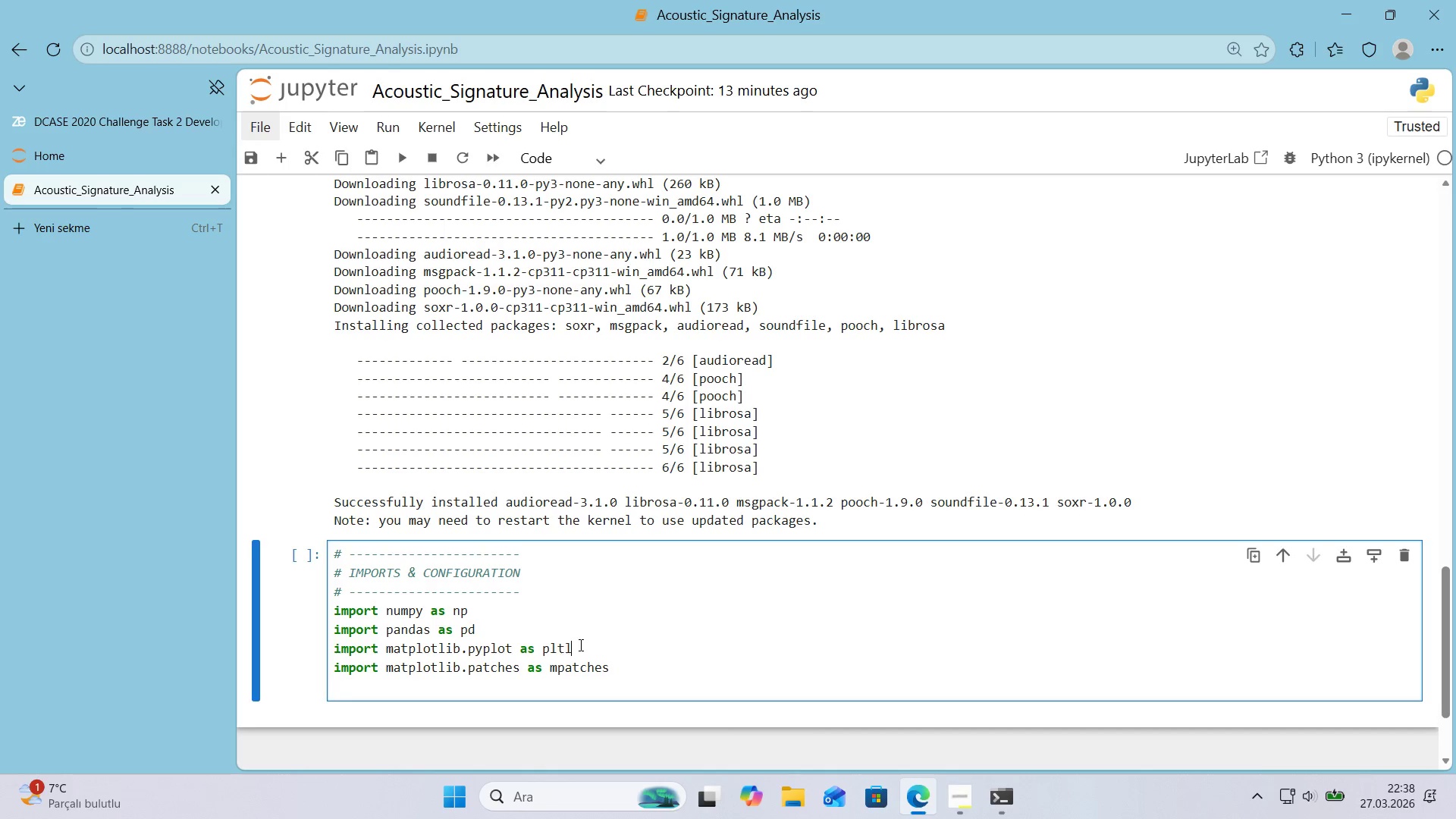 
key(Backspace)
 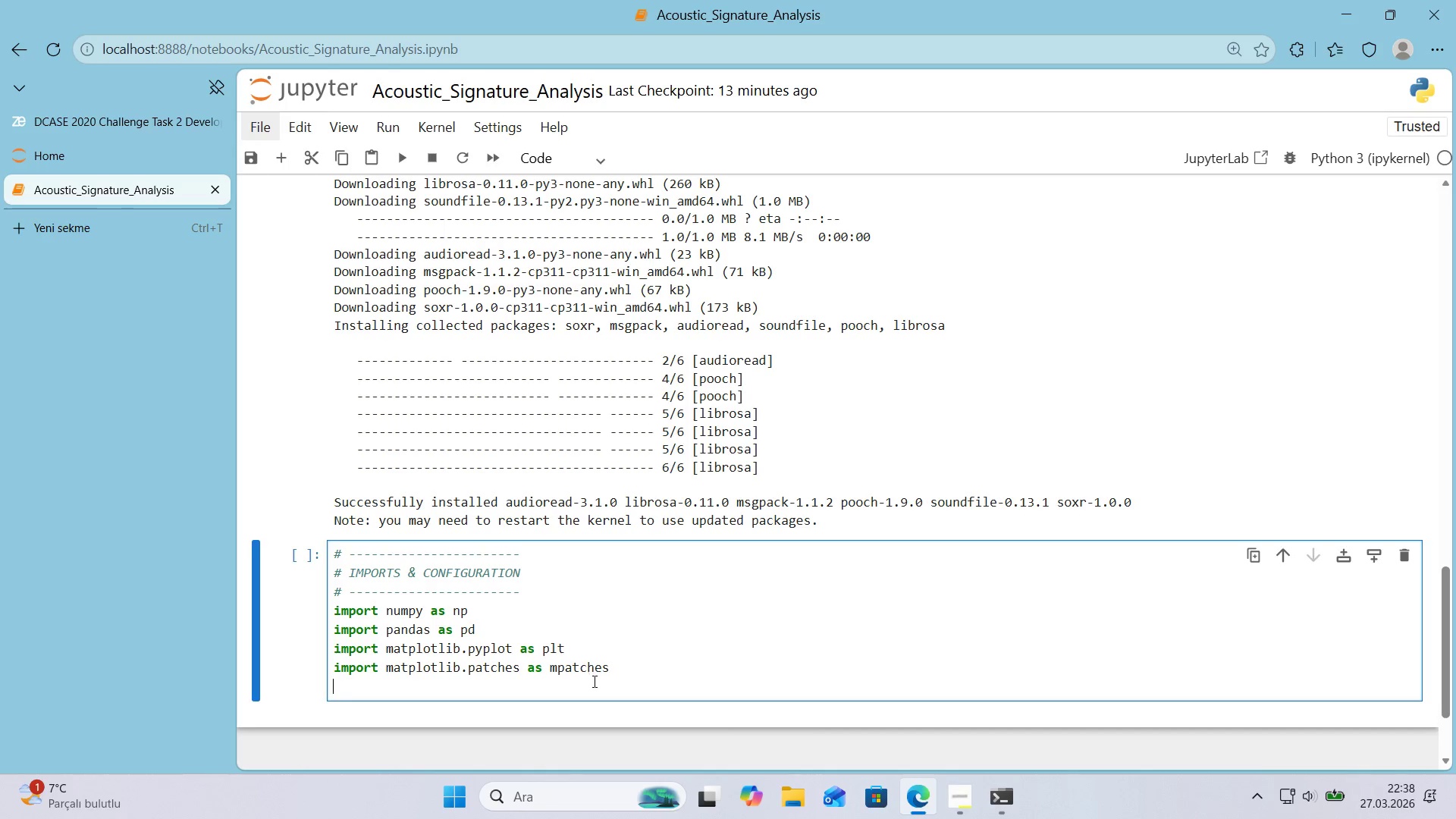 
double_click([593, 681])
 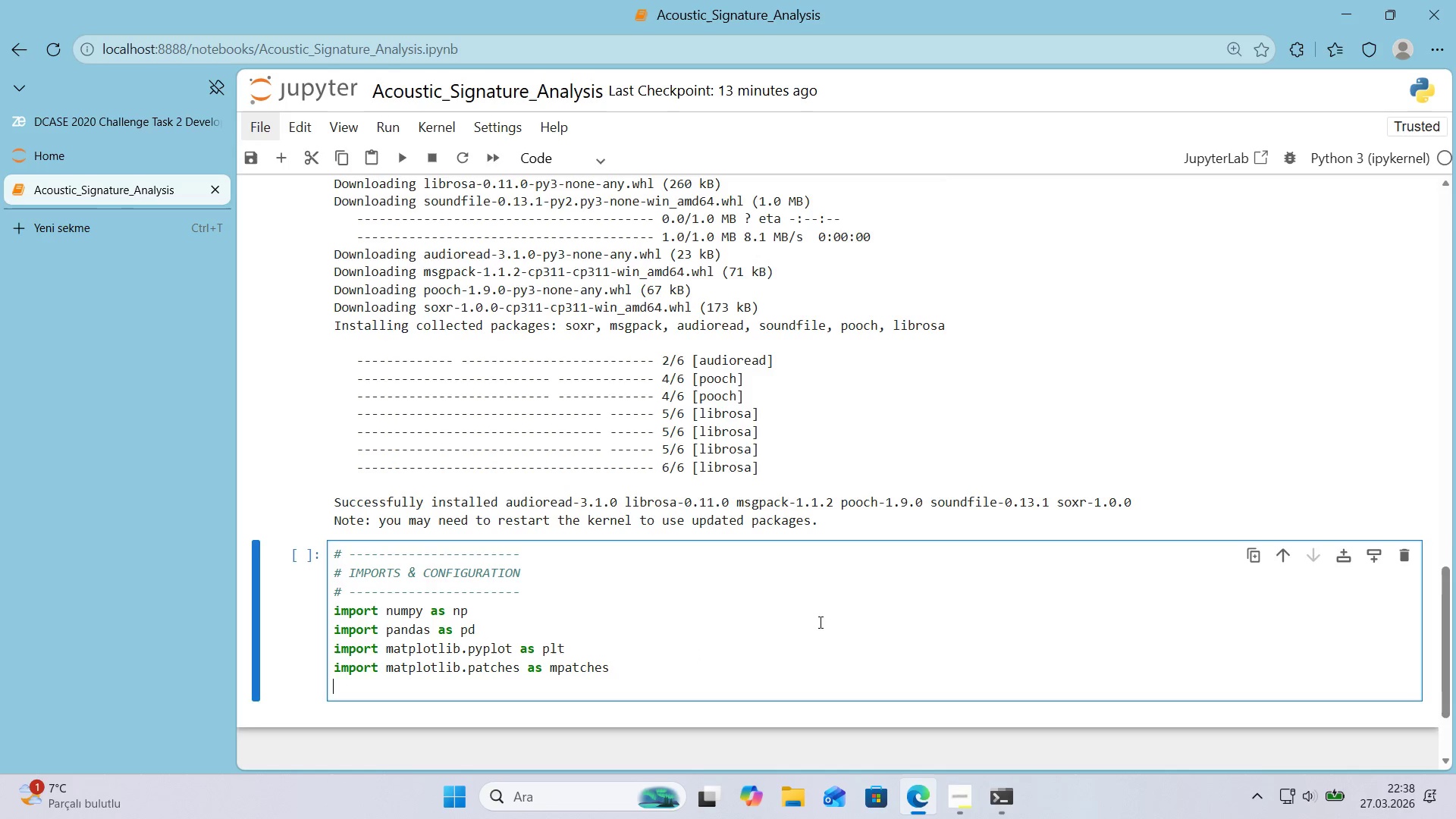 
scroll: coordinate [819, 613], scroll_direction: down, amount: 1.0
 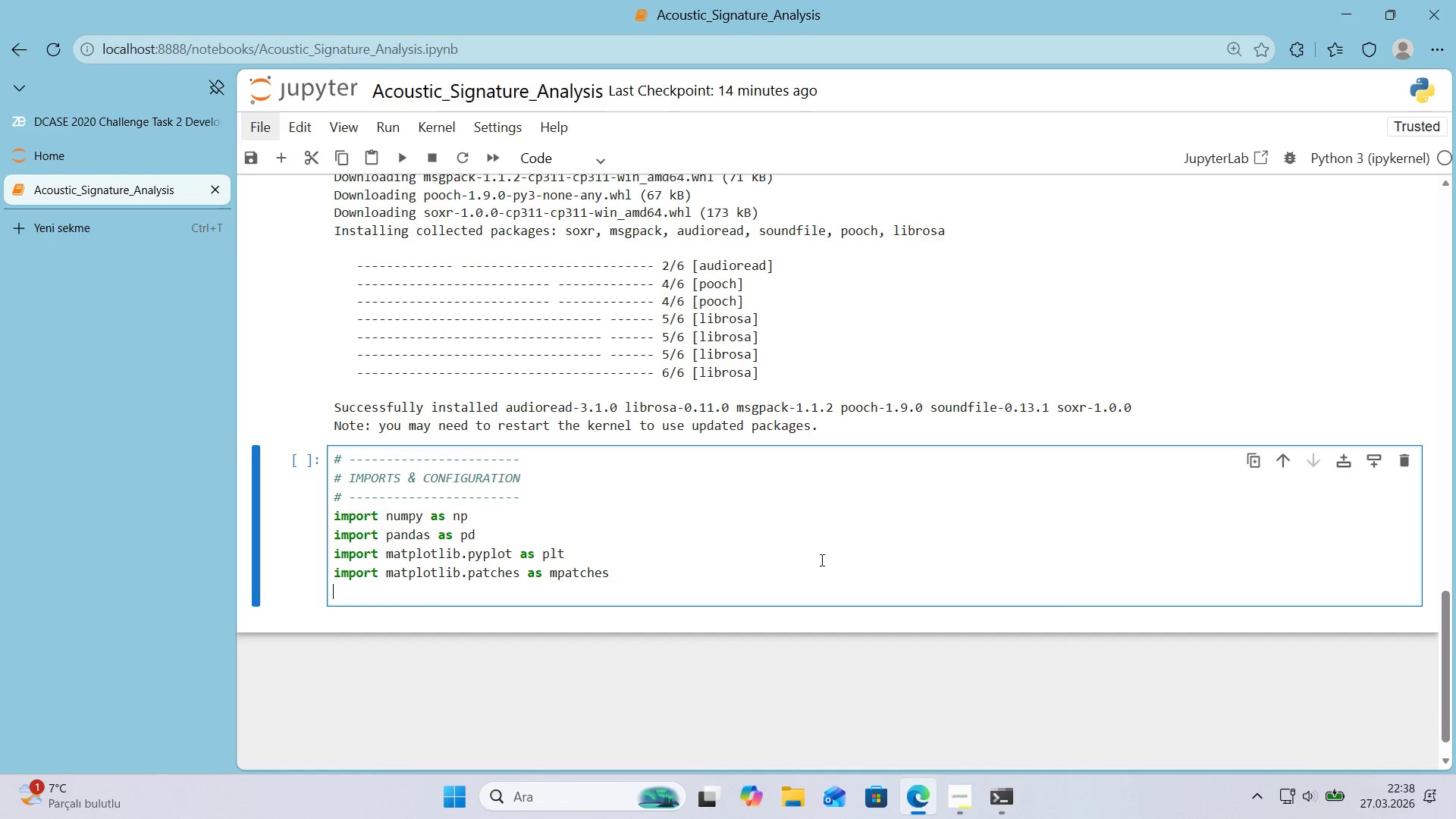 
wait(9.05)
 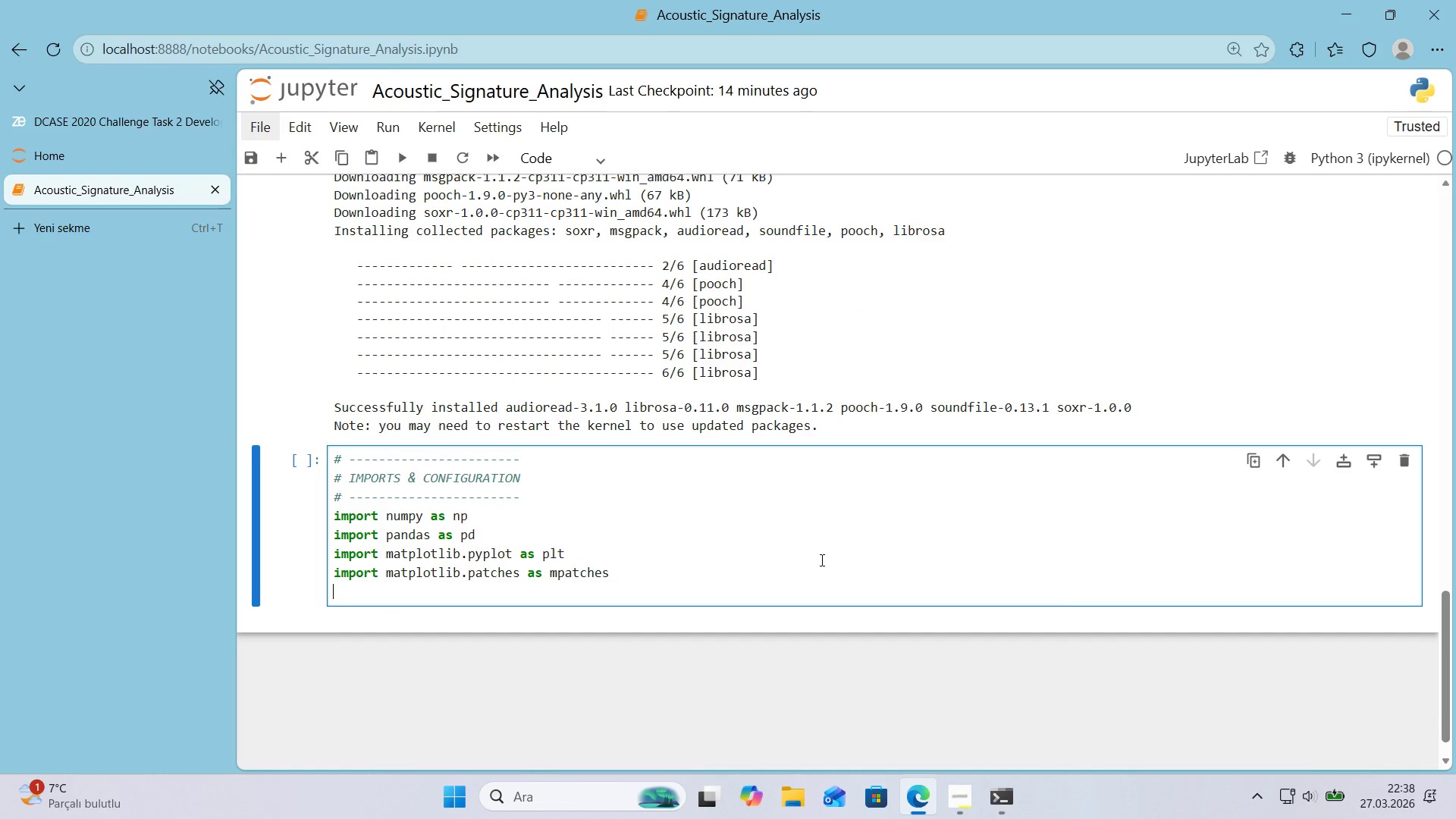 
type('mport seaborn as sns)
 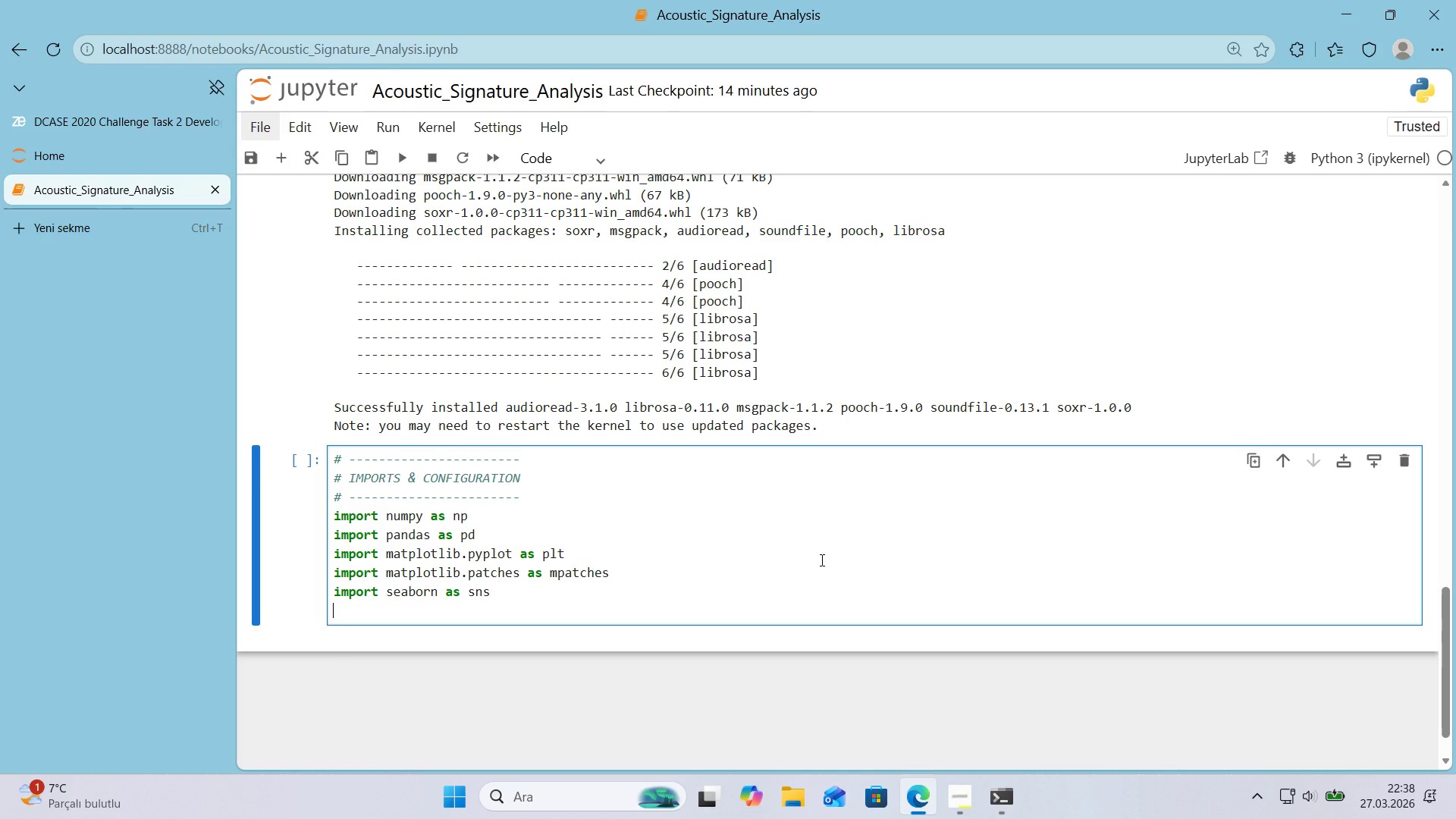 
key(Enter)
 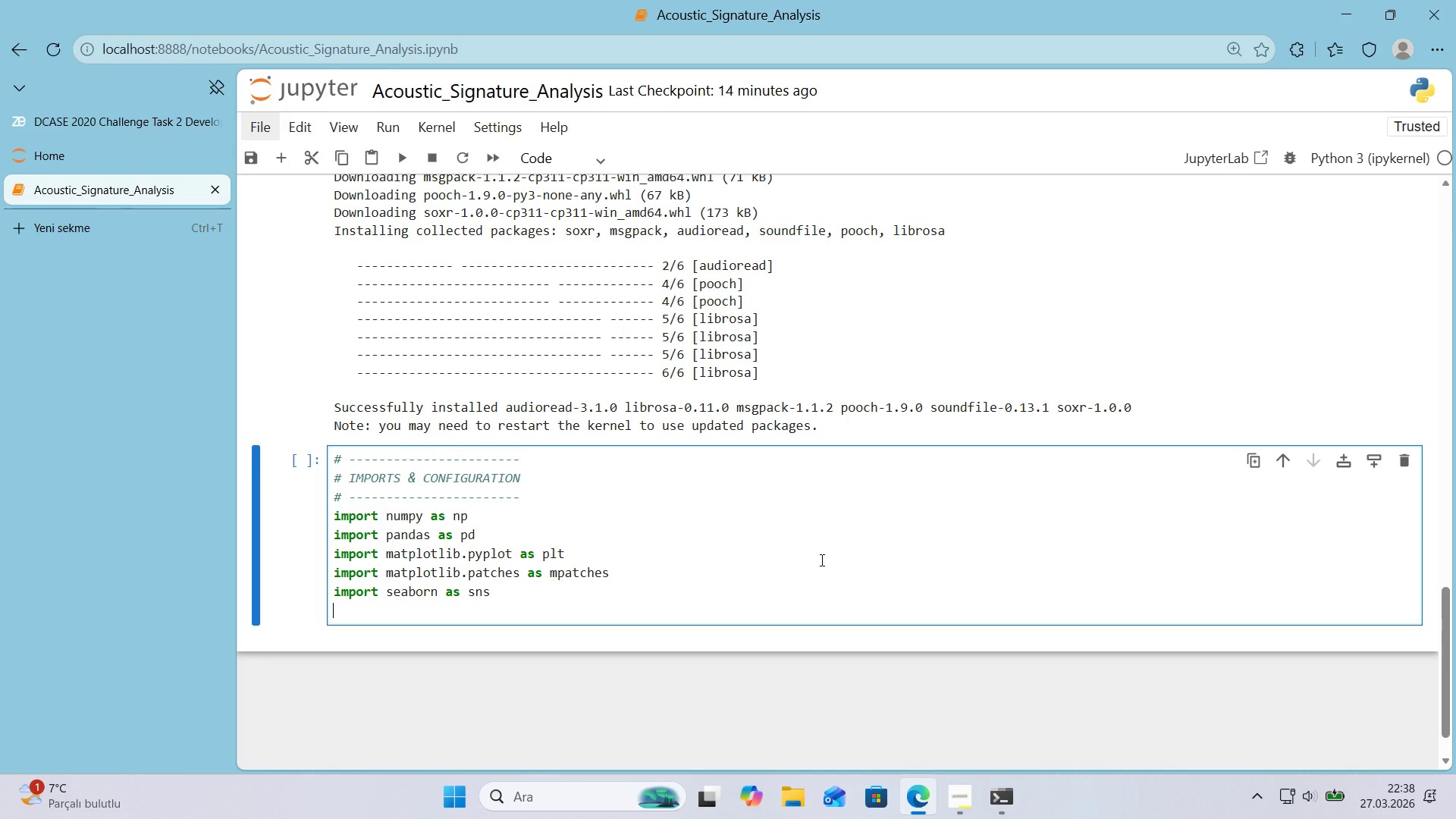 
type('mport os)
 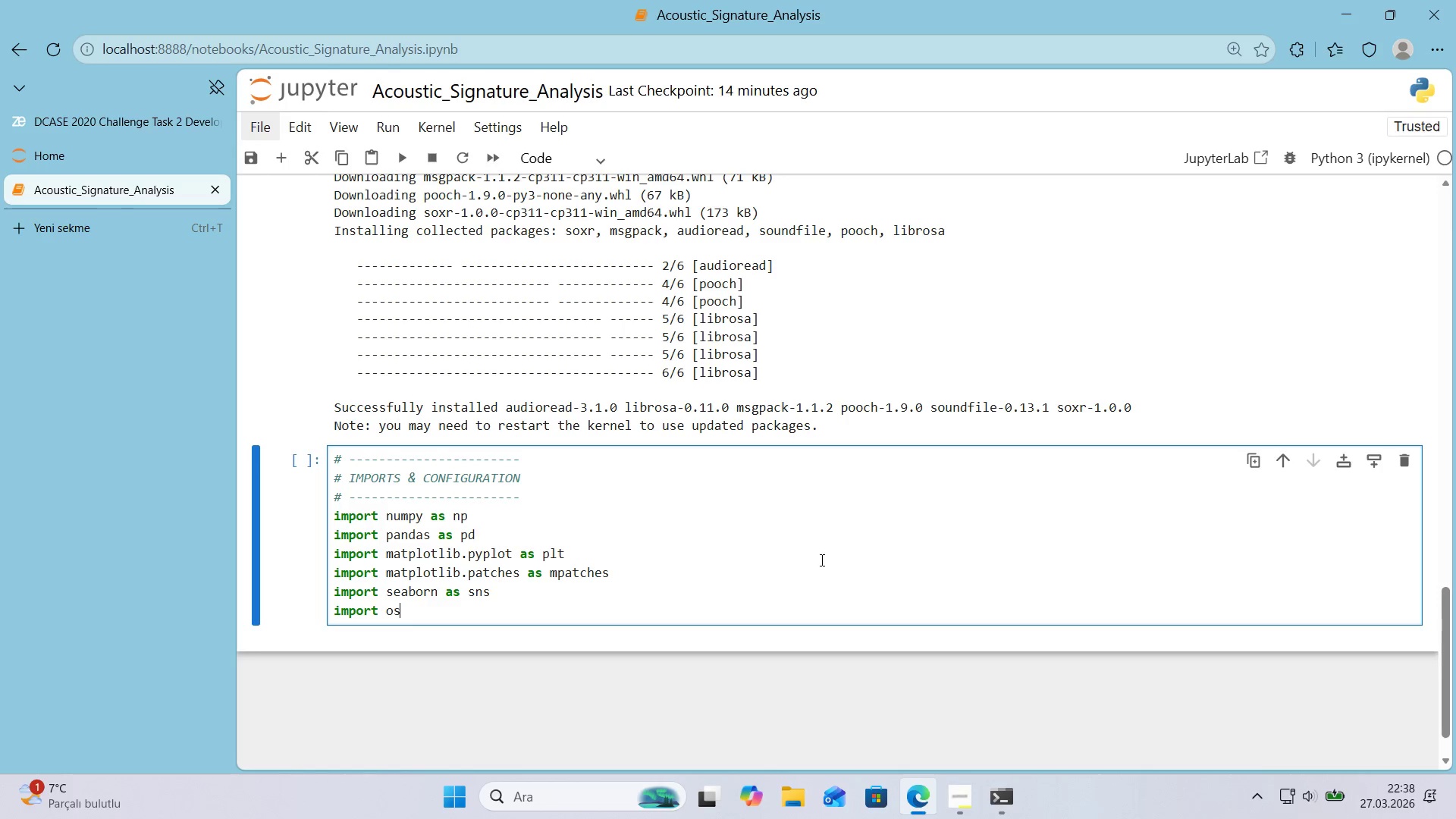 
key(Enter)
 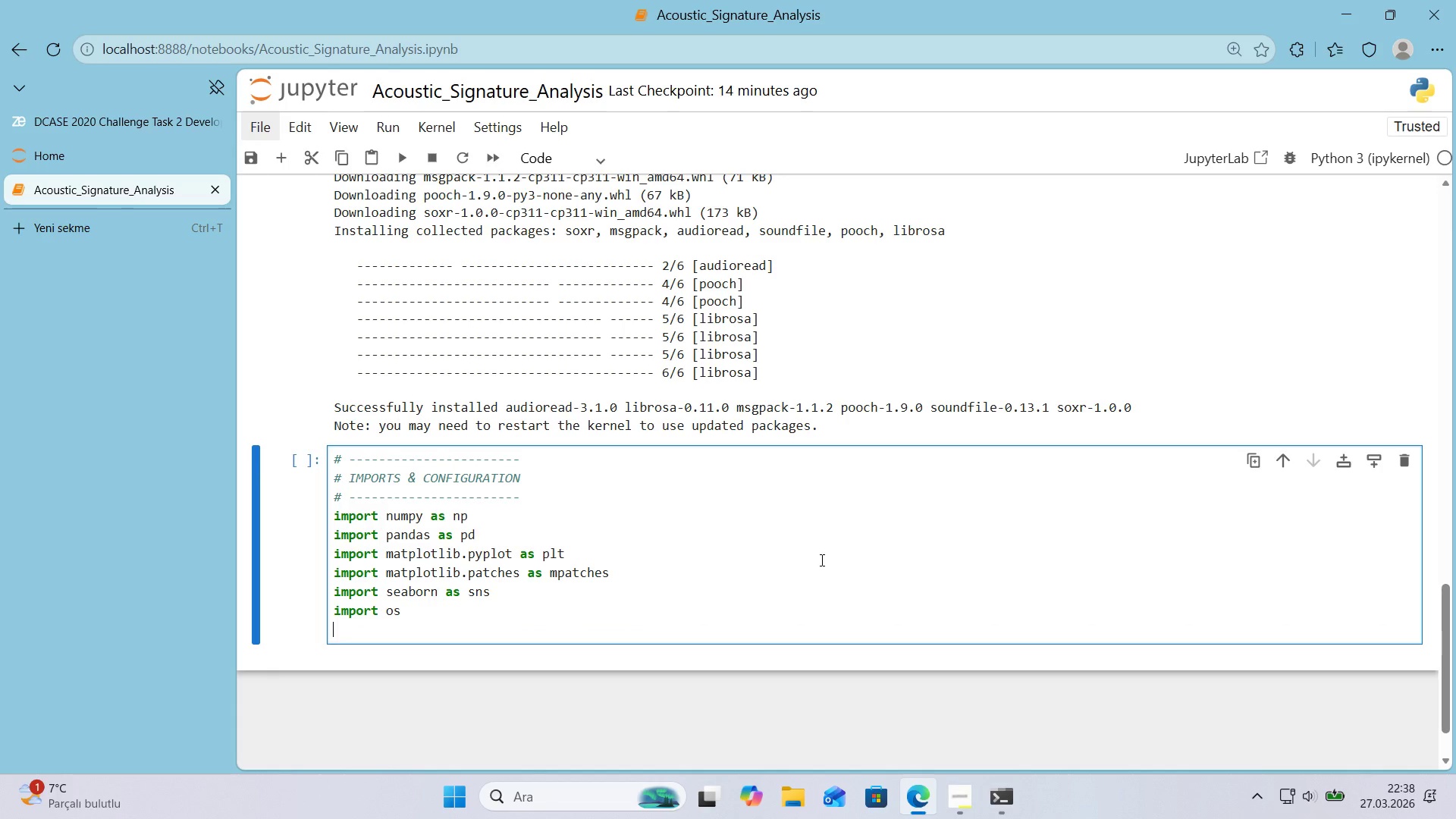 
type('mport glob)
 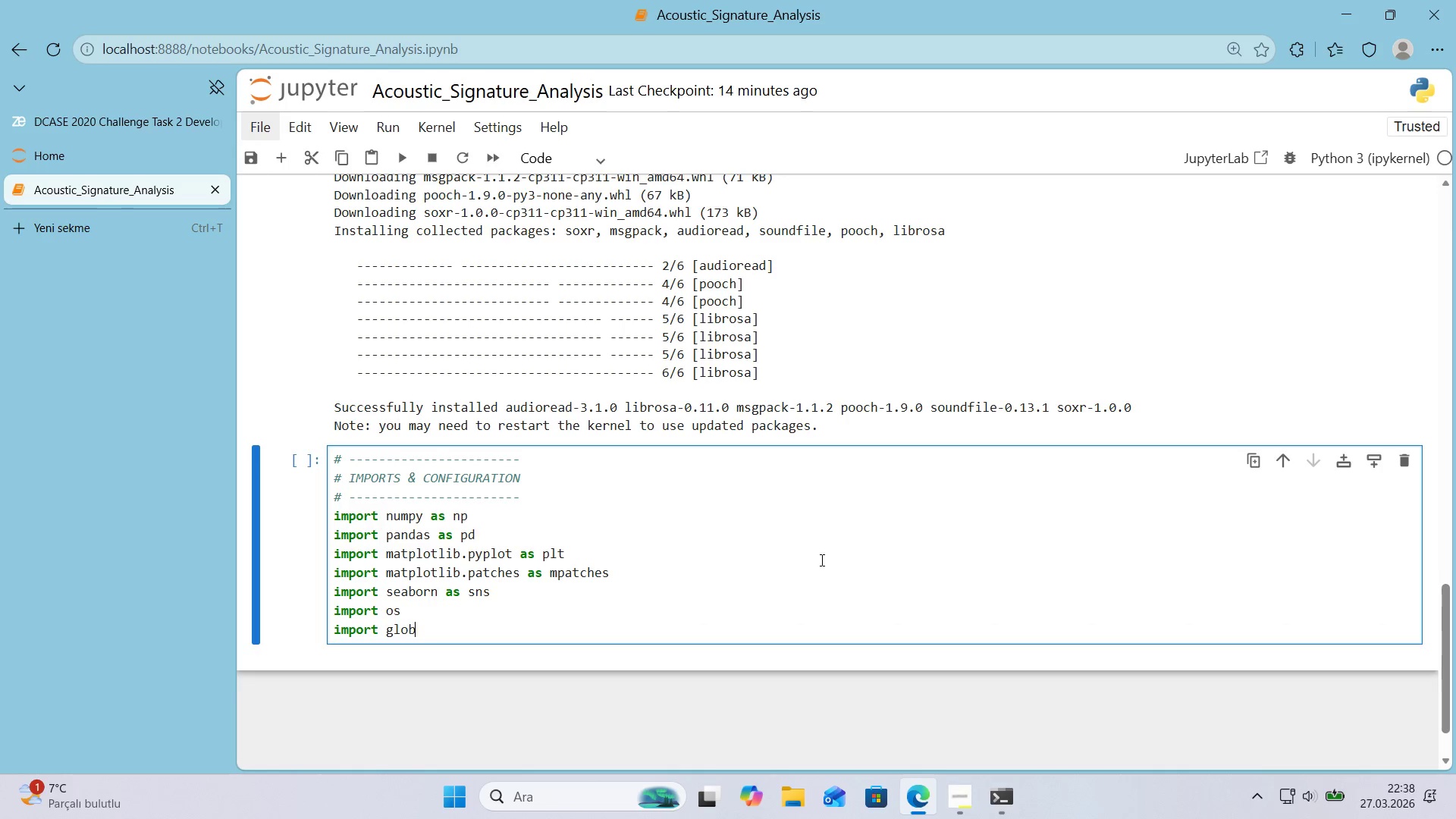 
key(Enter)
 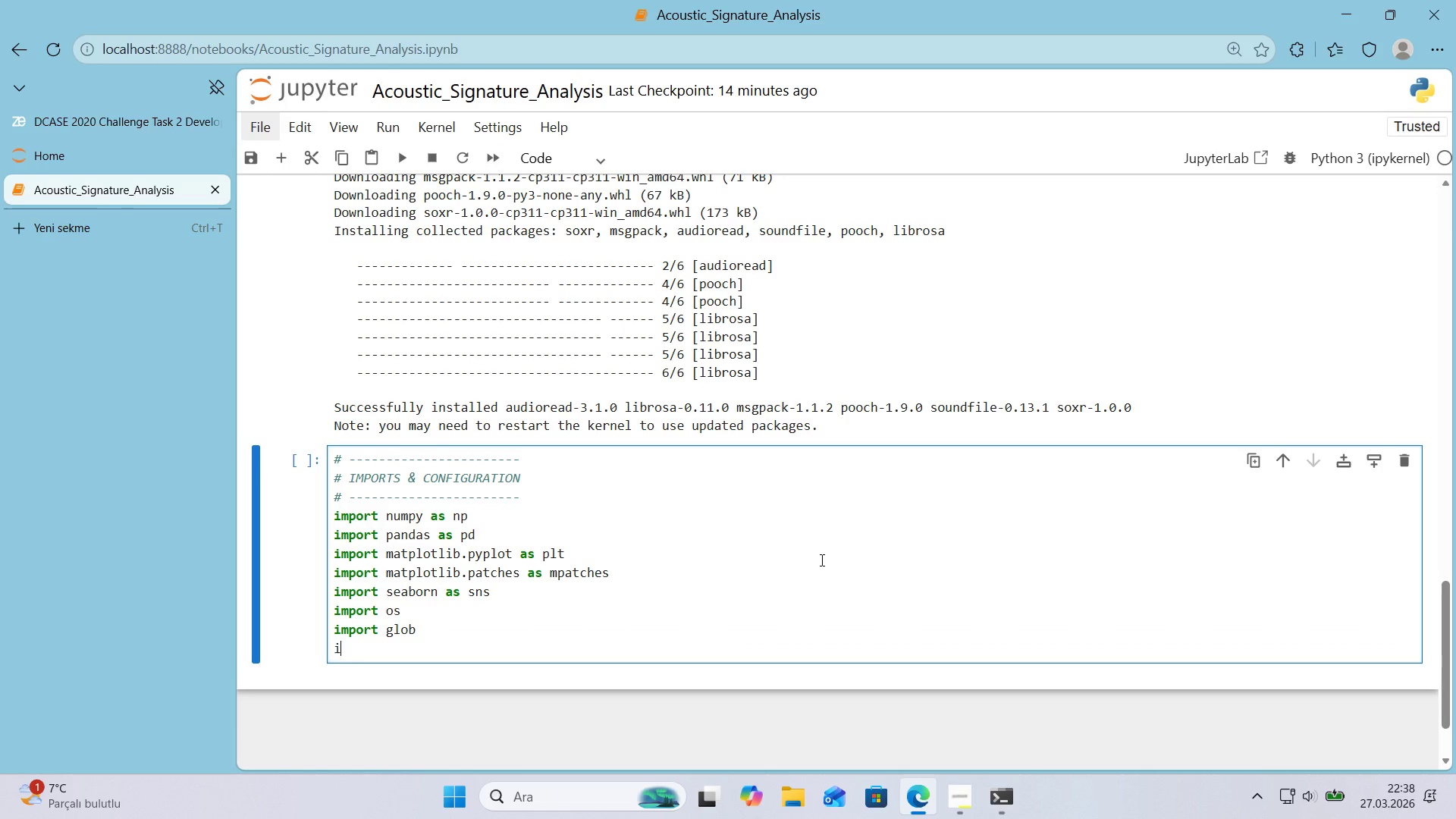 
type('mport warn'ngs)
 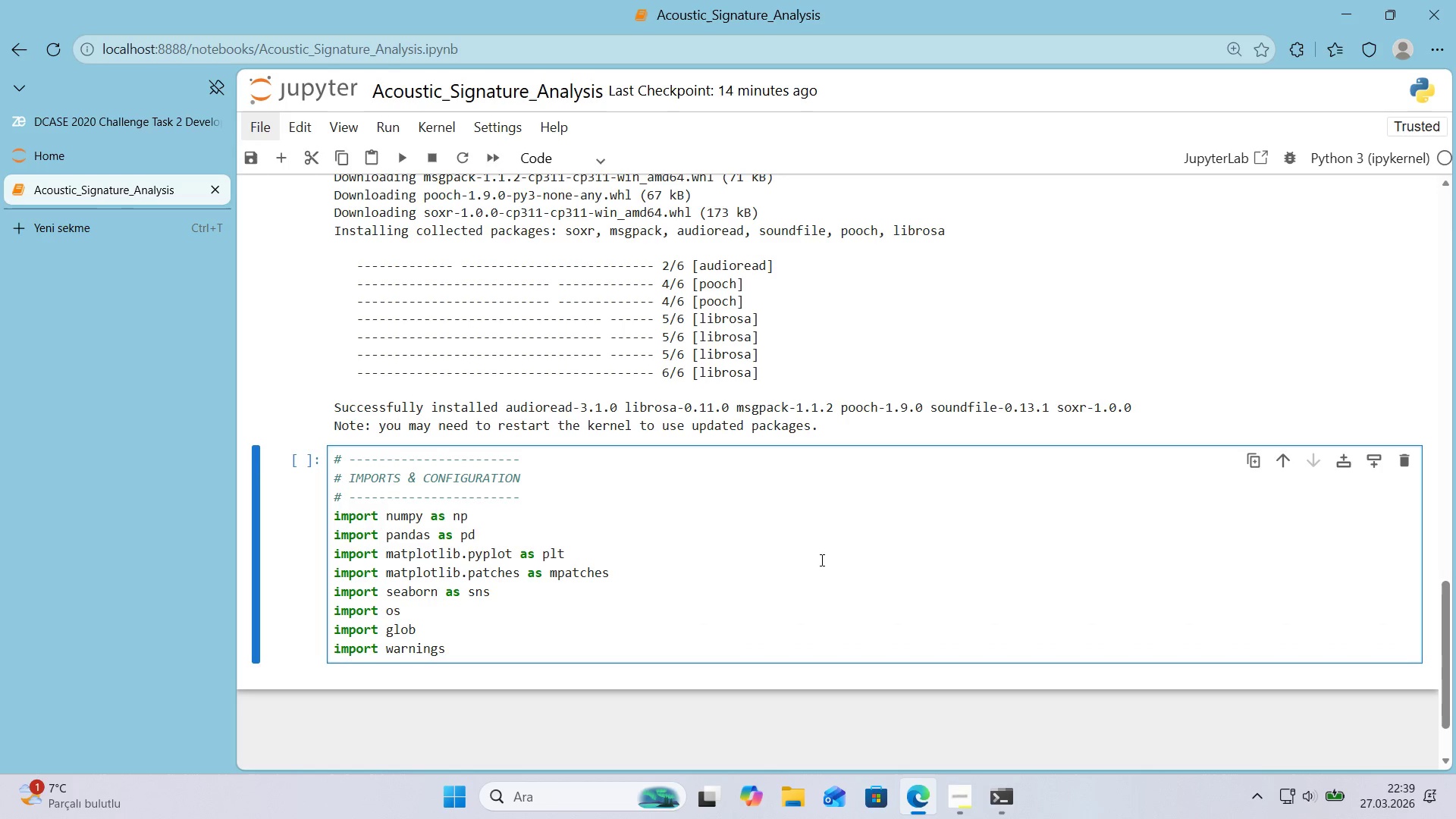 
key(Enter)
 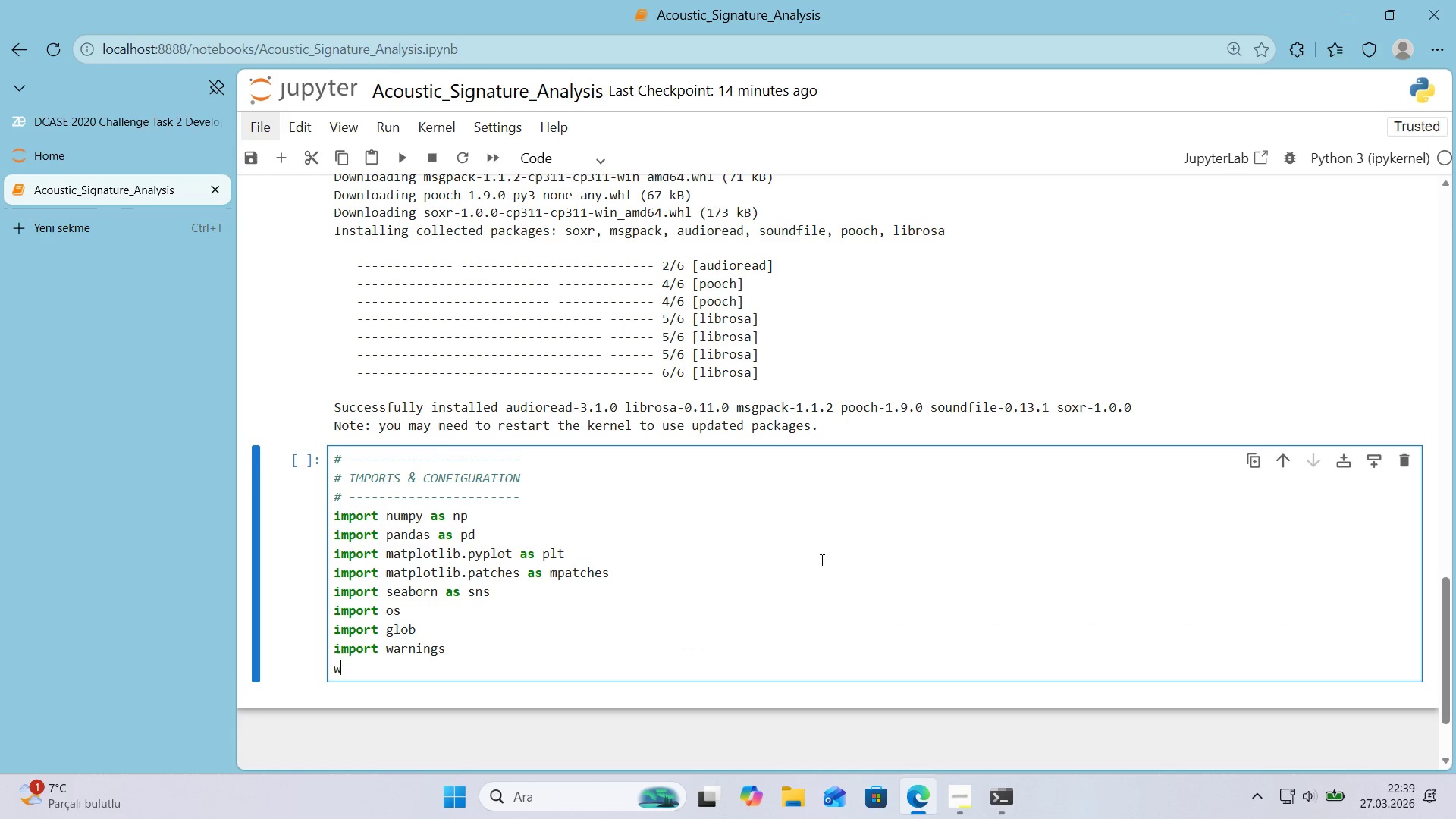 
type(warn'ngs.f'lterarn'ng)
key(Backspace)
key(Backspace)
key(Backspace)
key(Backspace)
key(Backspace)
key(Backspace)
type(awrn'ngs*()
 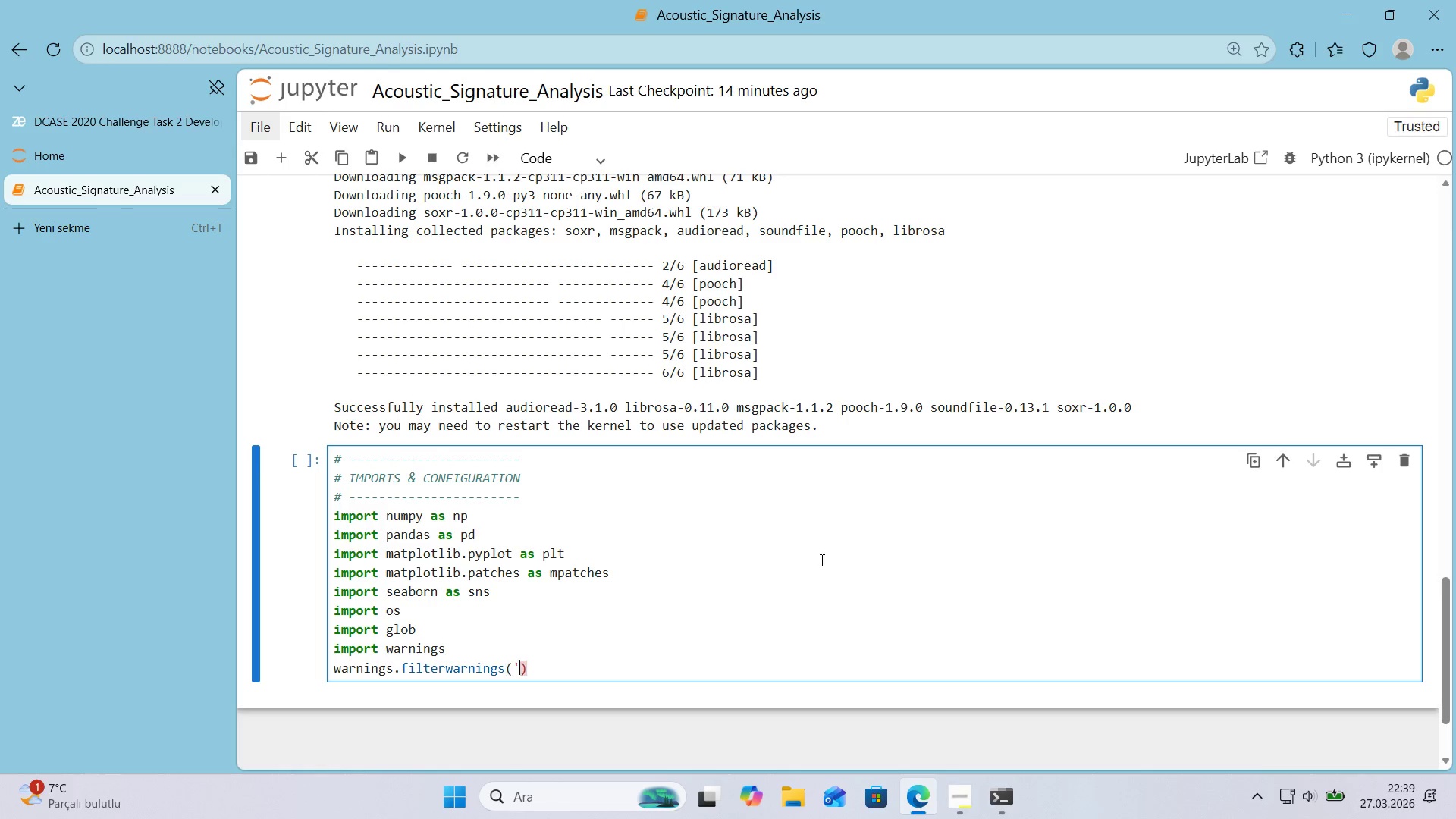 
 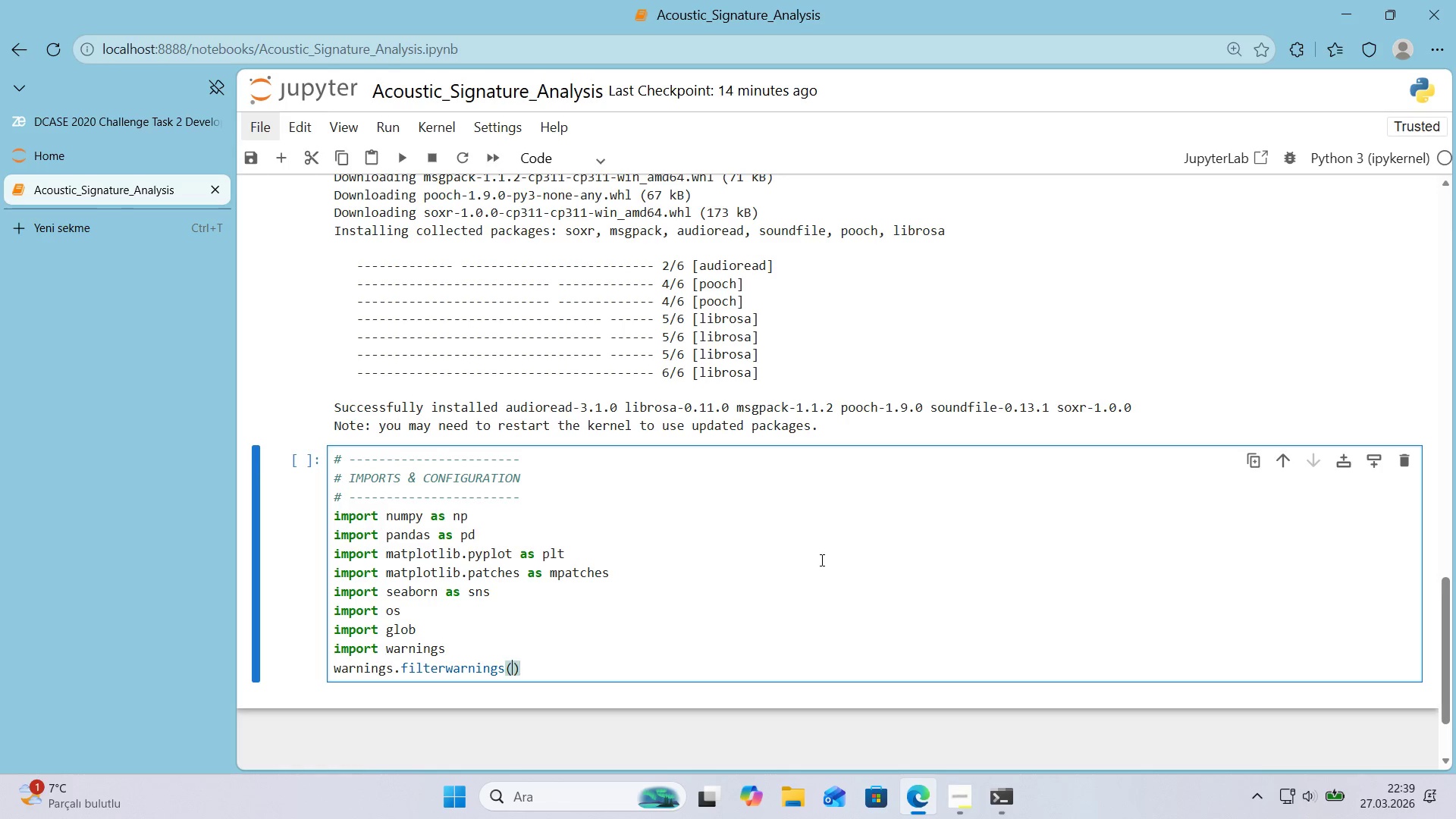 
key(ArrowLeft)
 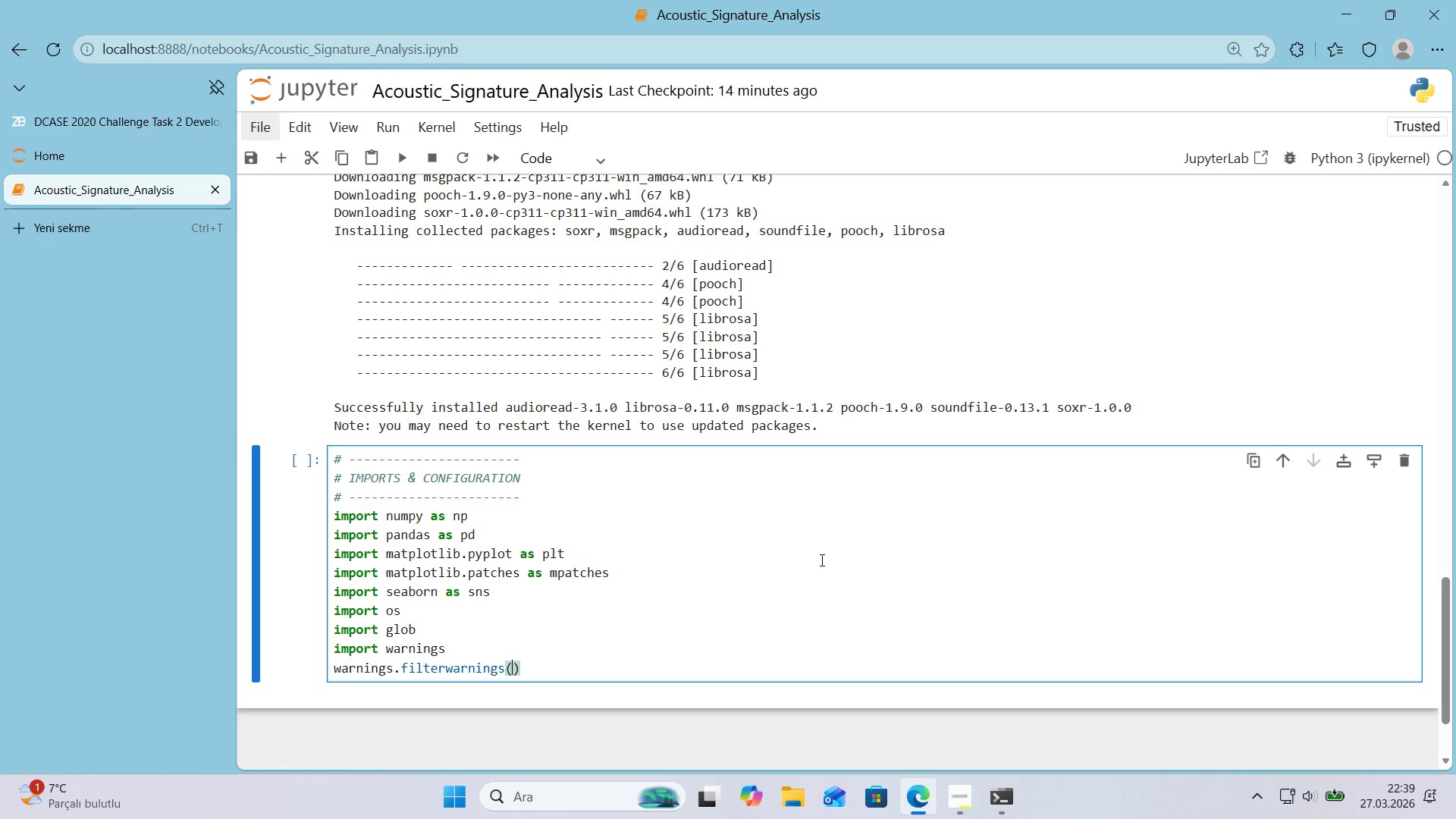 
type(@@)
 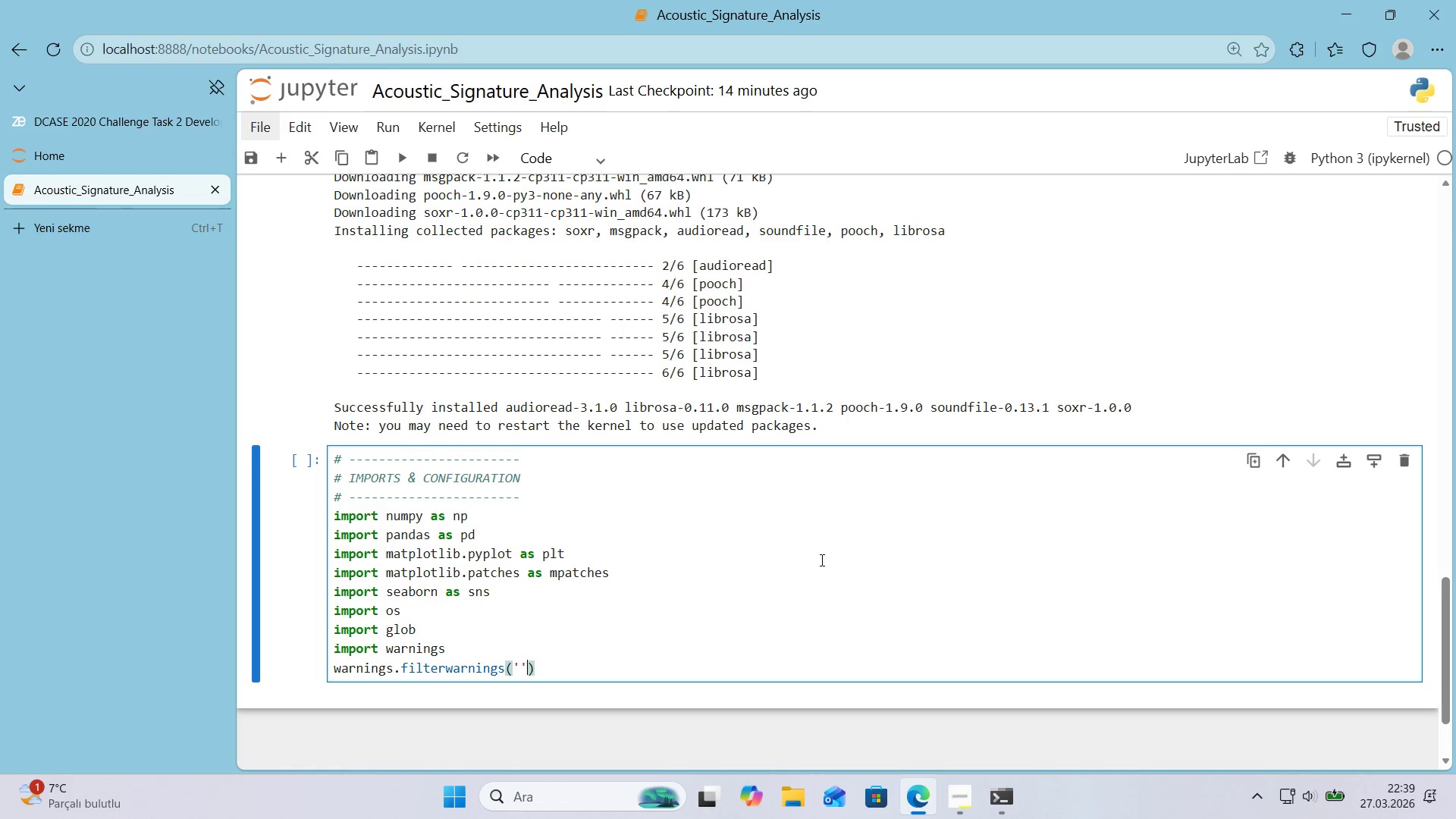 
key(ArrowLeft)
 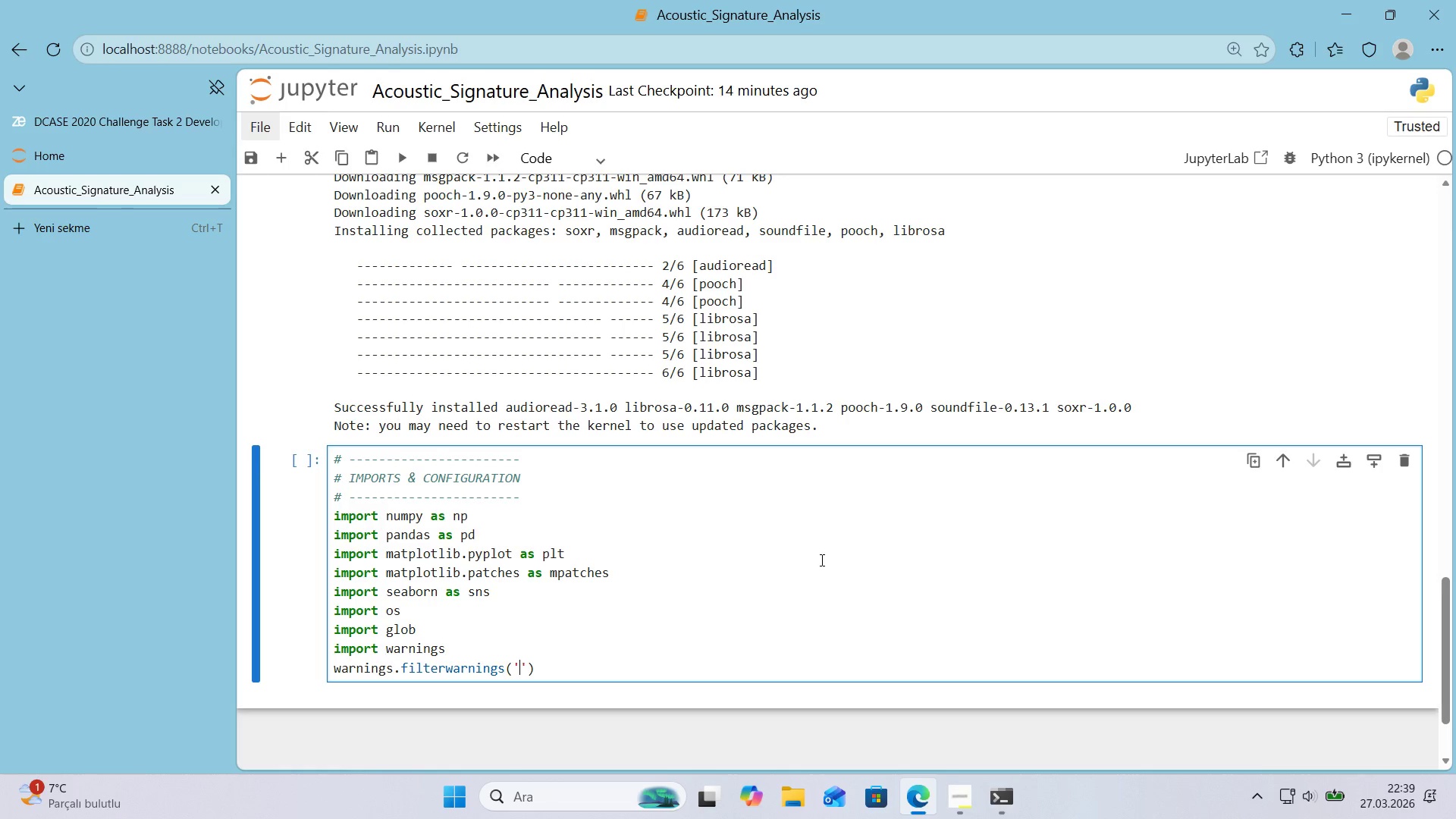 
type('gnore)
 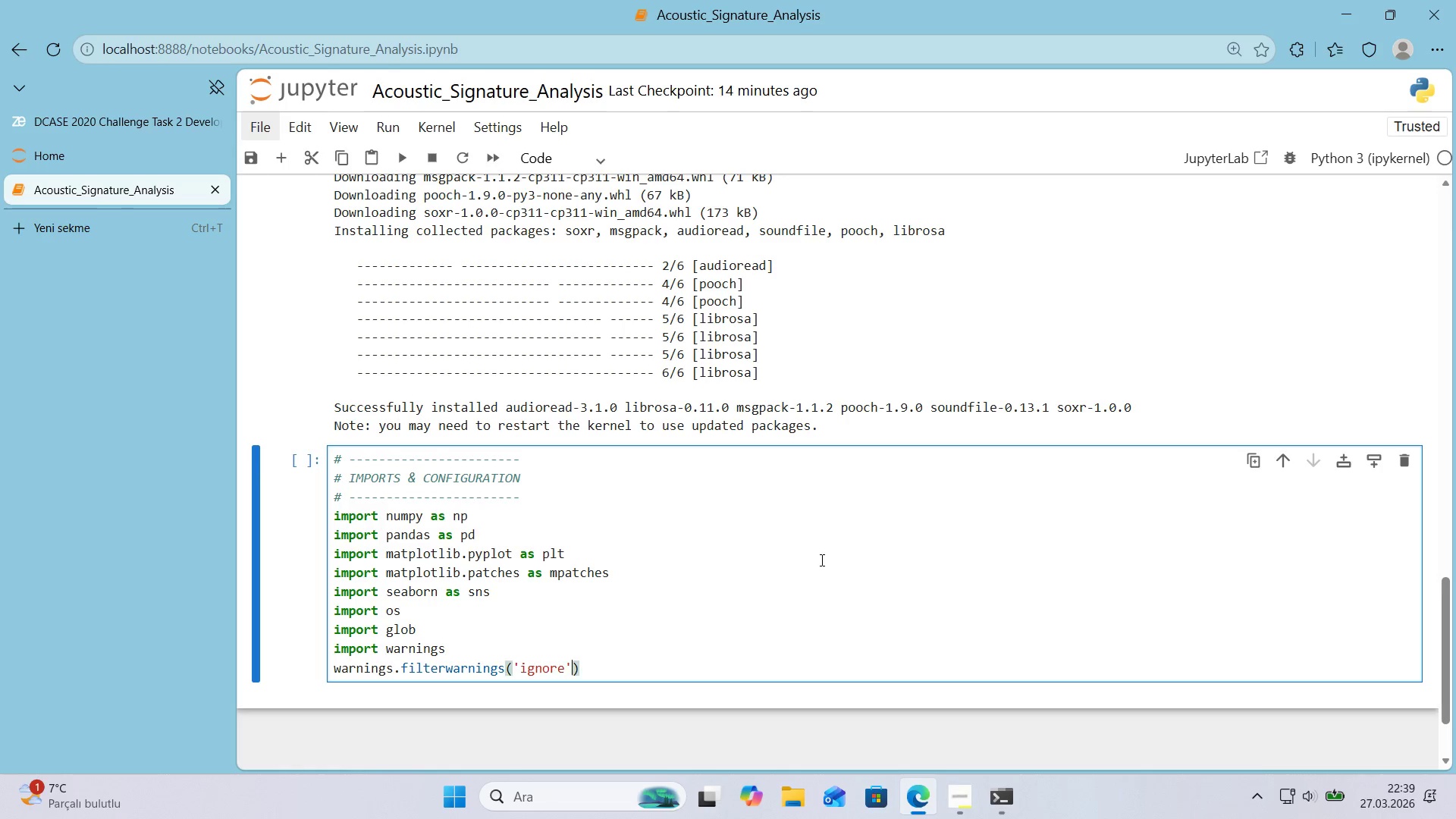 
key(ArrowRight)
 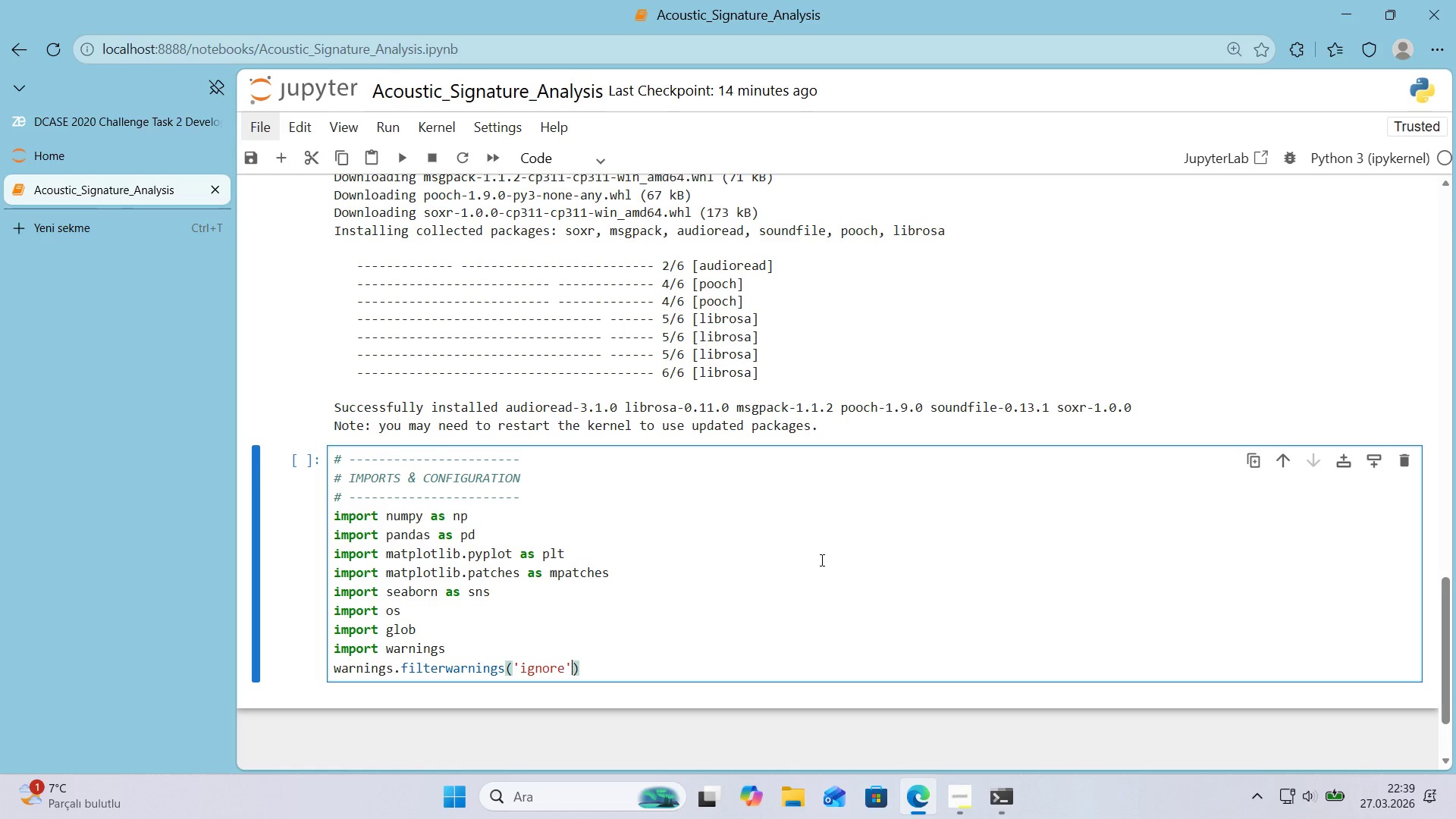 
key(ArrowRight)
 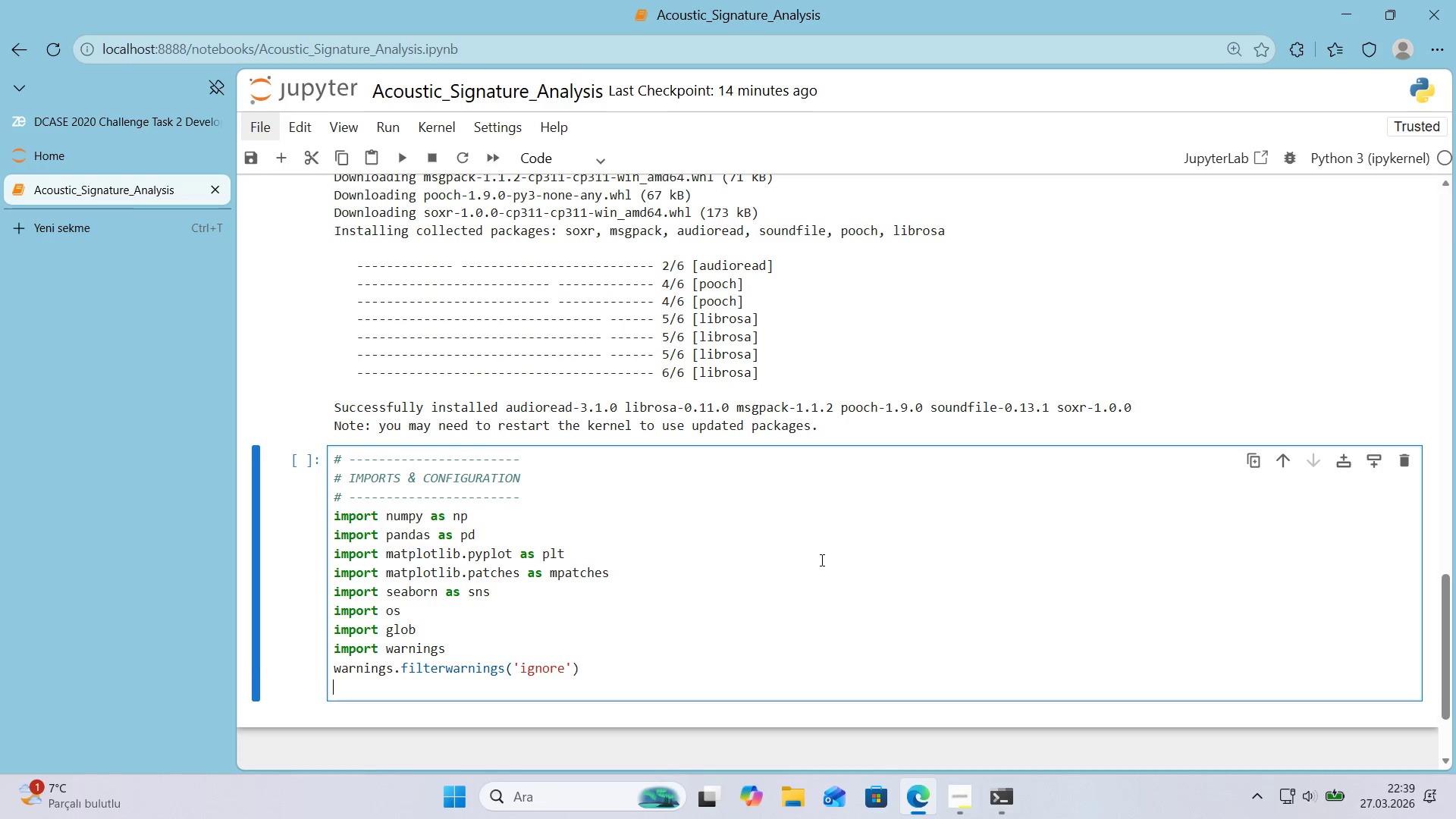 
key(Enter)
 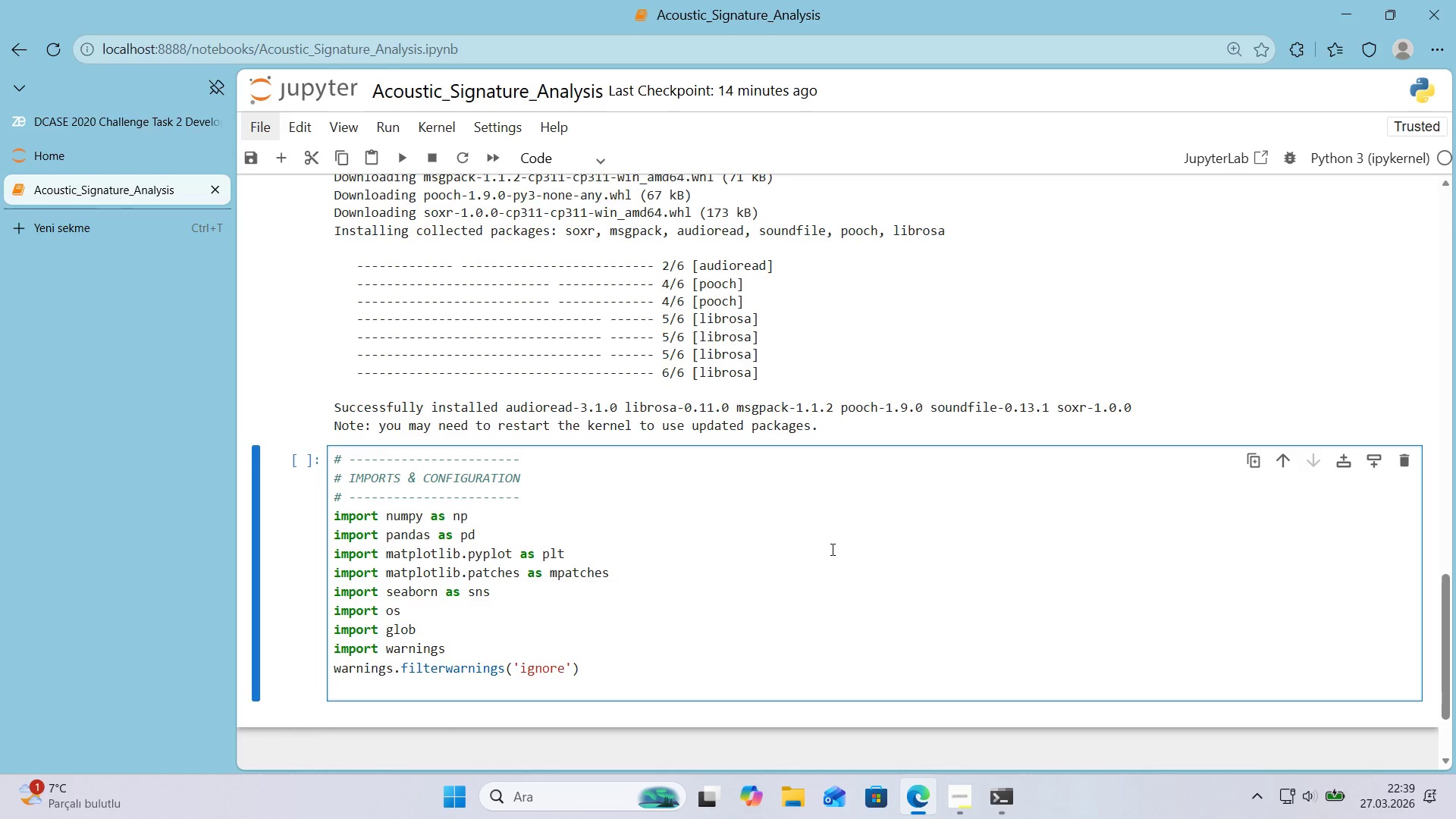 
scroll: coordinate [832, 549], scroll_direction: down, amount: 2.0
 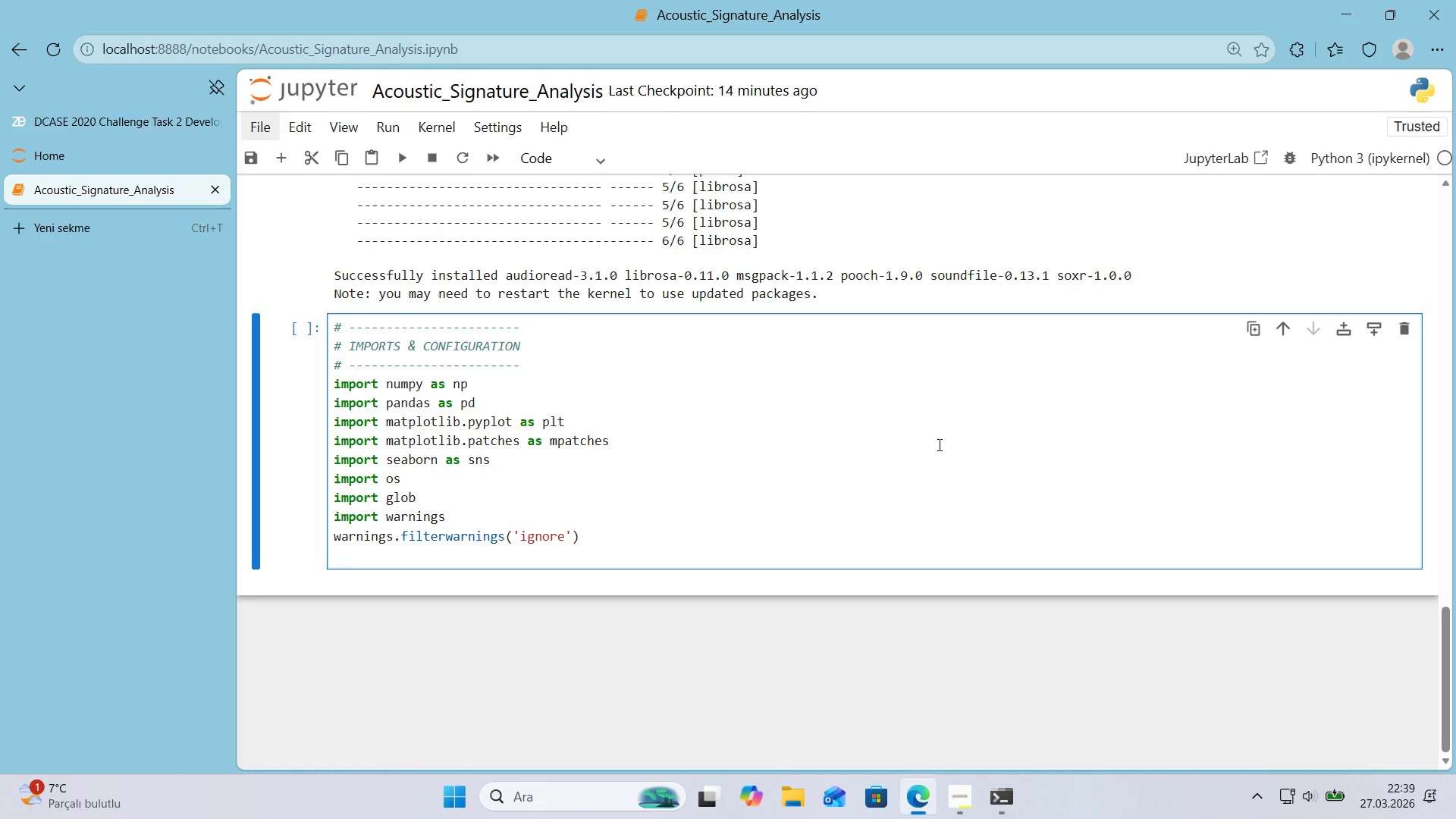 
key(Enter)
 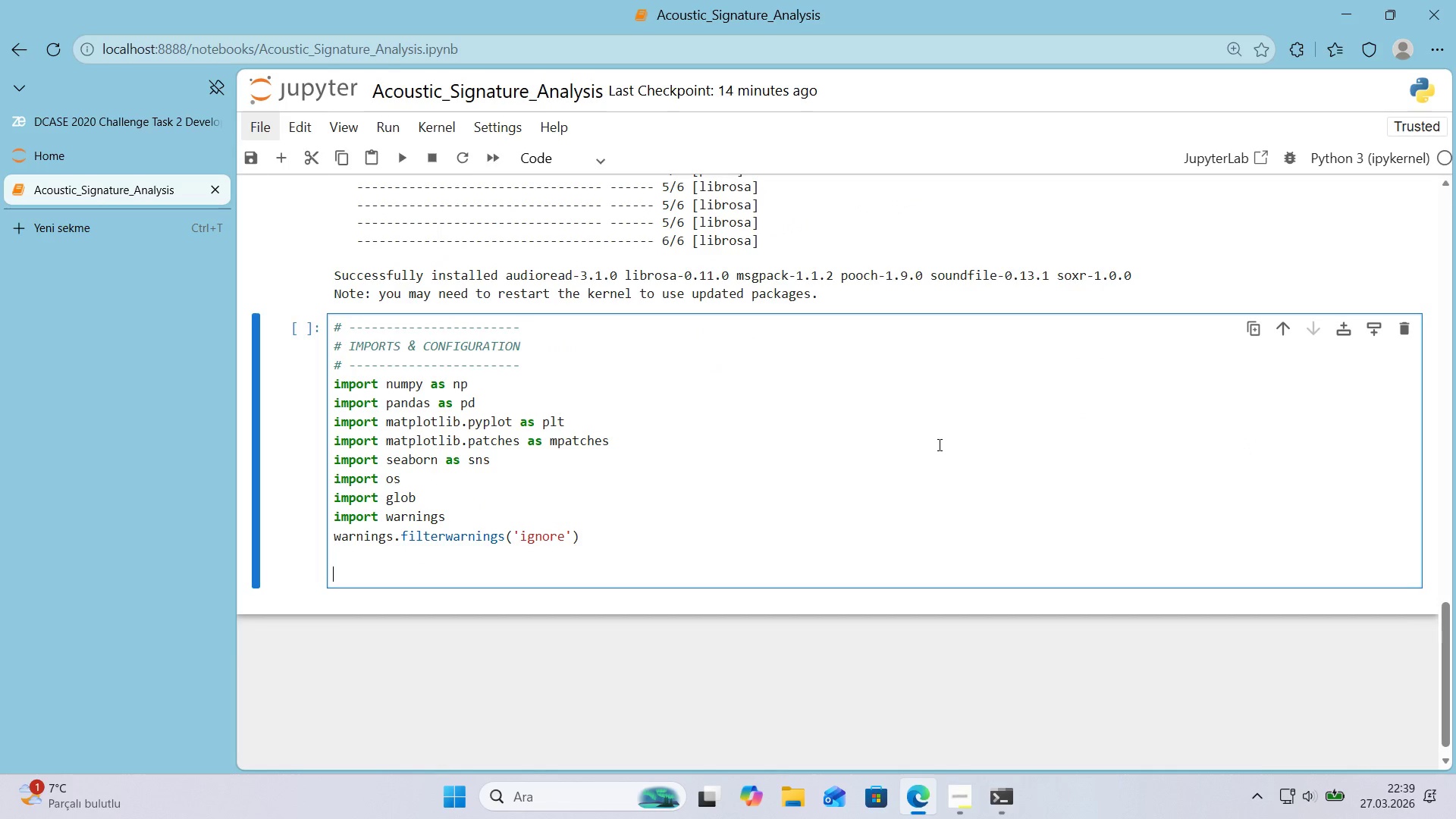 
key(Alt+Control+AltRight)
 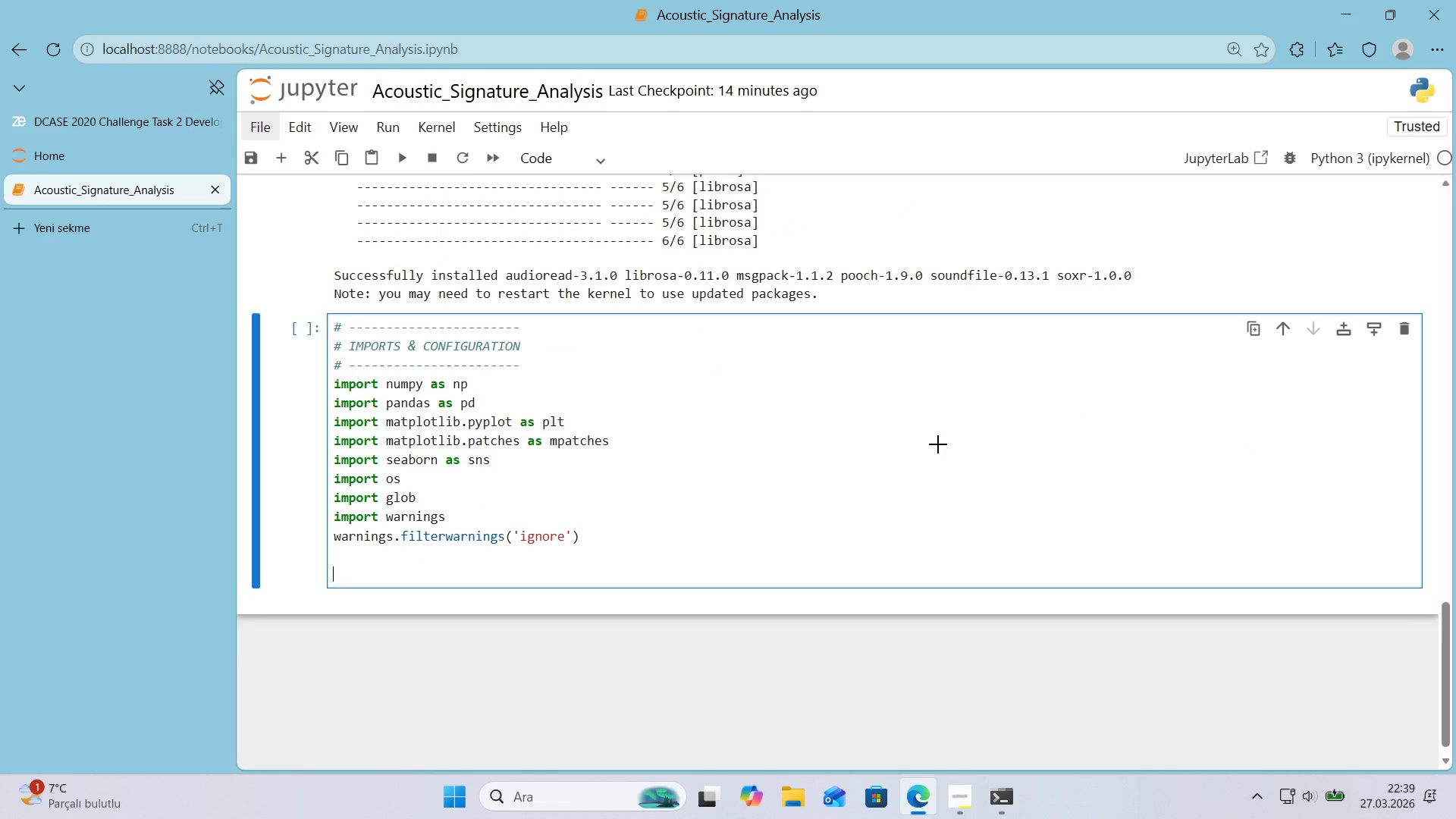 
key(Control+ControlLeft)
 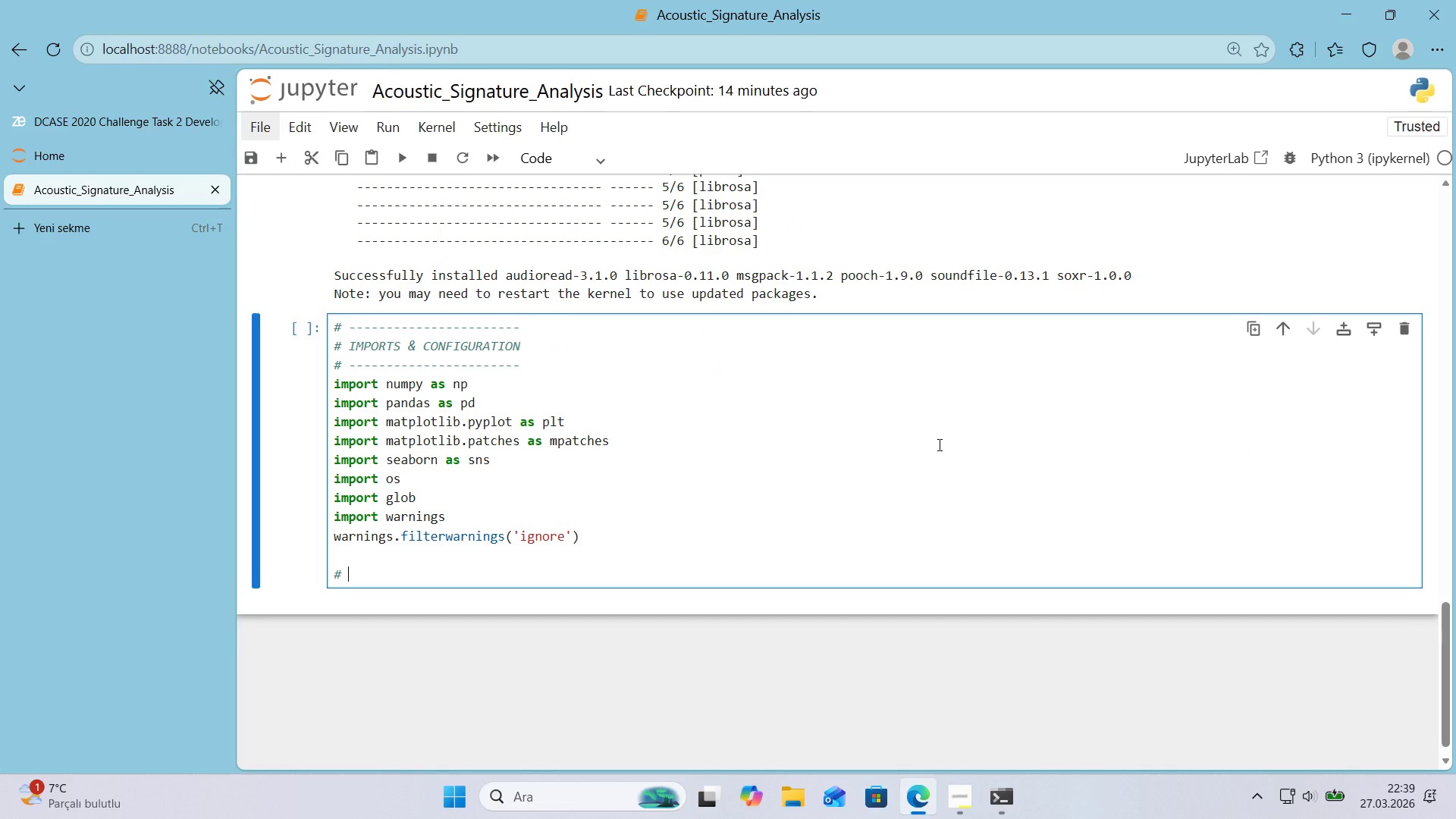 
key(Alt+Control+3)
 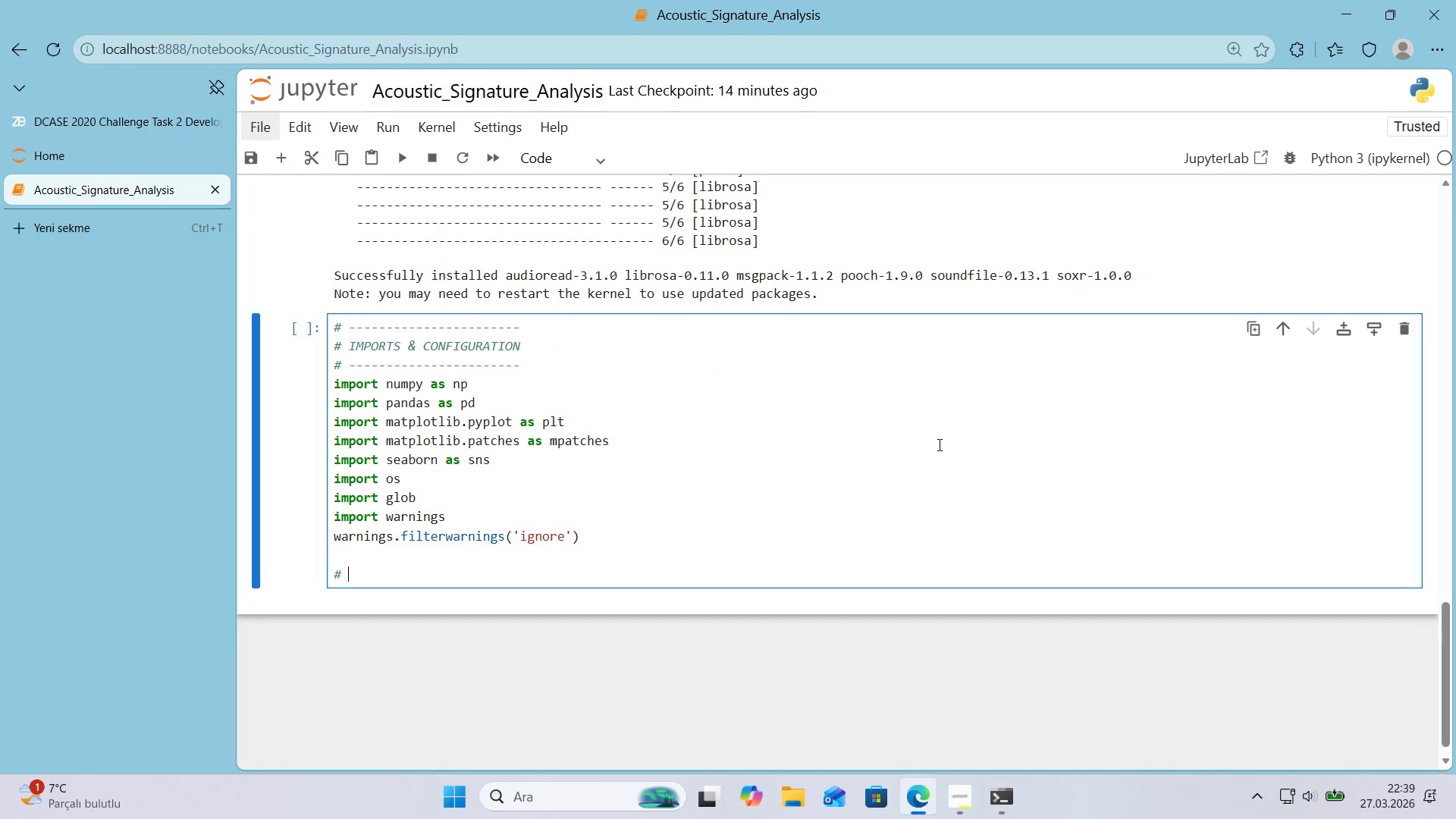 
type( Aud'o Process'ng)
 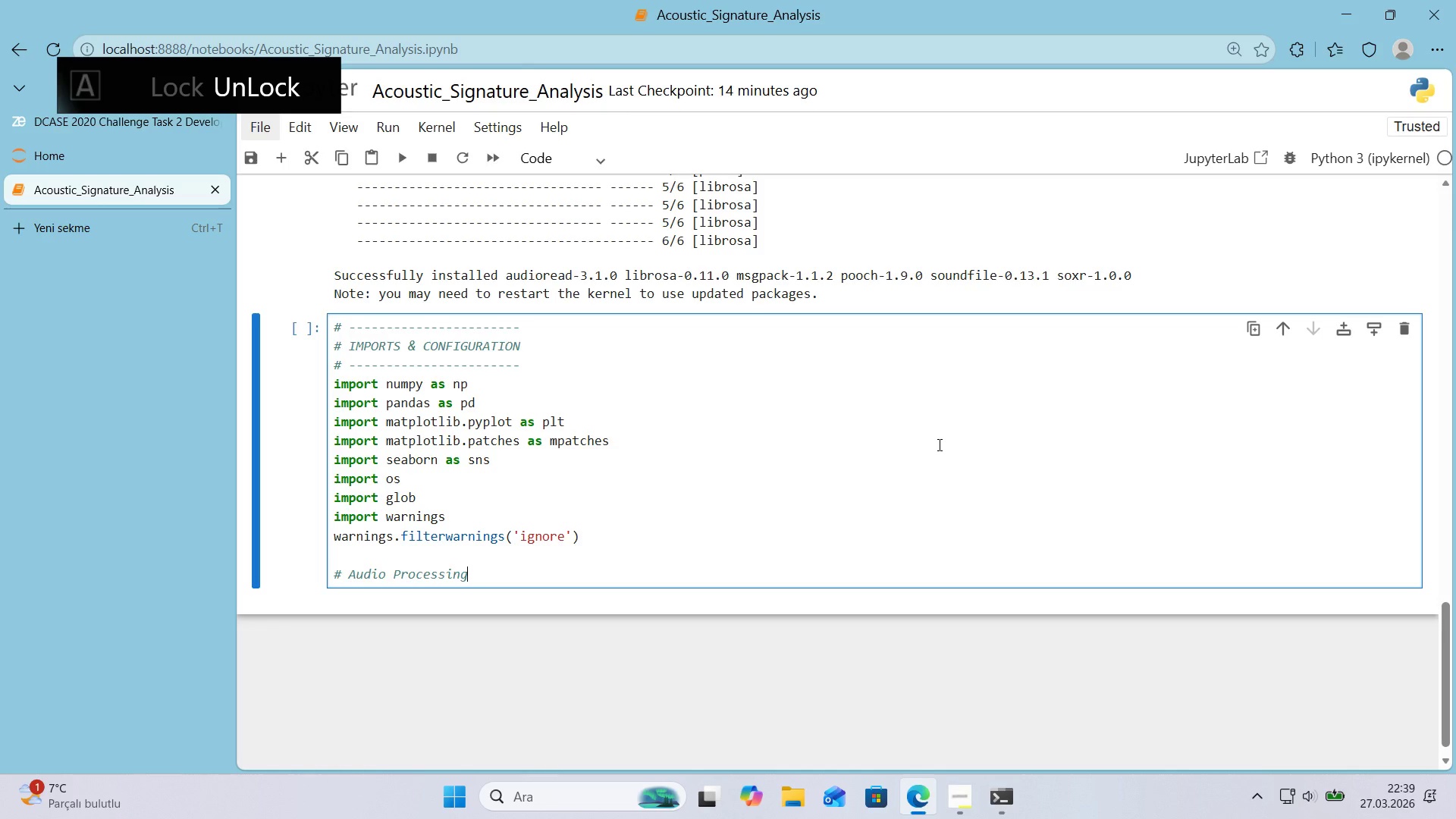 
key(Enter)
 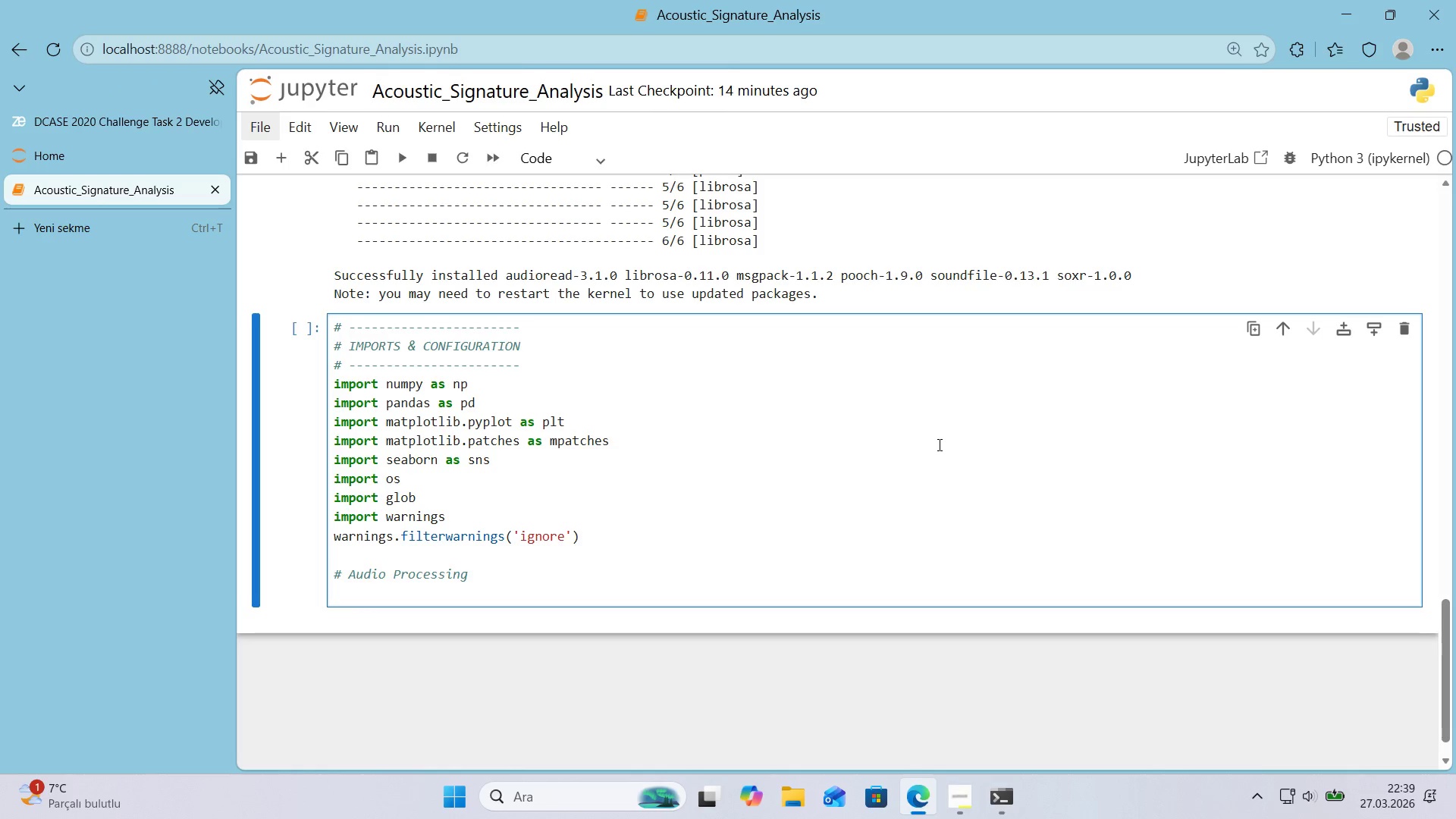 
type('mport l'brosa)
 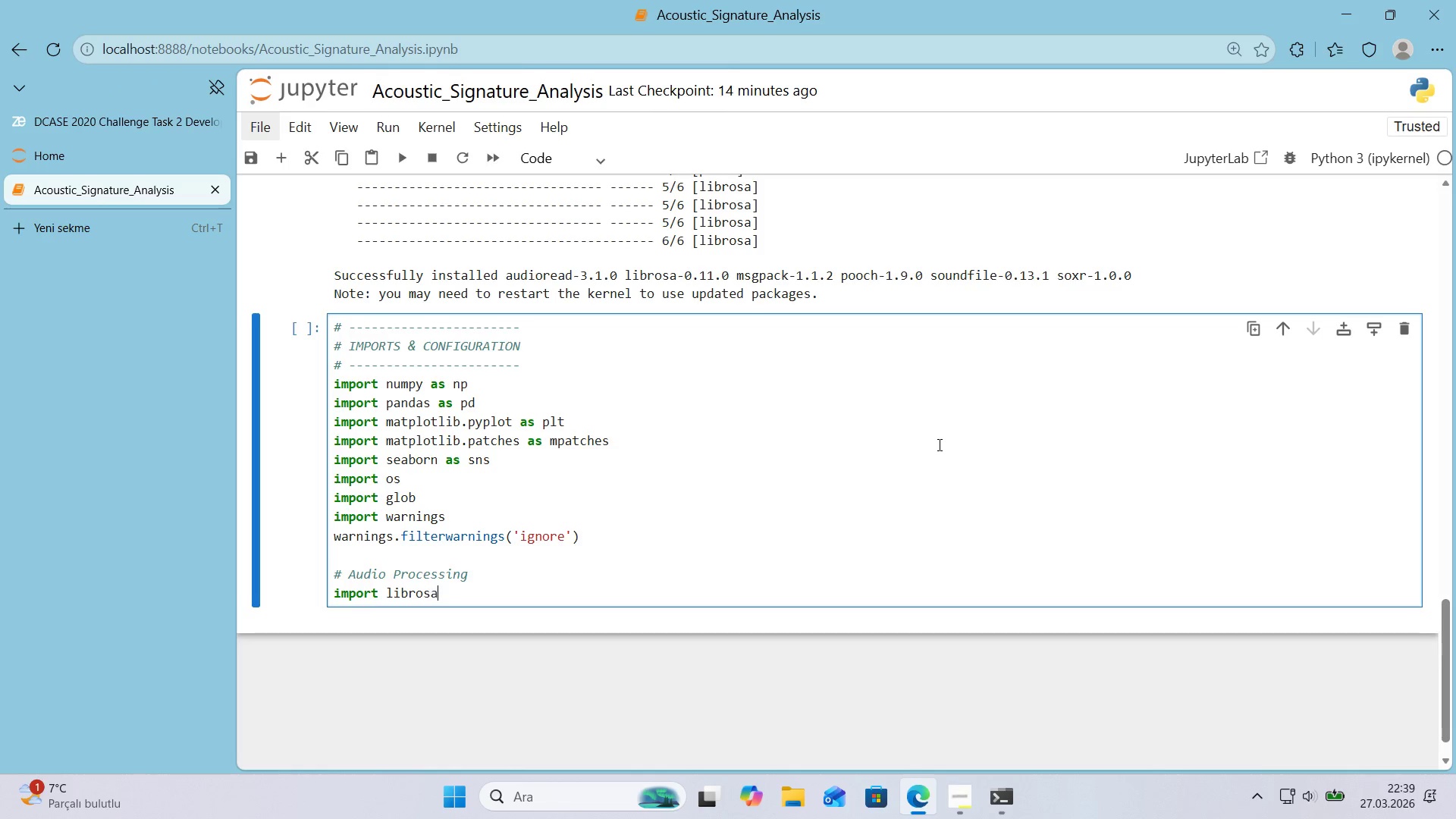 
key(Enter)
 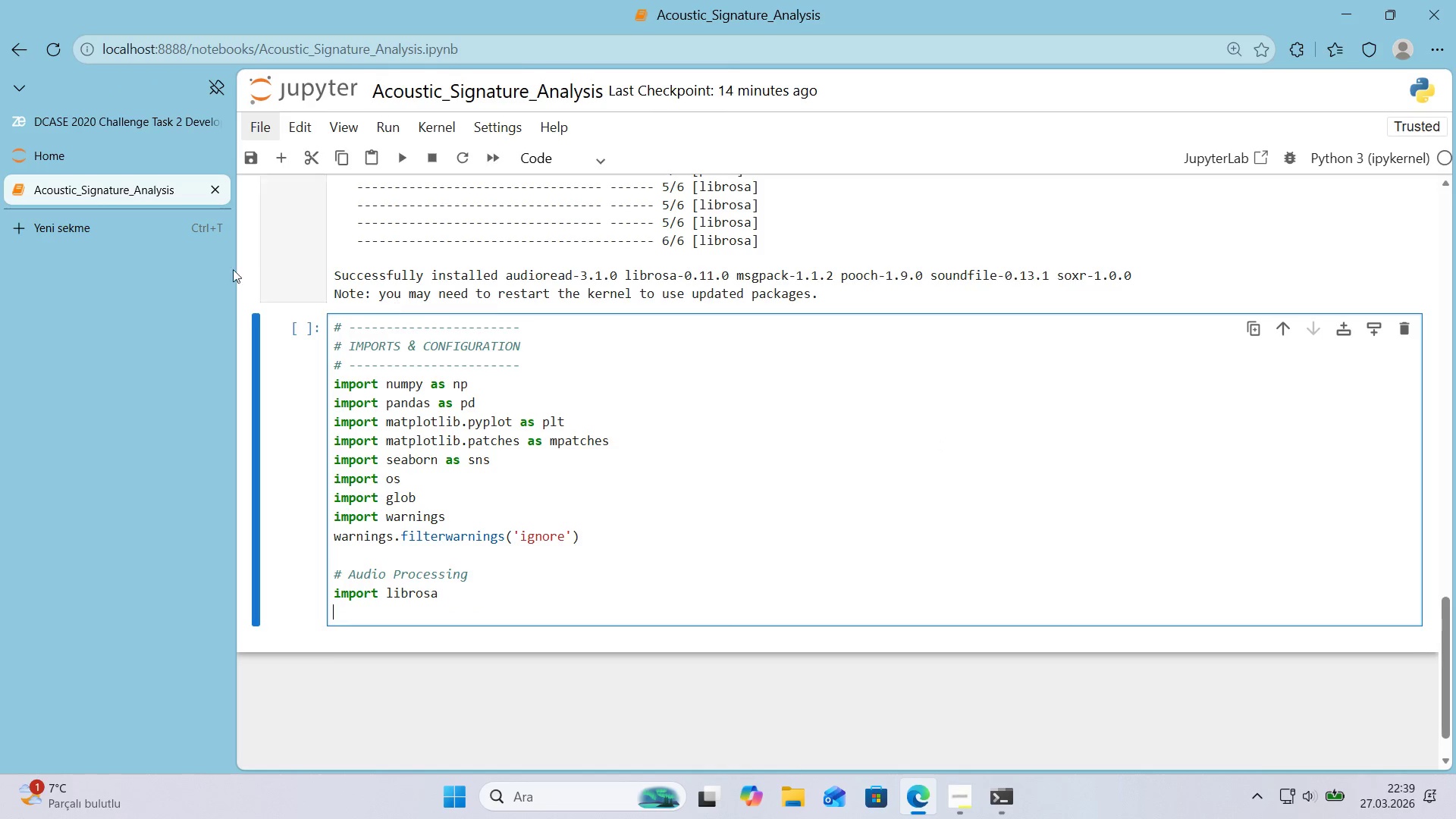 
mouse_move([105, 249])
 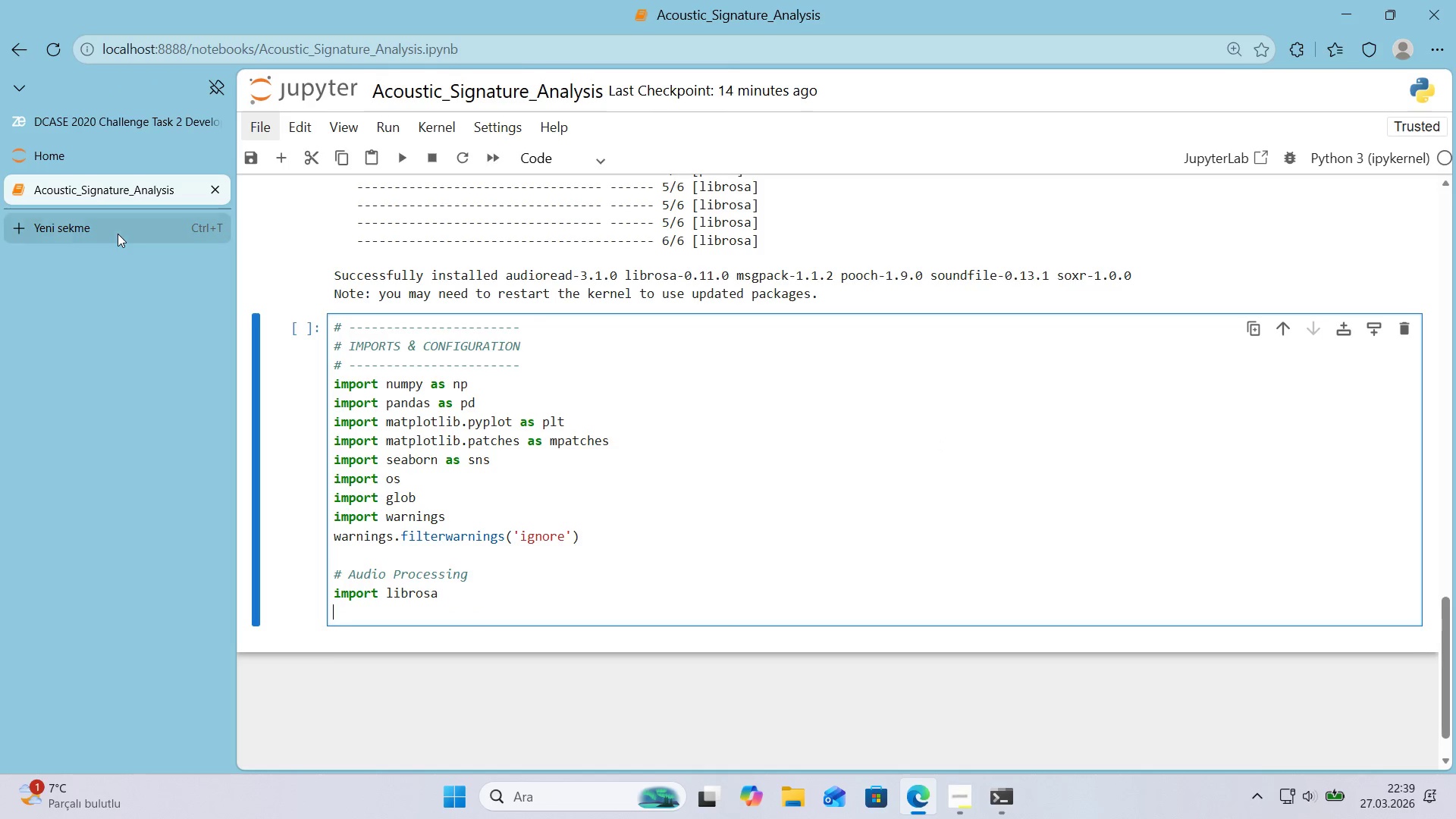 
left_click([118, 234])
 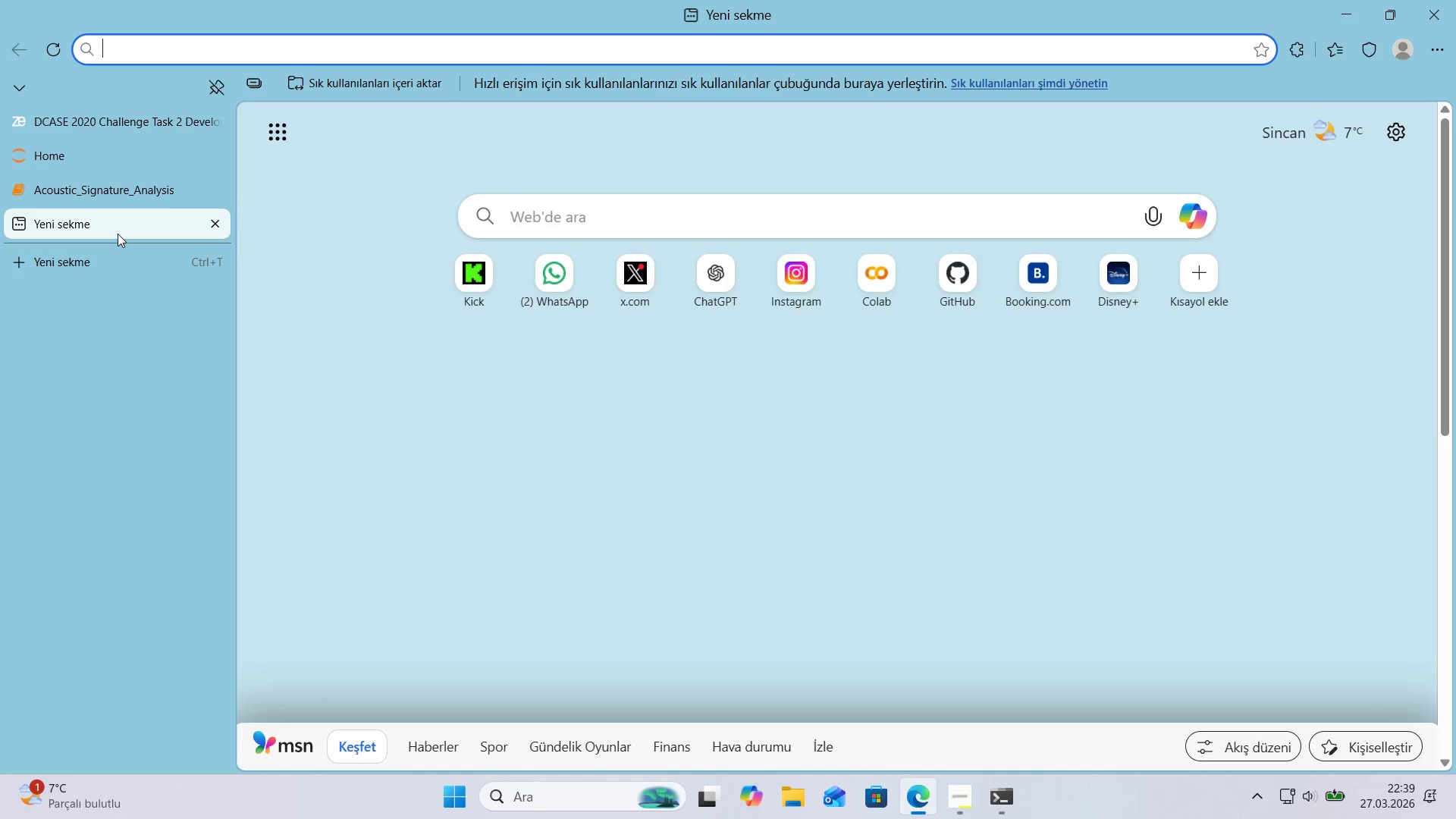 
type(l'brosa feature exr)
key(Backspace)
 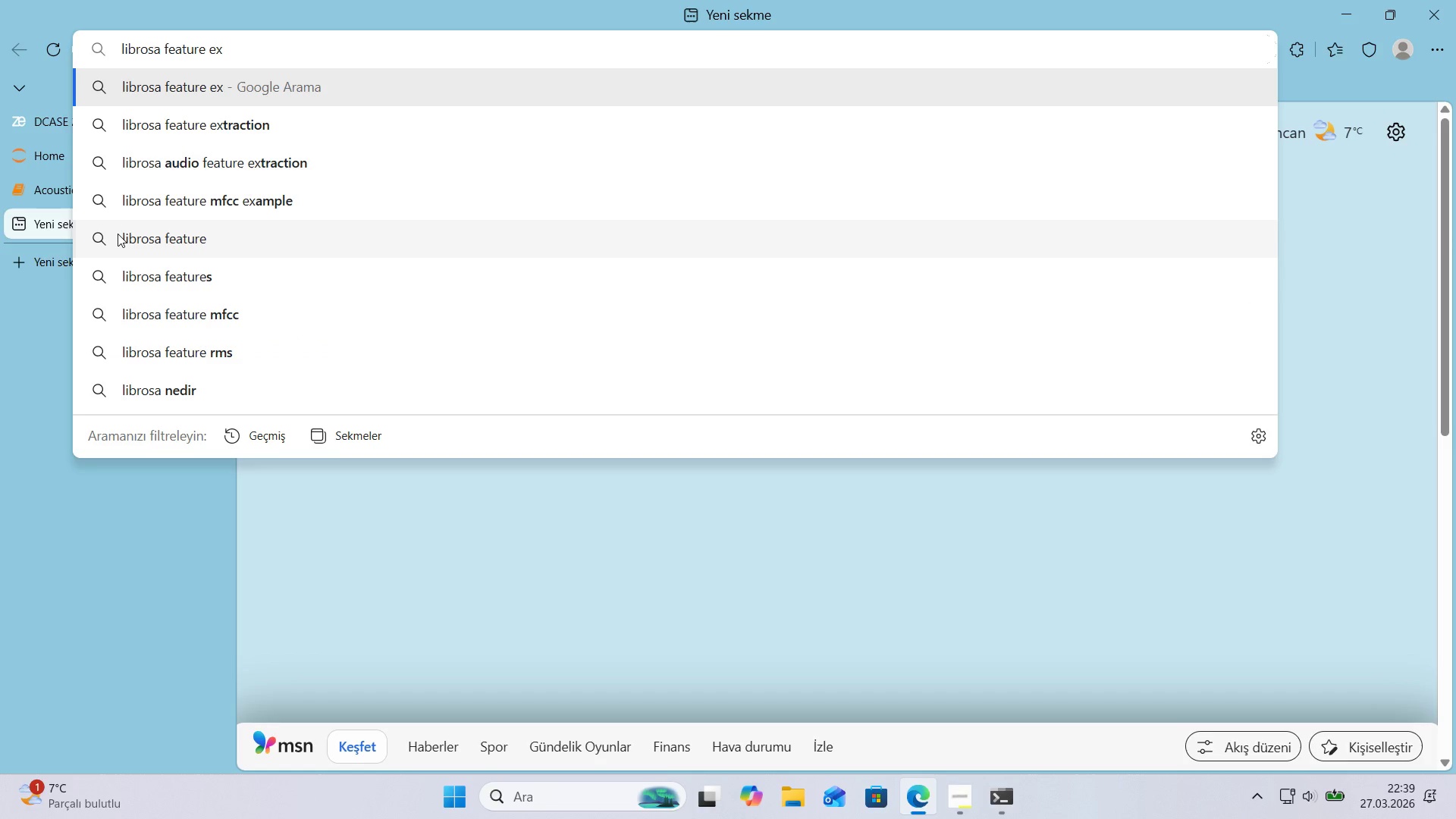 
key(ArrowDown)
 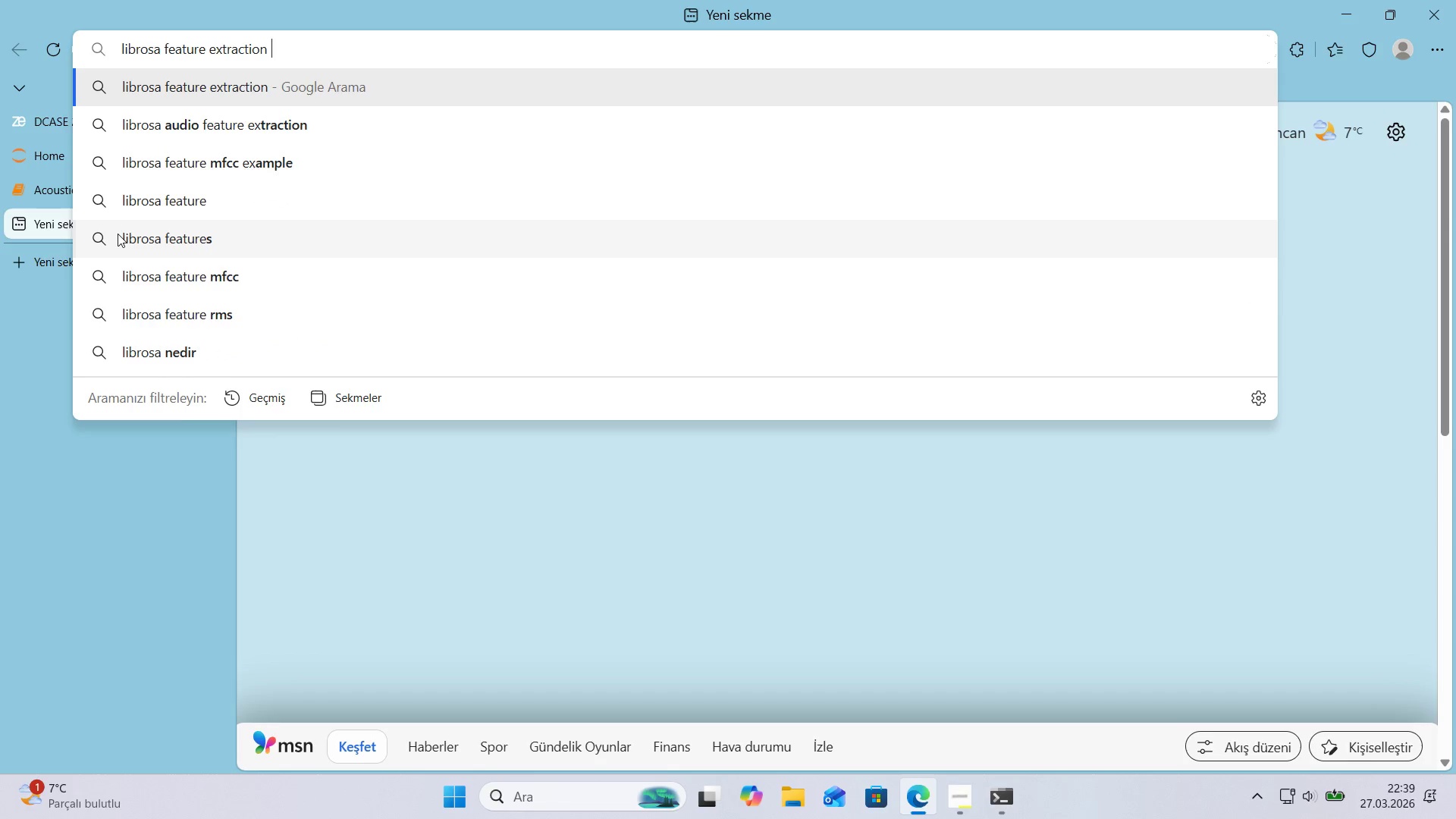 
type( documentat'on)
 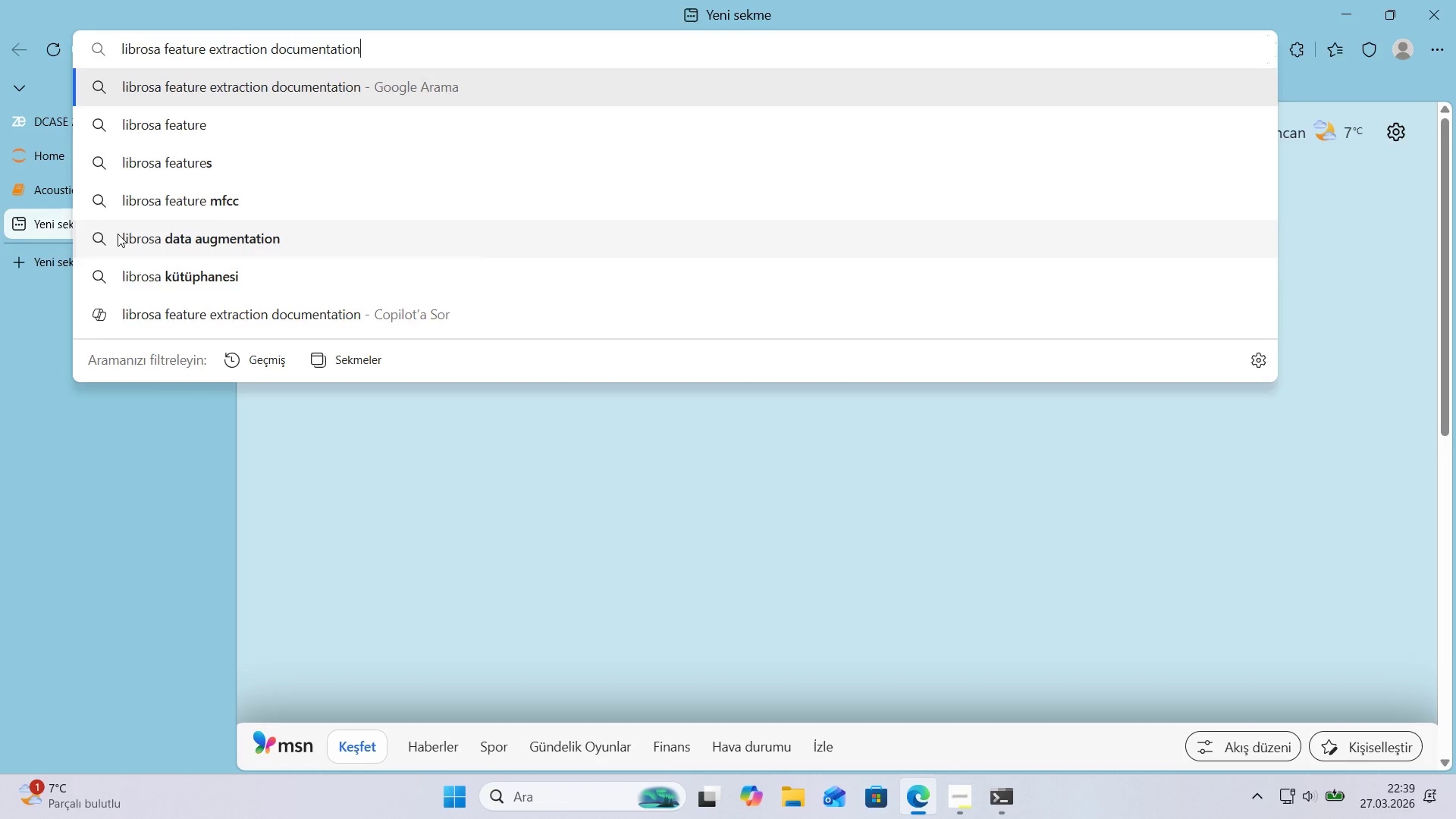 
key(Enter)
 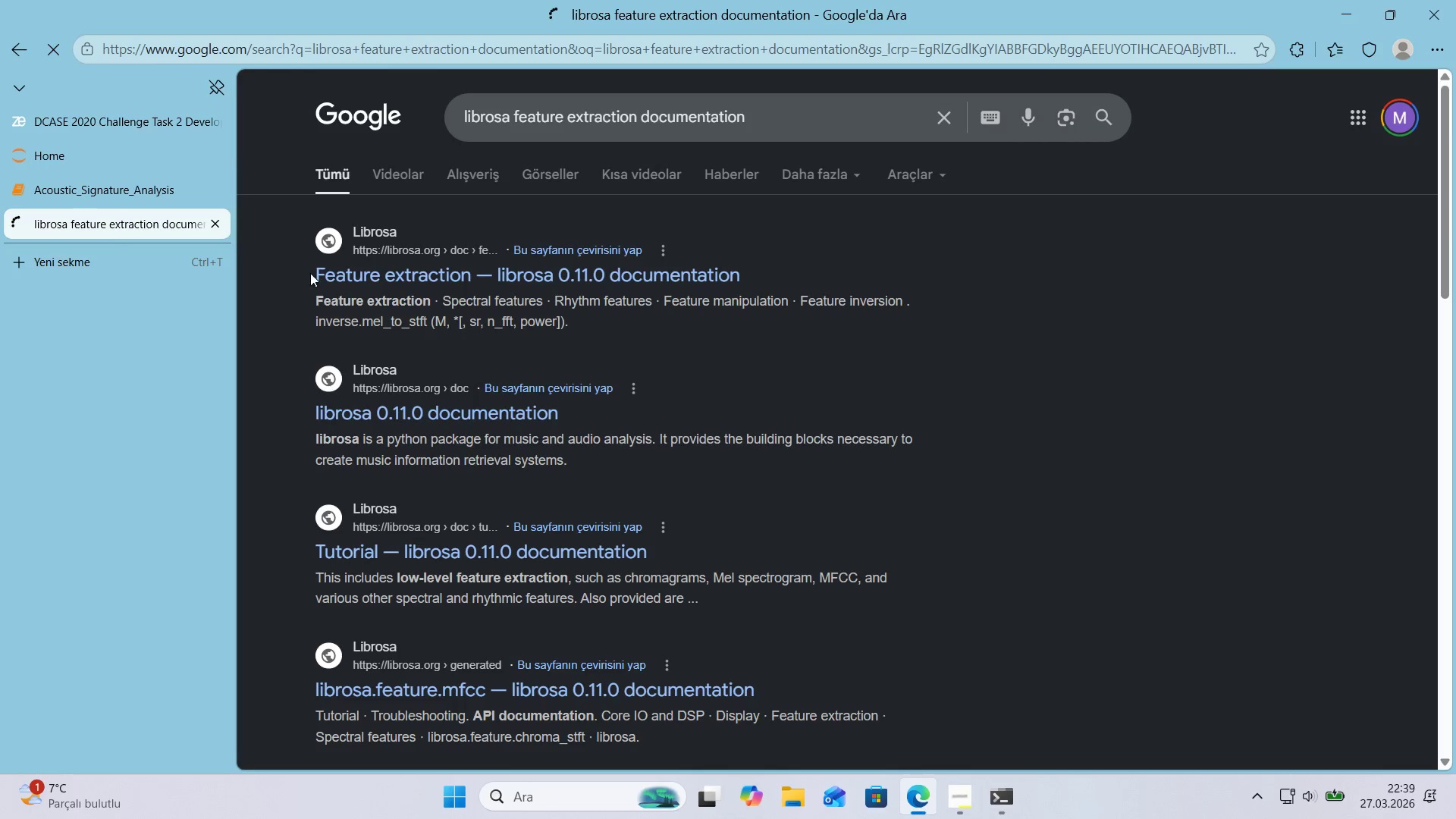 
left_click([378, 271])
 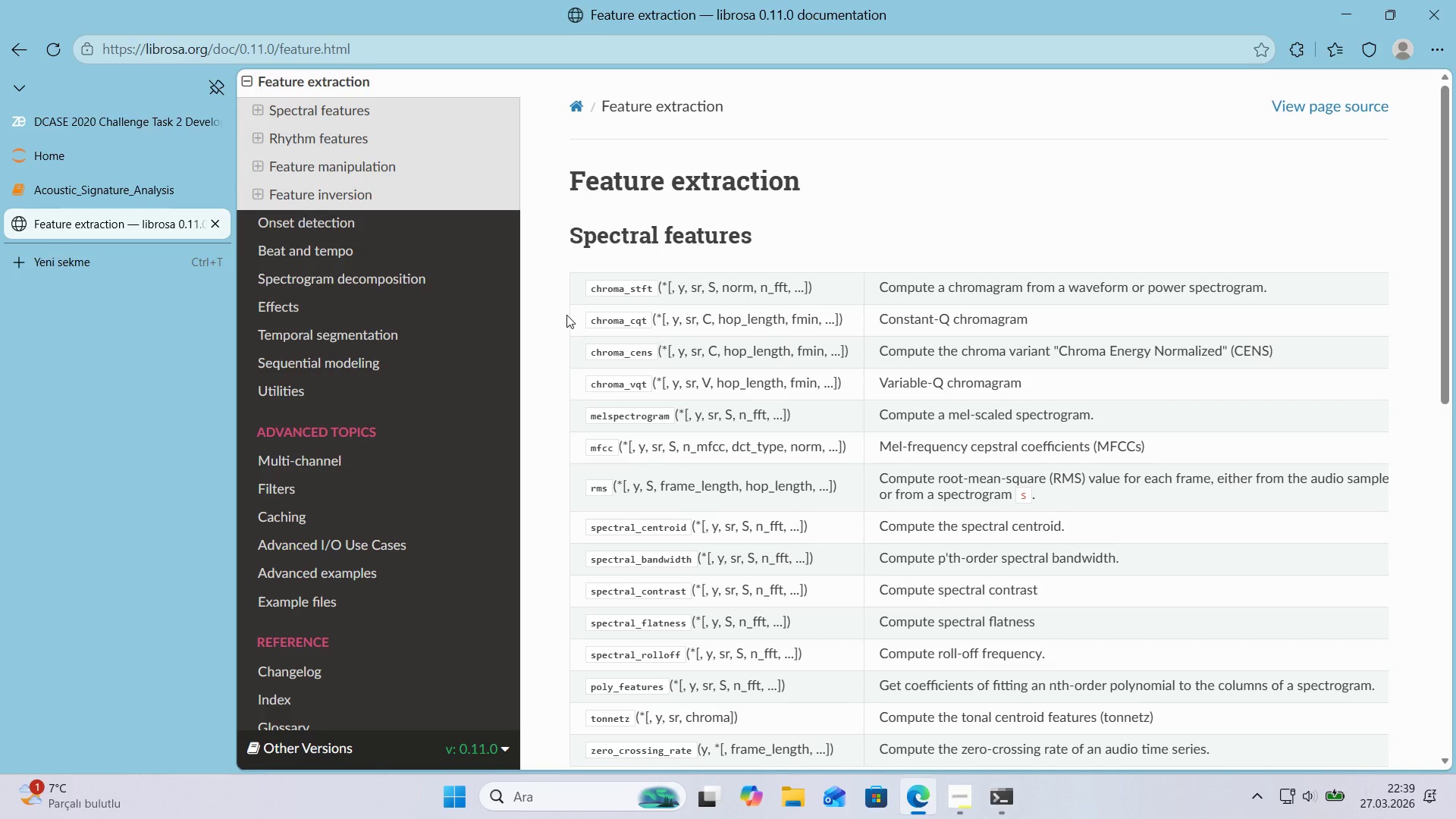 
scroll: coordinate [566, 315], scroll_direction: down, amount: 8.0
 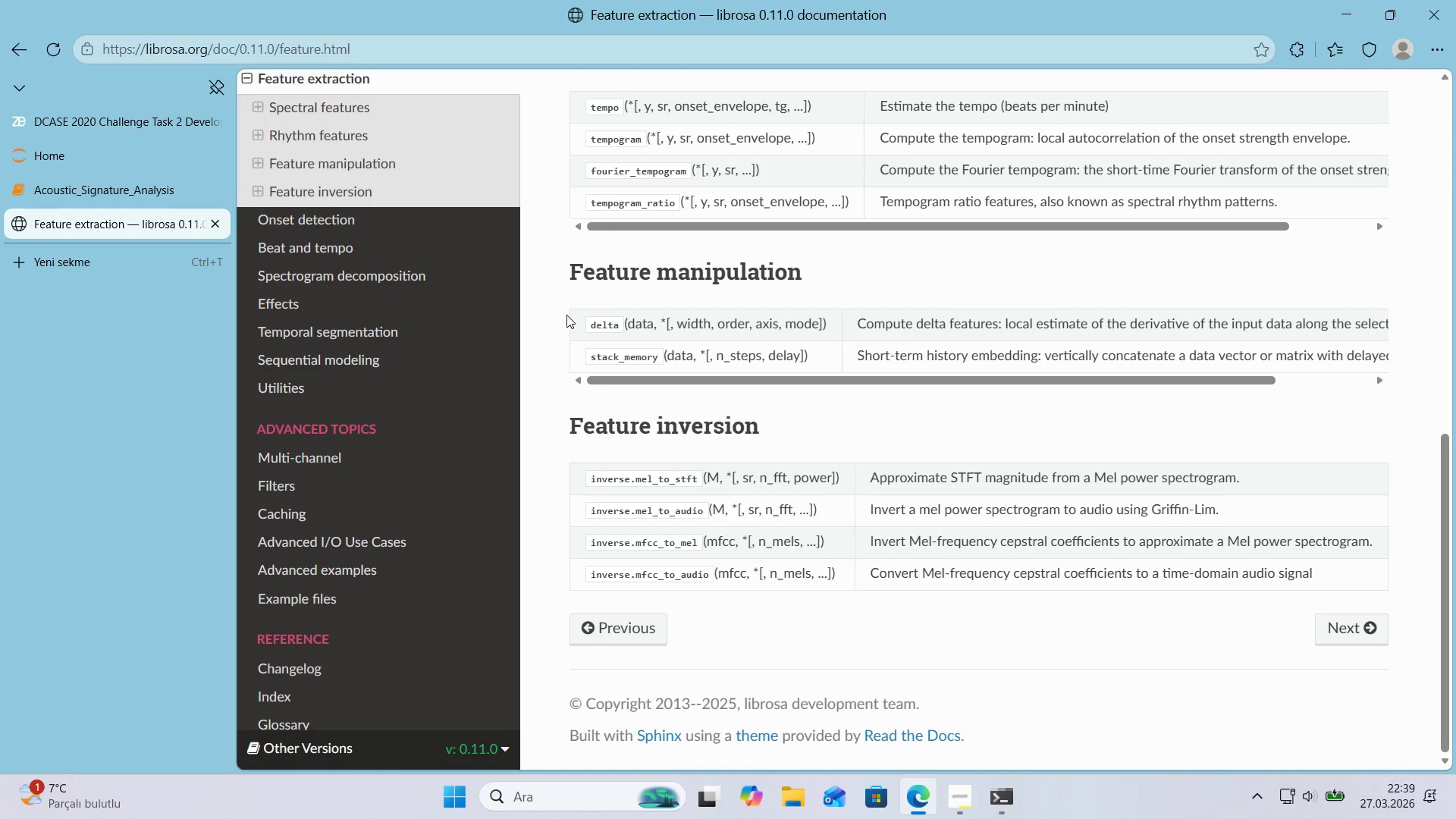 
scroll: coordinate [566, 315], scroll_direction: up, amount: 6.0
 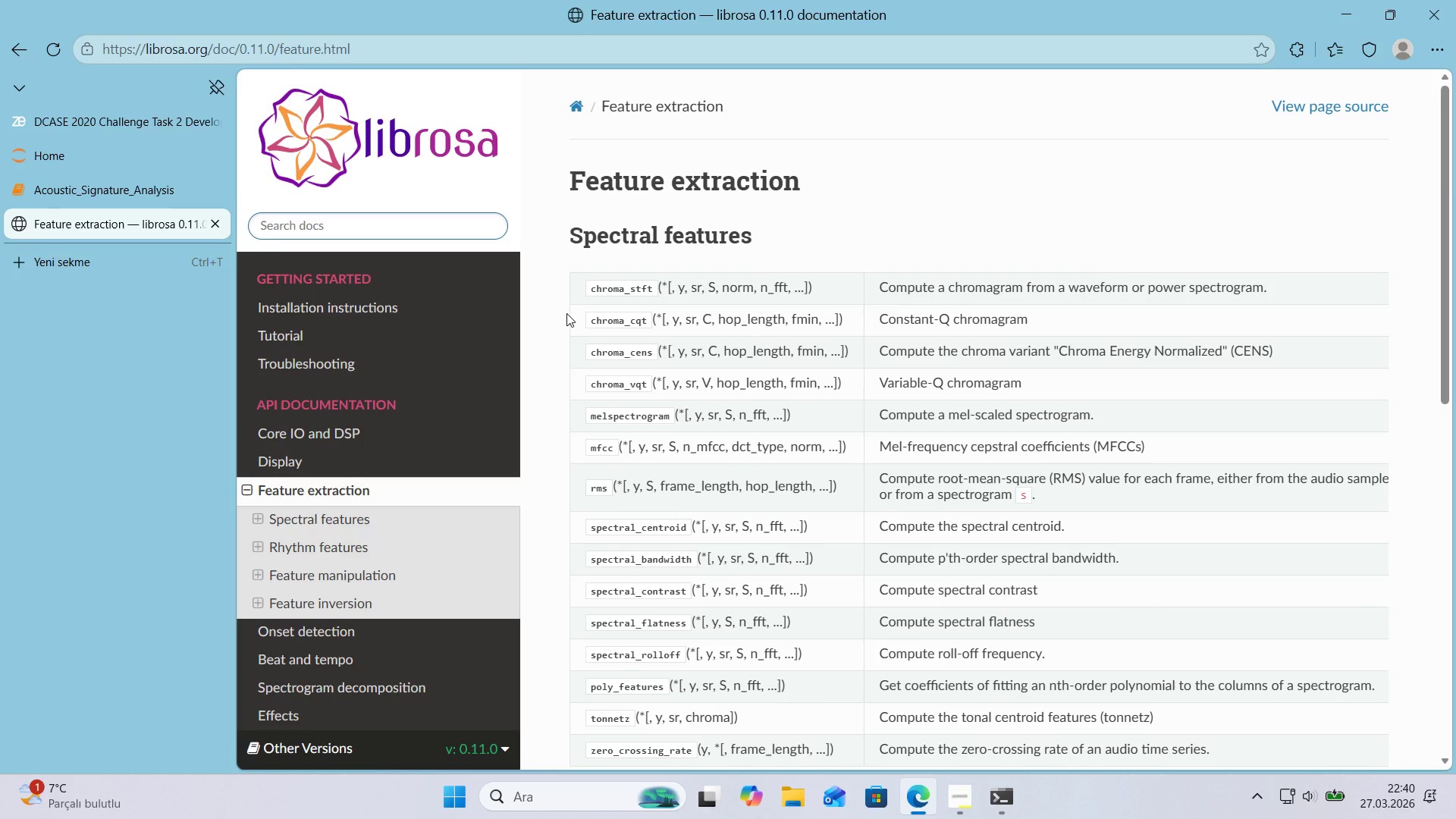 
wait(7.97)
 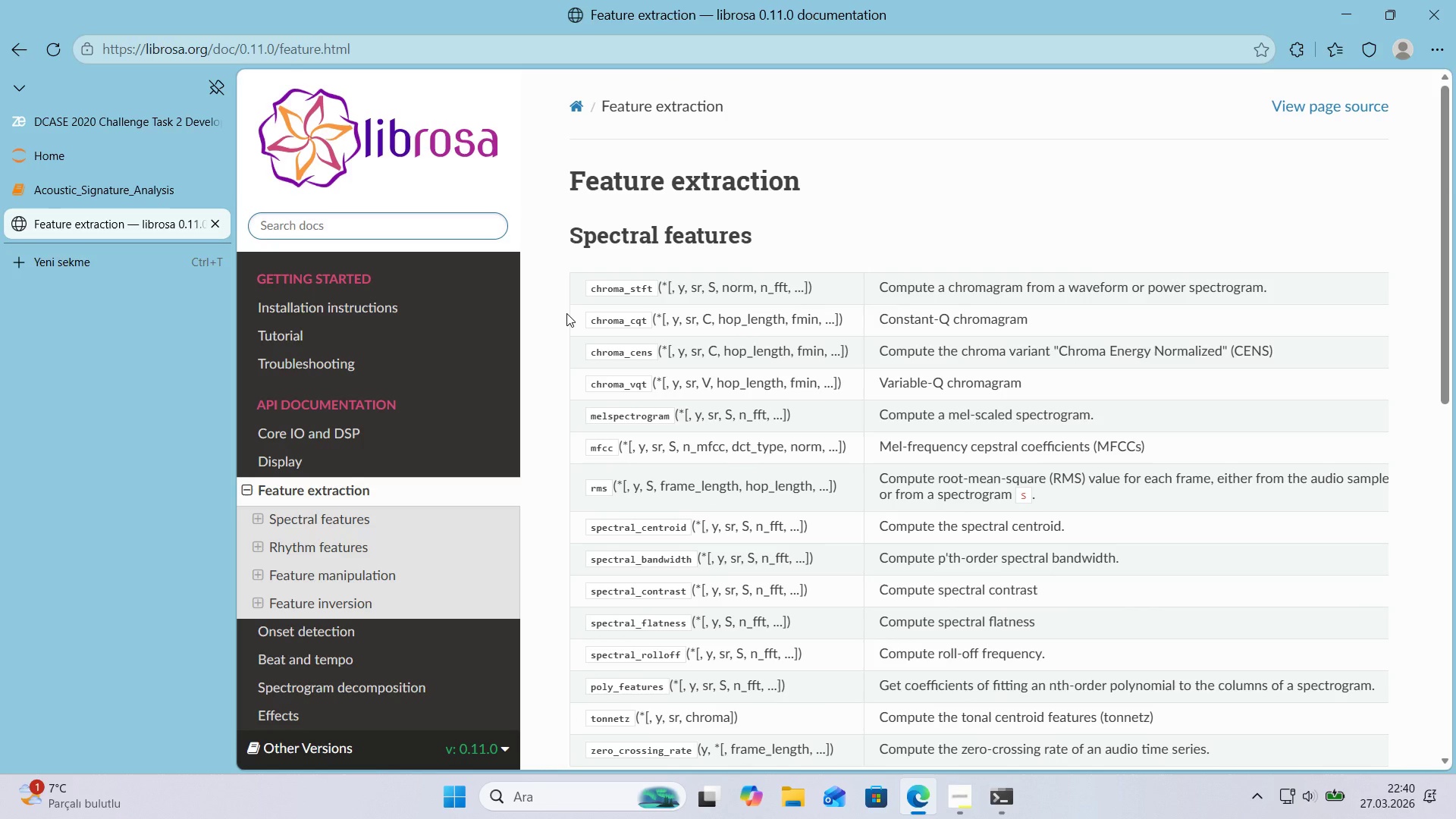 
scroll: coordinate [566, 313], scroll_direction: down, amount: 1.0
 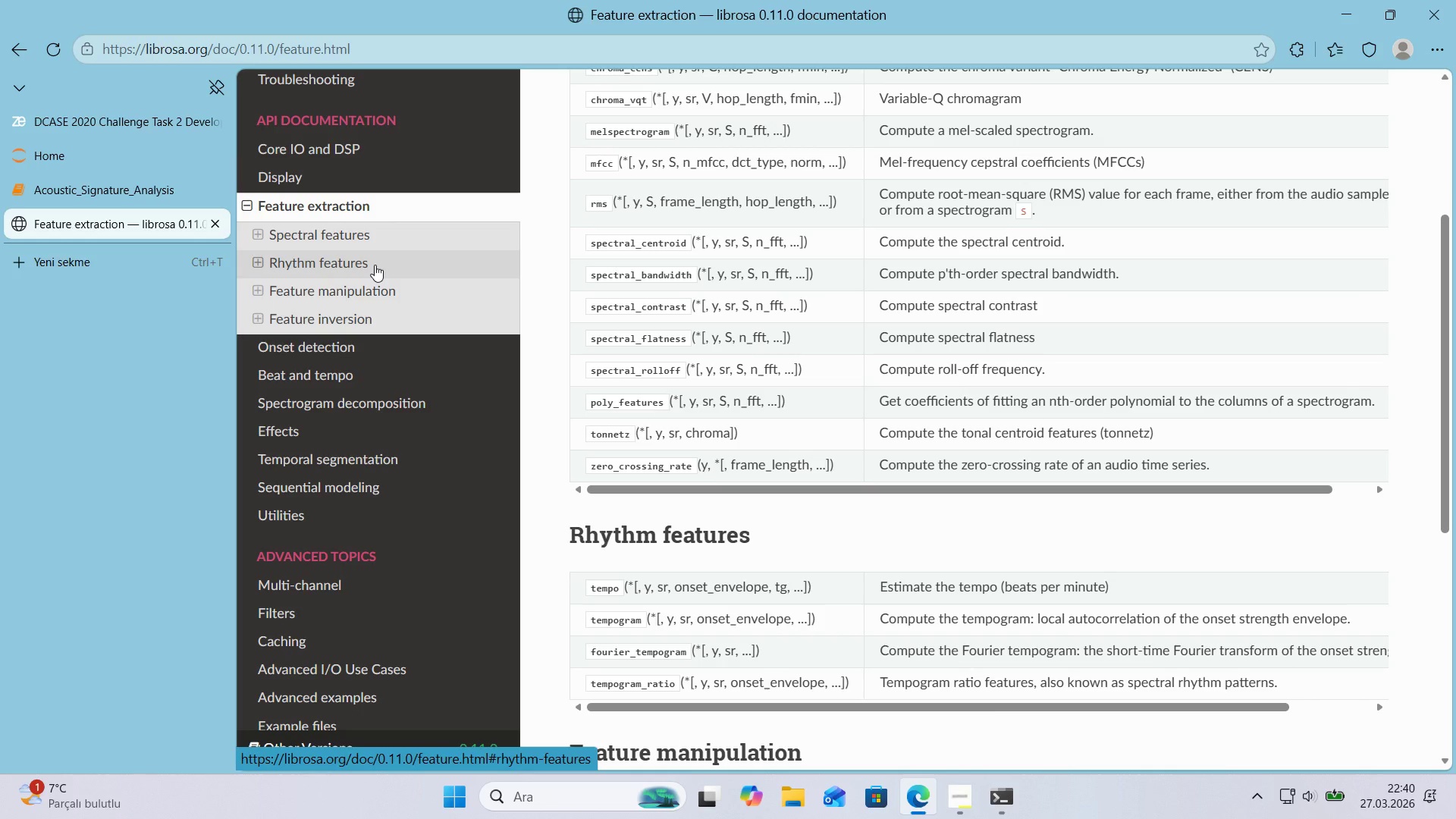 
left_click([395, 234])
 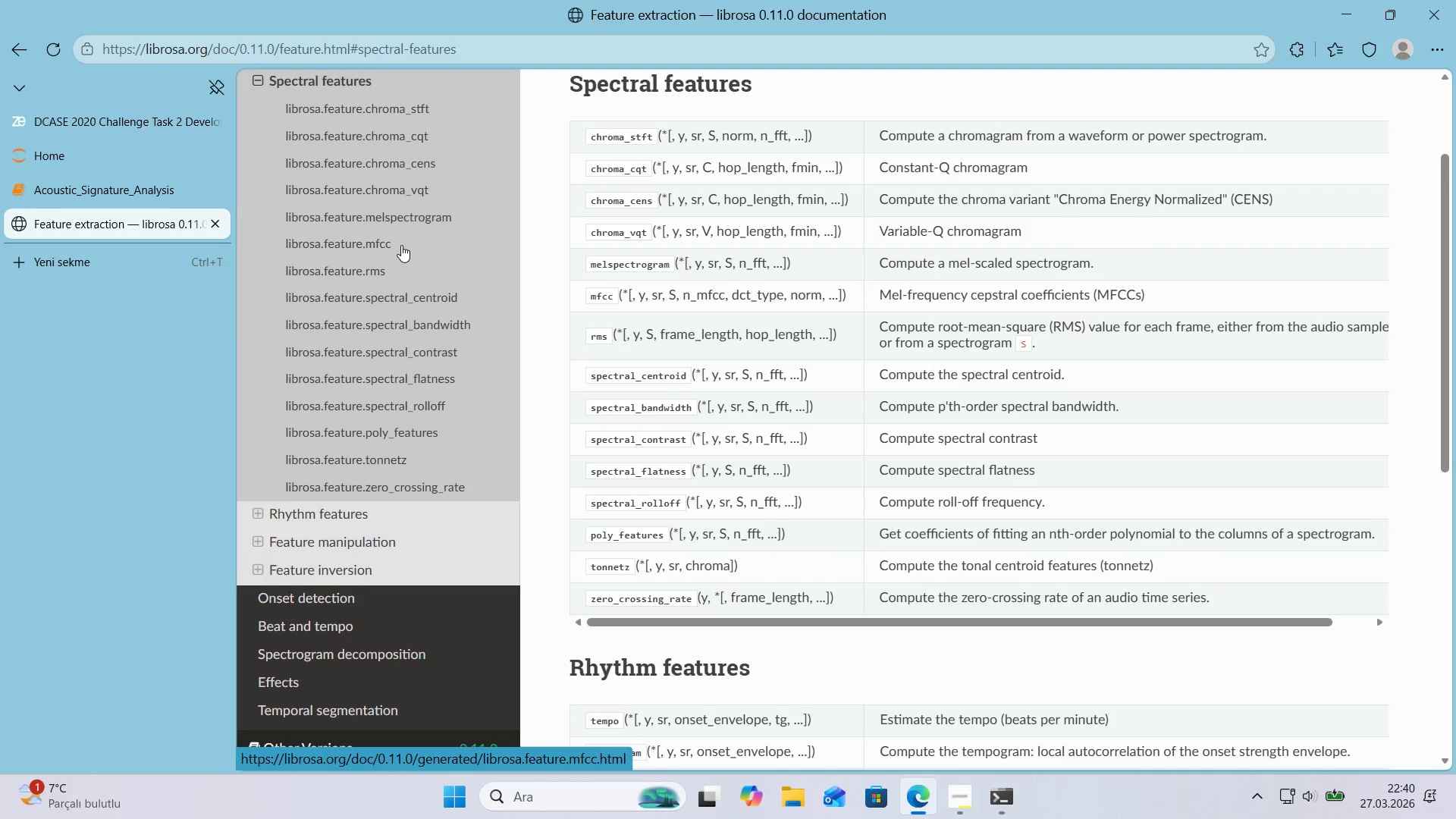 
scroll: coordinate [405, 249], scroll_direction: up, amount: 5.0
 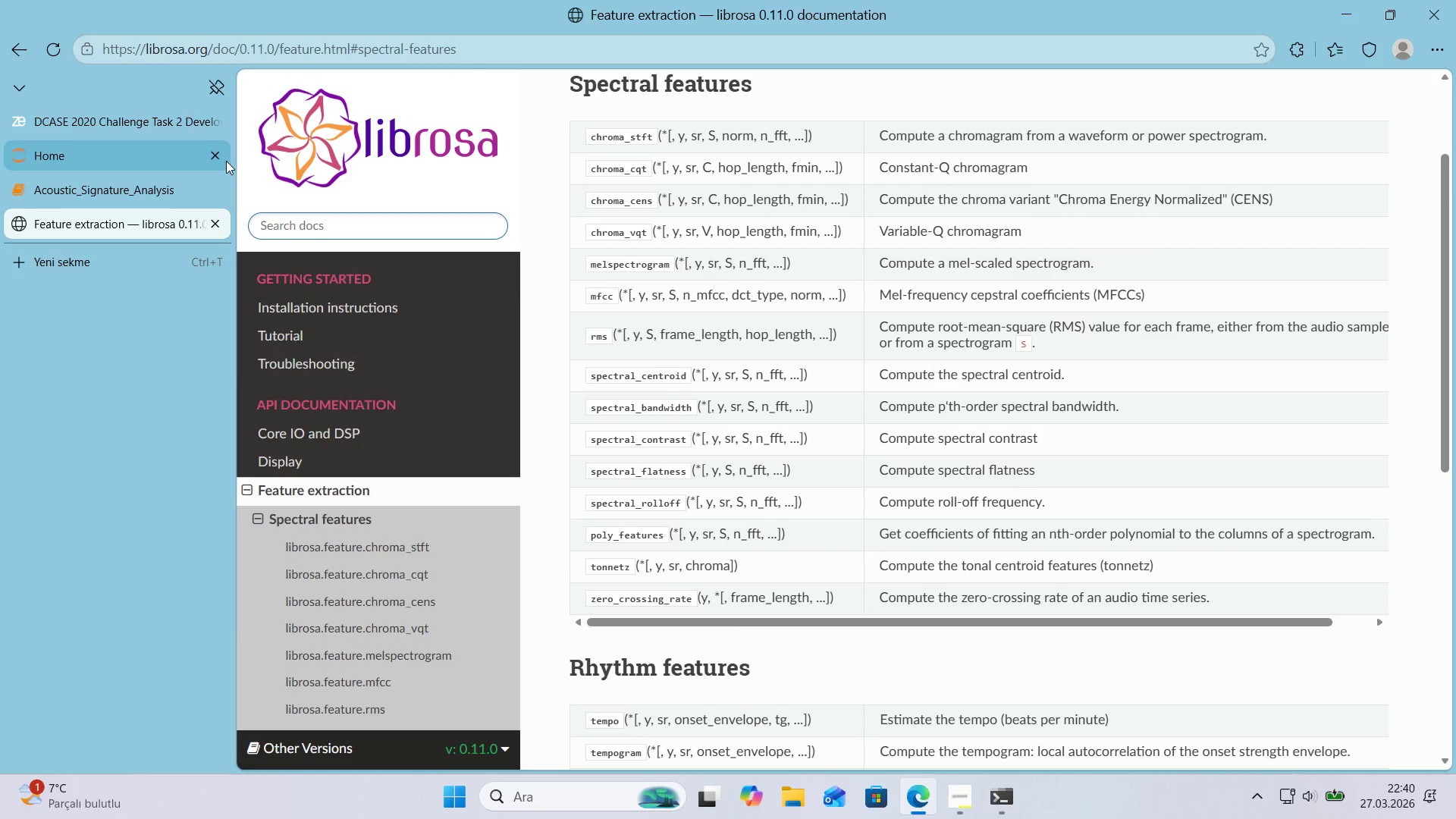 
mouse_move([602, 225])
 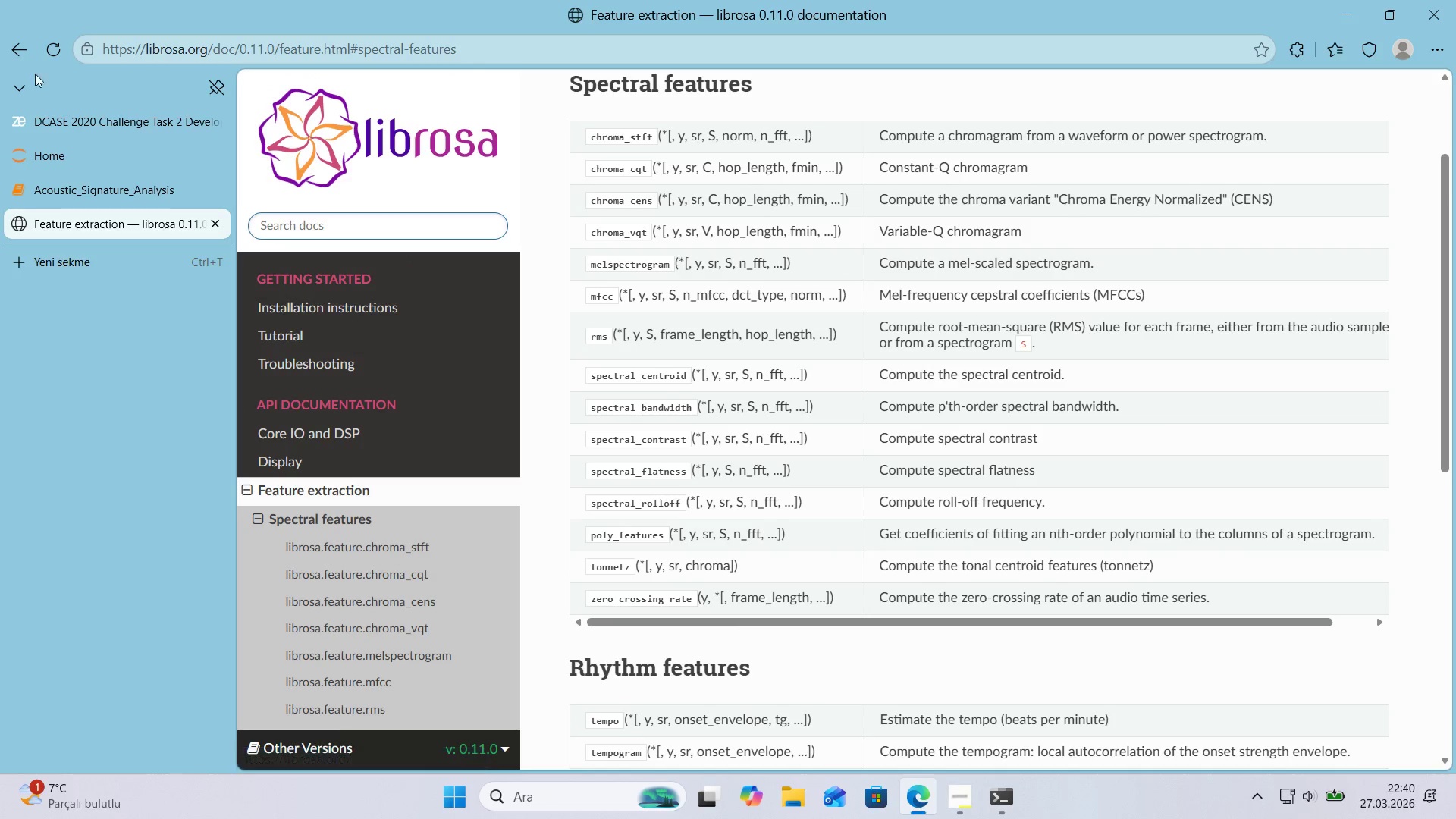 
left_click([17, 55])
 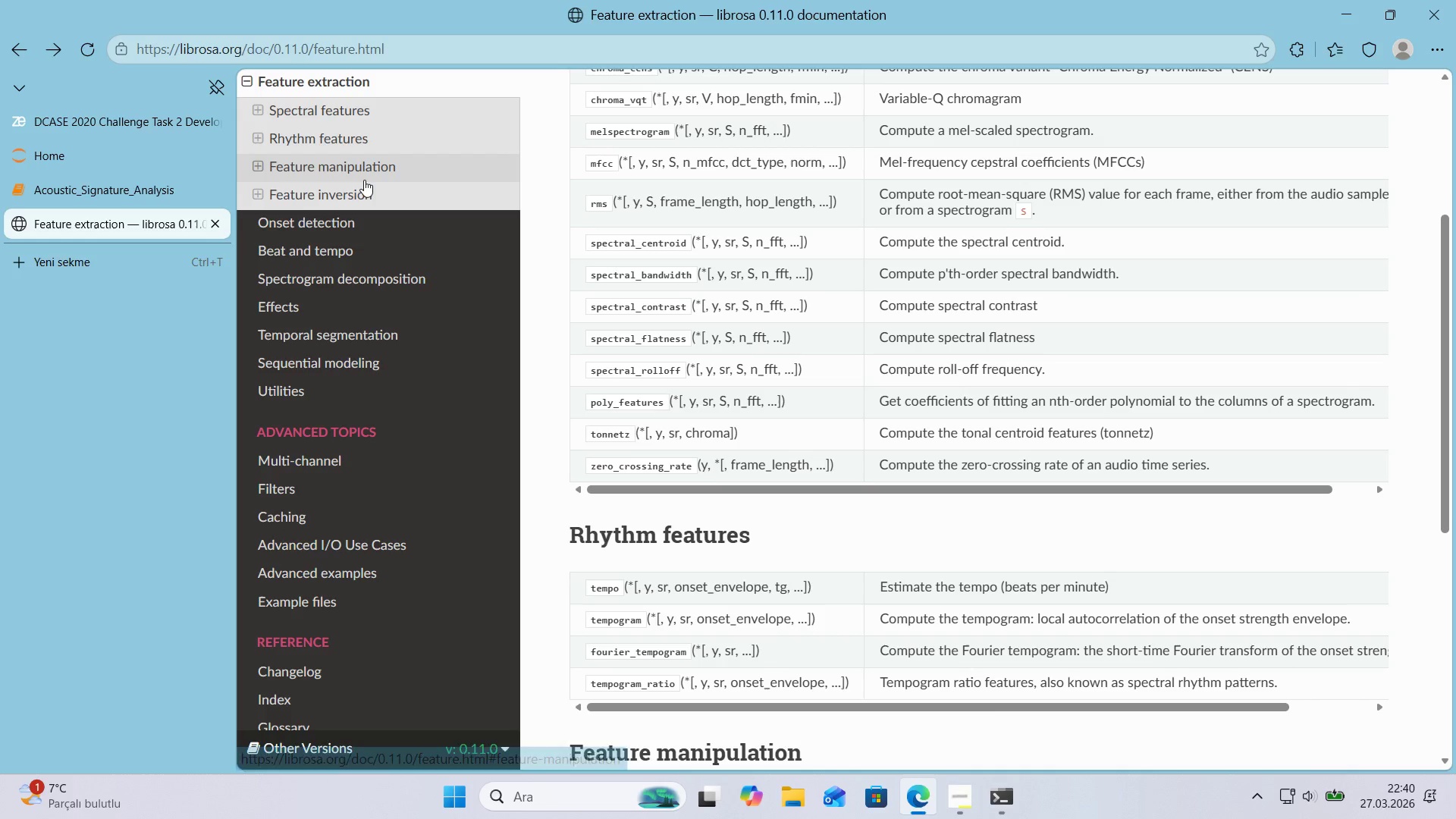 
scroll: coordinate [726, 315], scroll_direction: up, amount: 6.0
 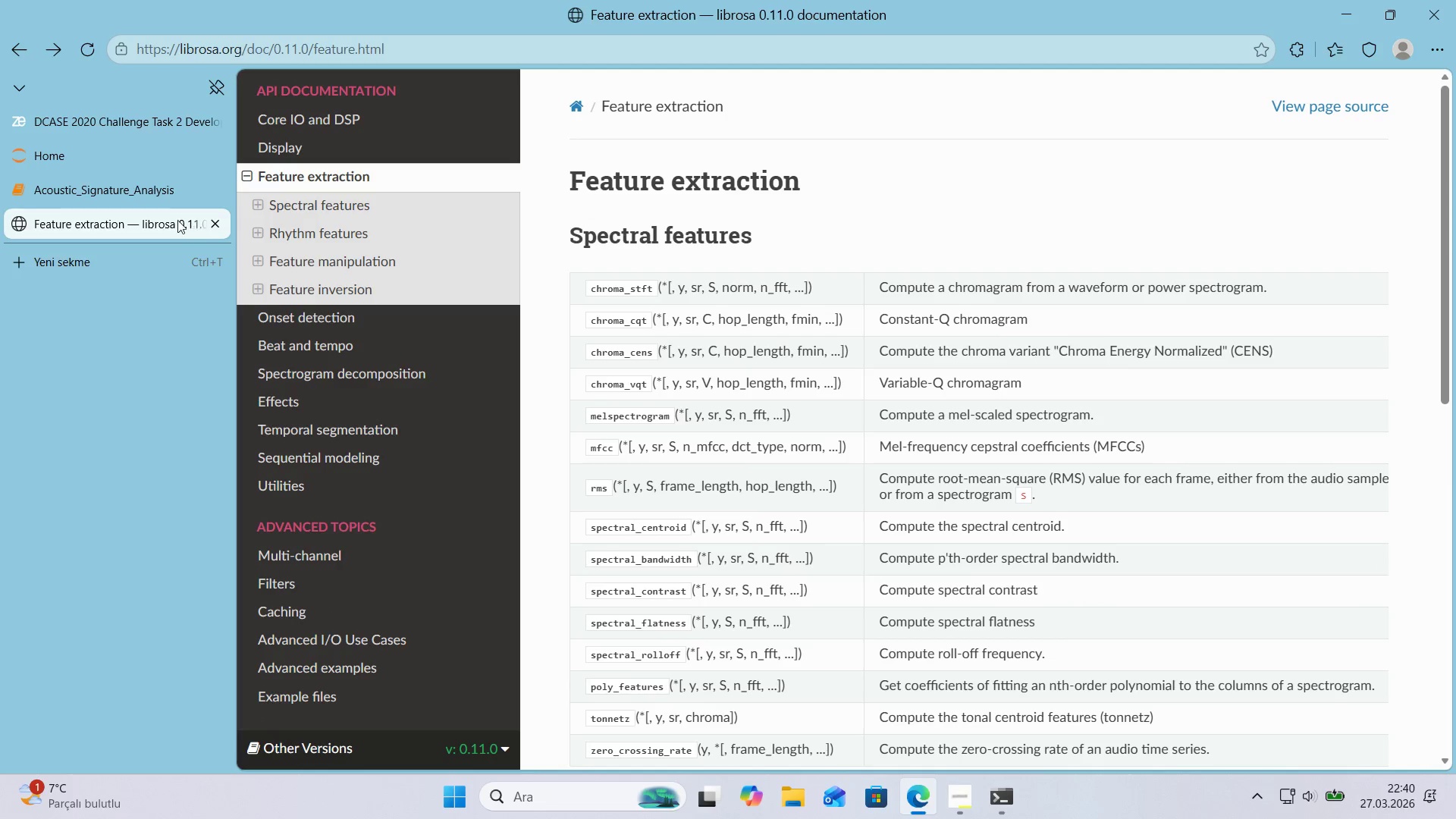 
left_click([112, 190])
 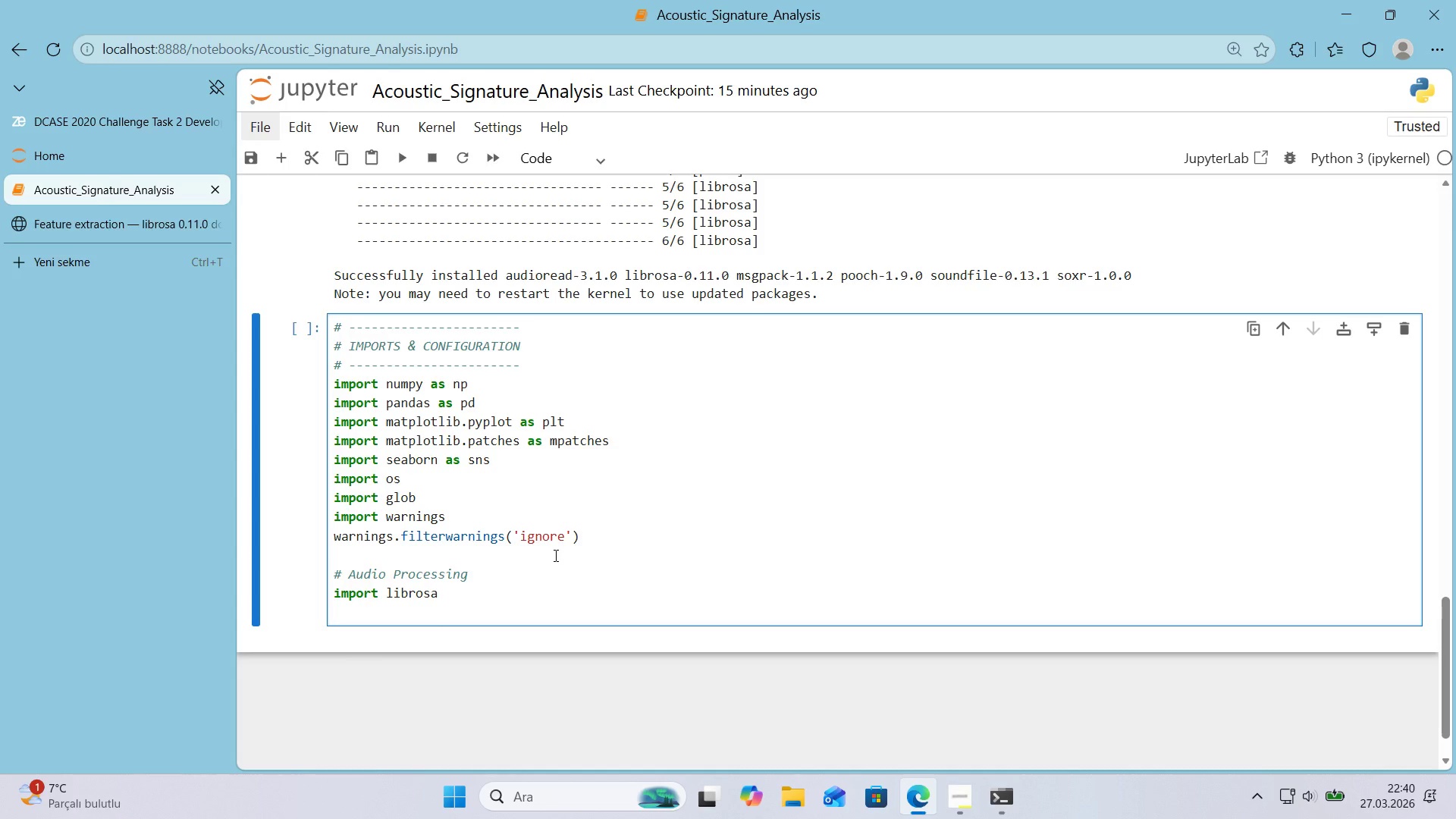 
type(;mpor)
key(Backspace)
key(Backspace)
key(Backspace)
key(Backspace)
key(Backspace)
type('mport l'brosa.d'splay)
 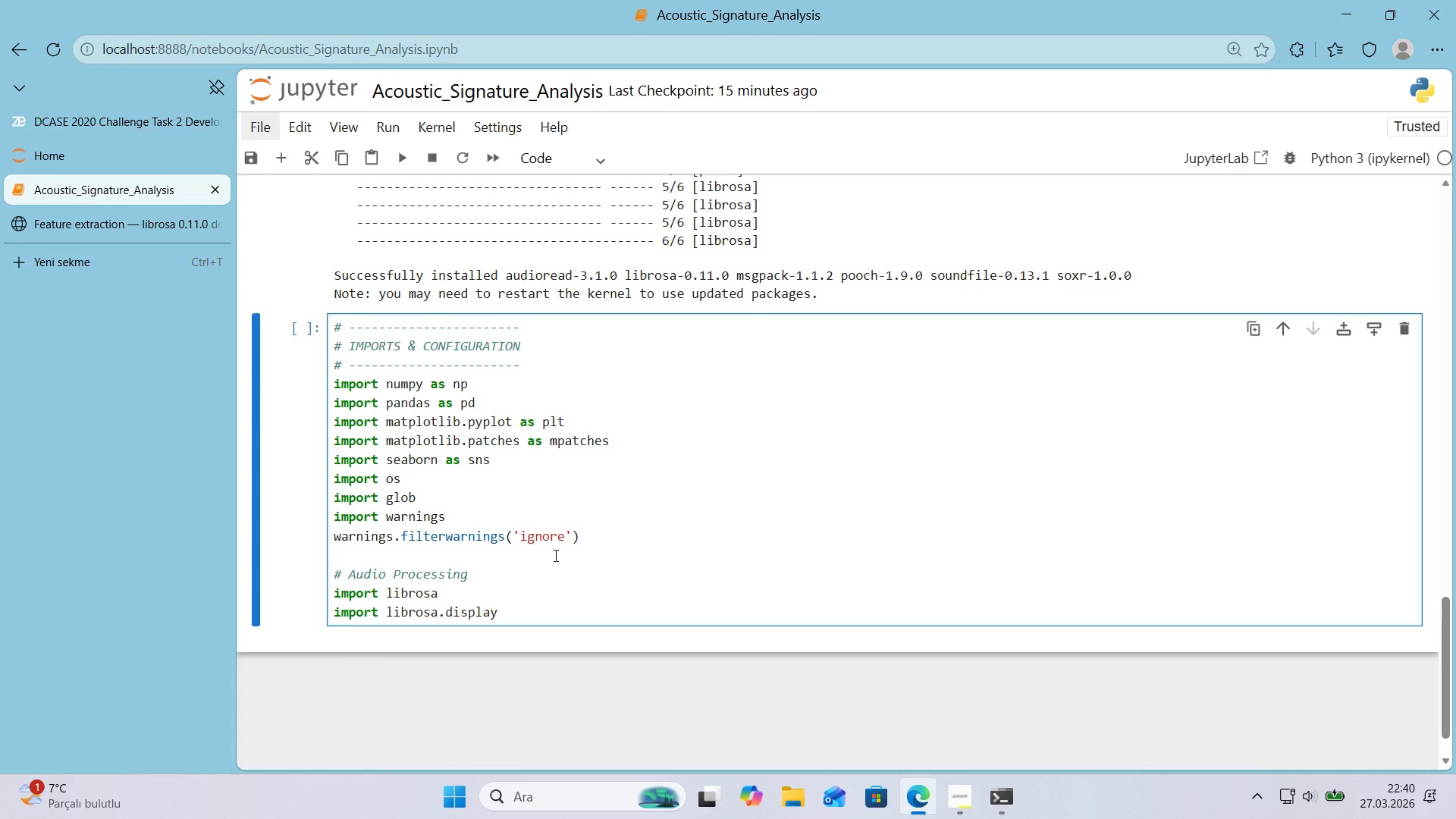 
key(Enter)
 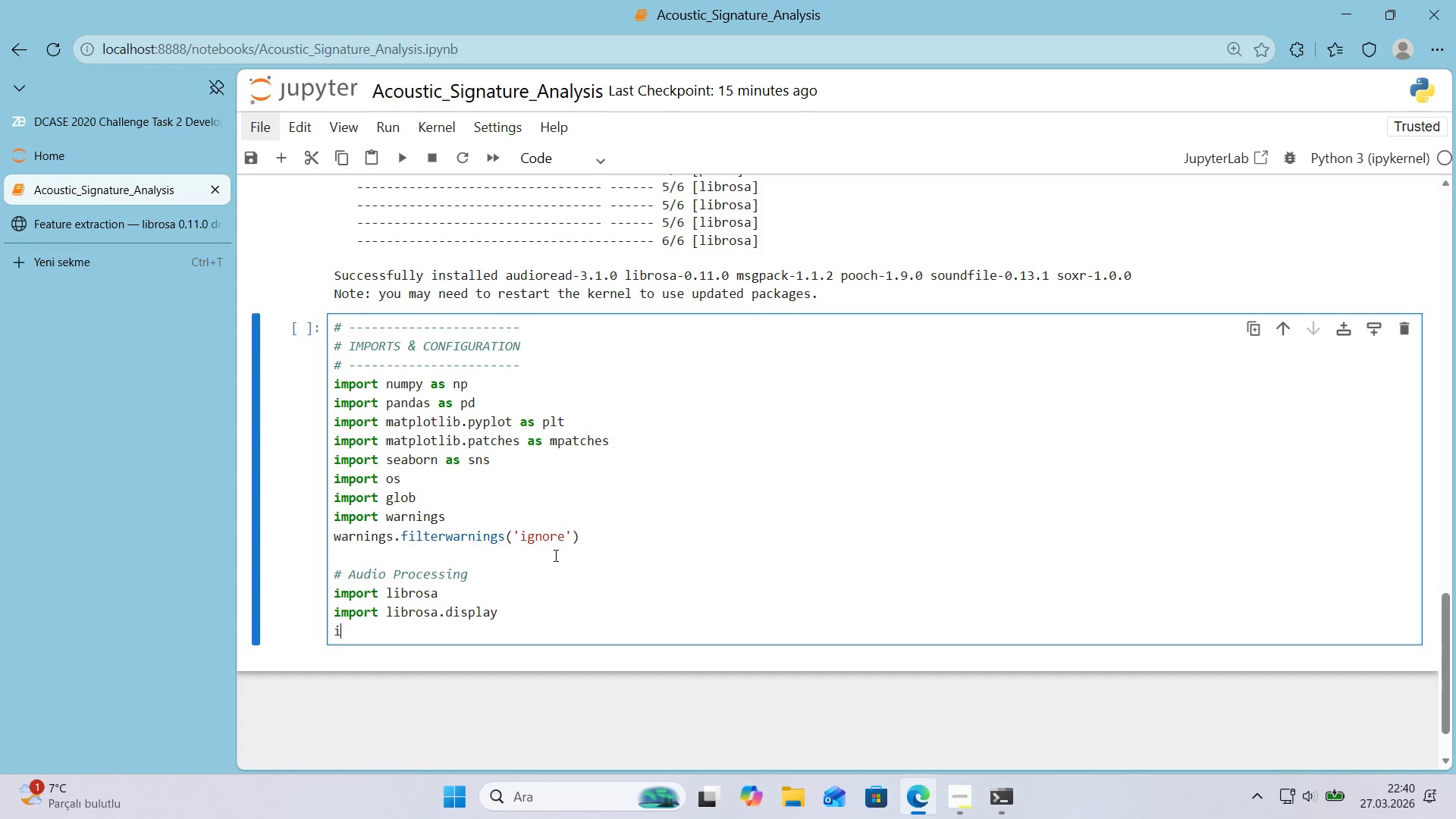 
type('mport soundf'le as sf)
 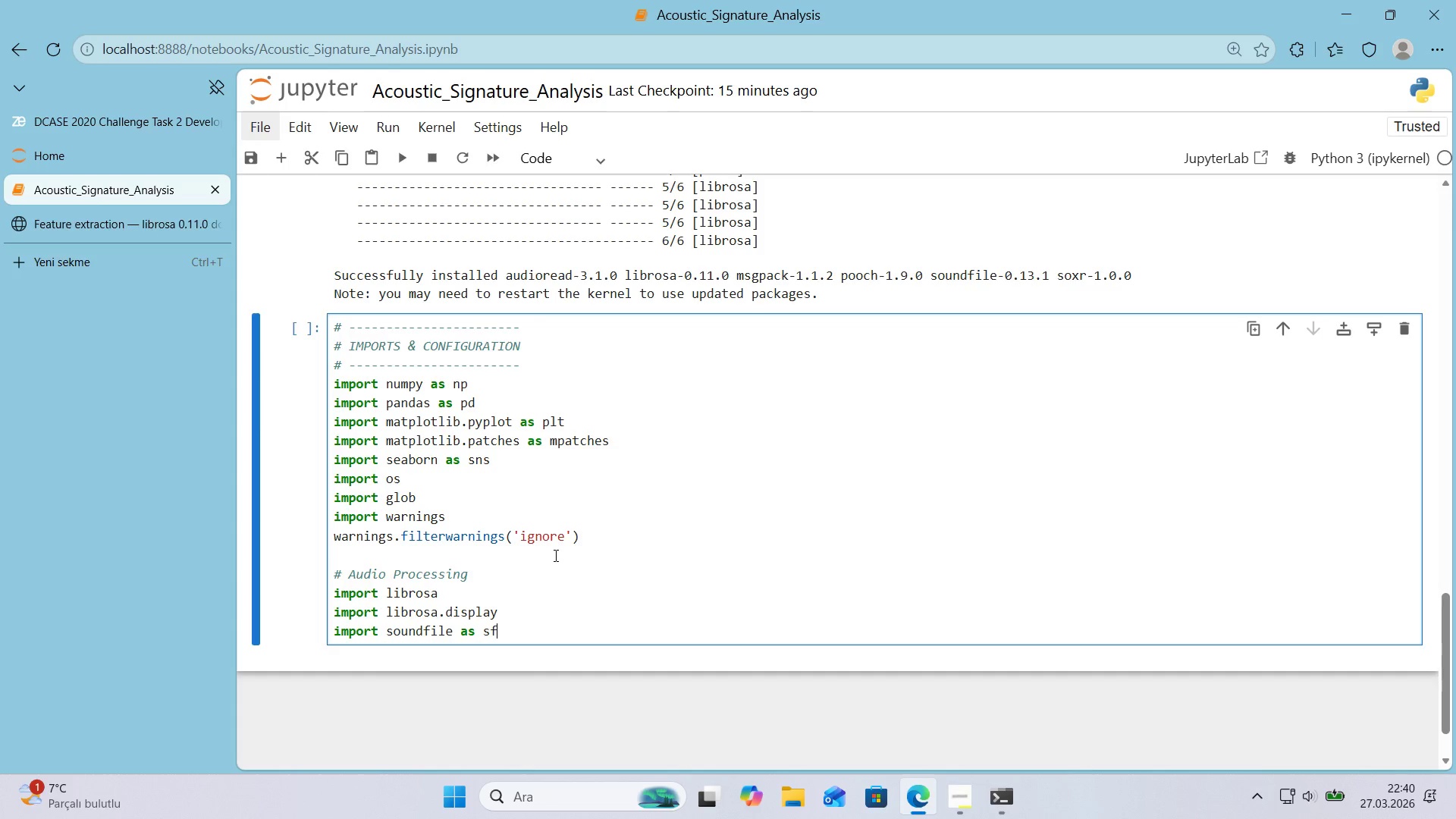 
key(Enter)
 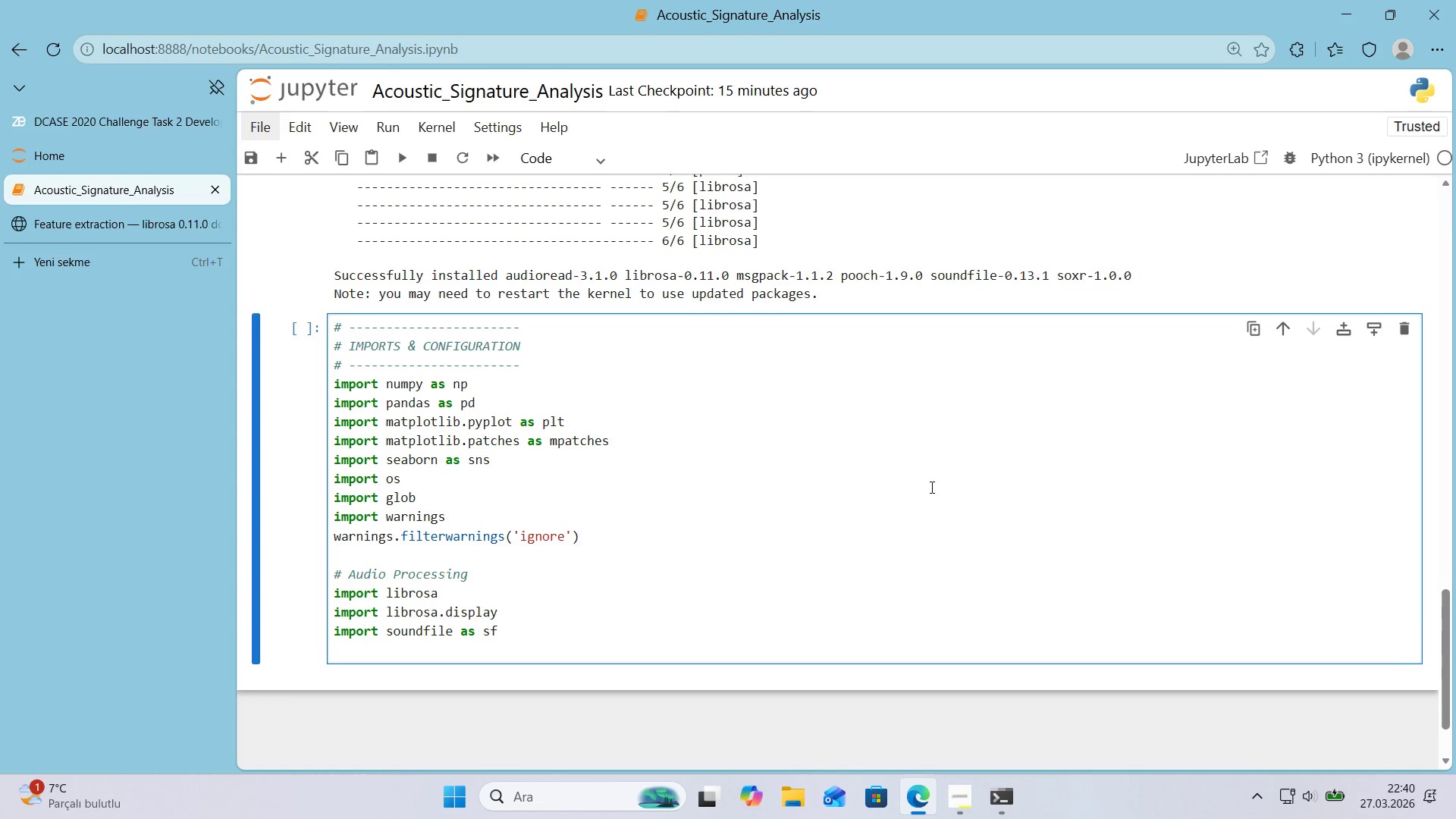 
type(fr)
 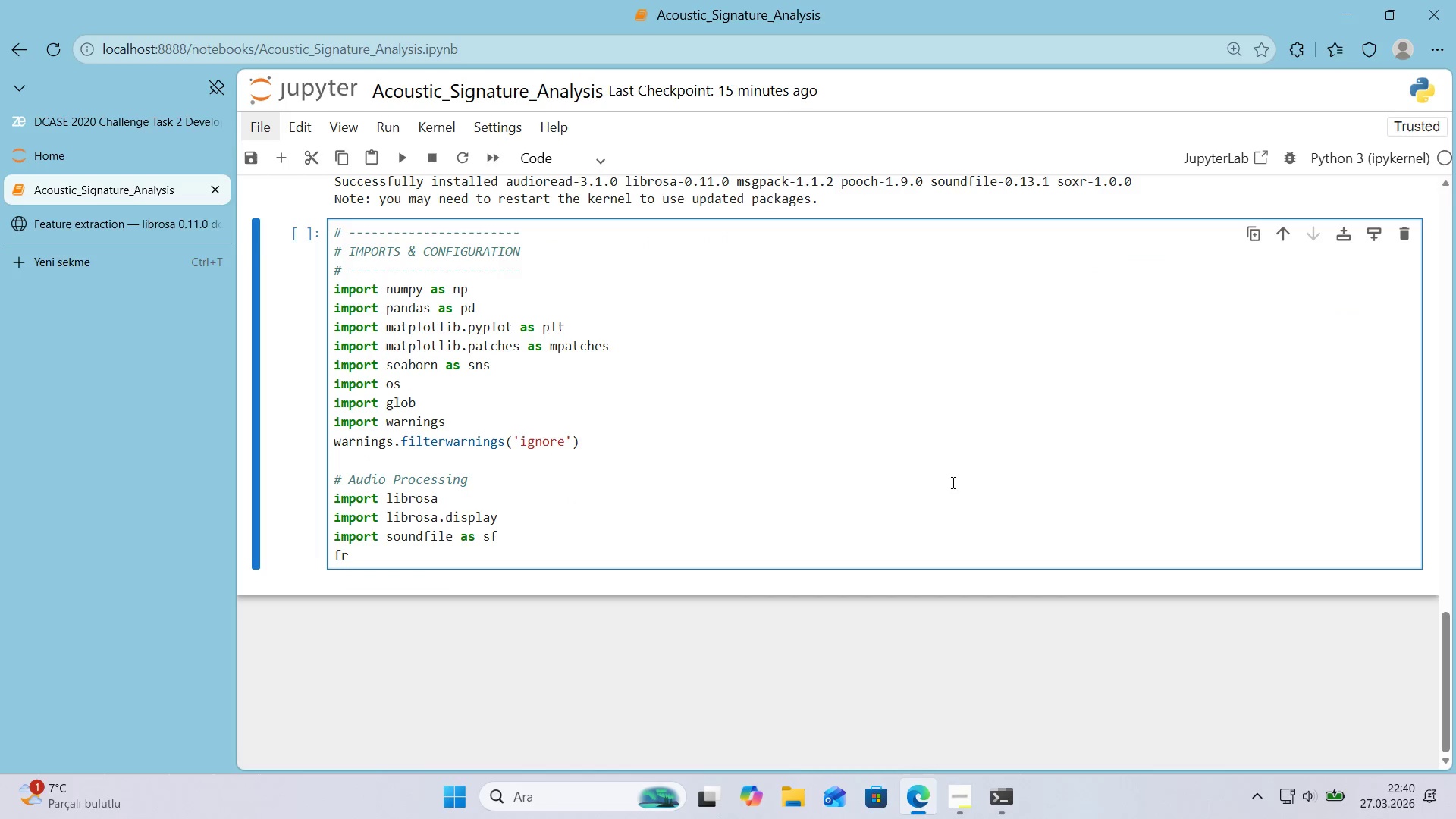 
scroll: coordinate [956, 482], scroll_direction: down, amount: 1.0
 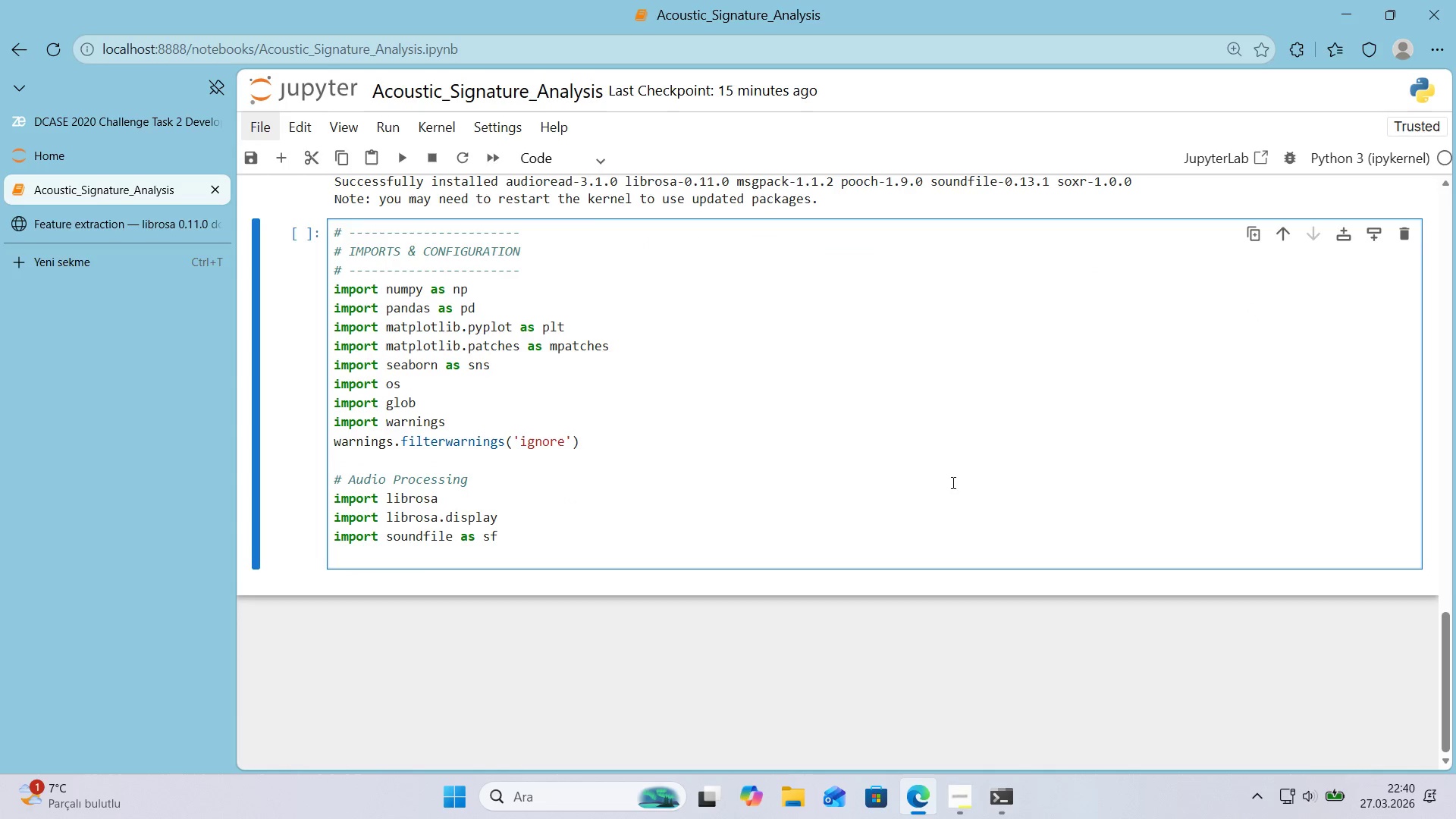 
type(om sc'py 'mport stats)
 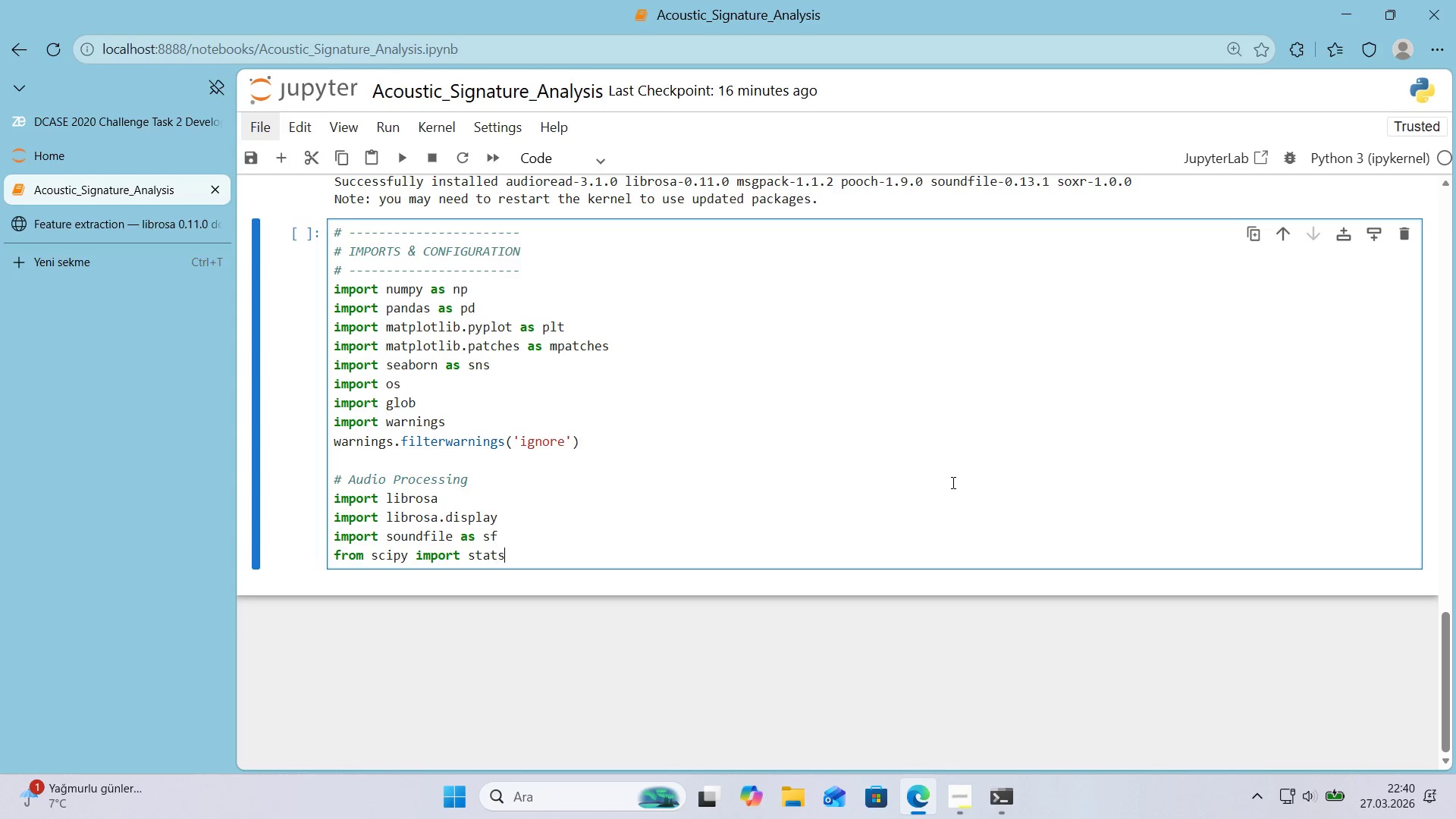 
key(Enter)
 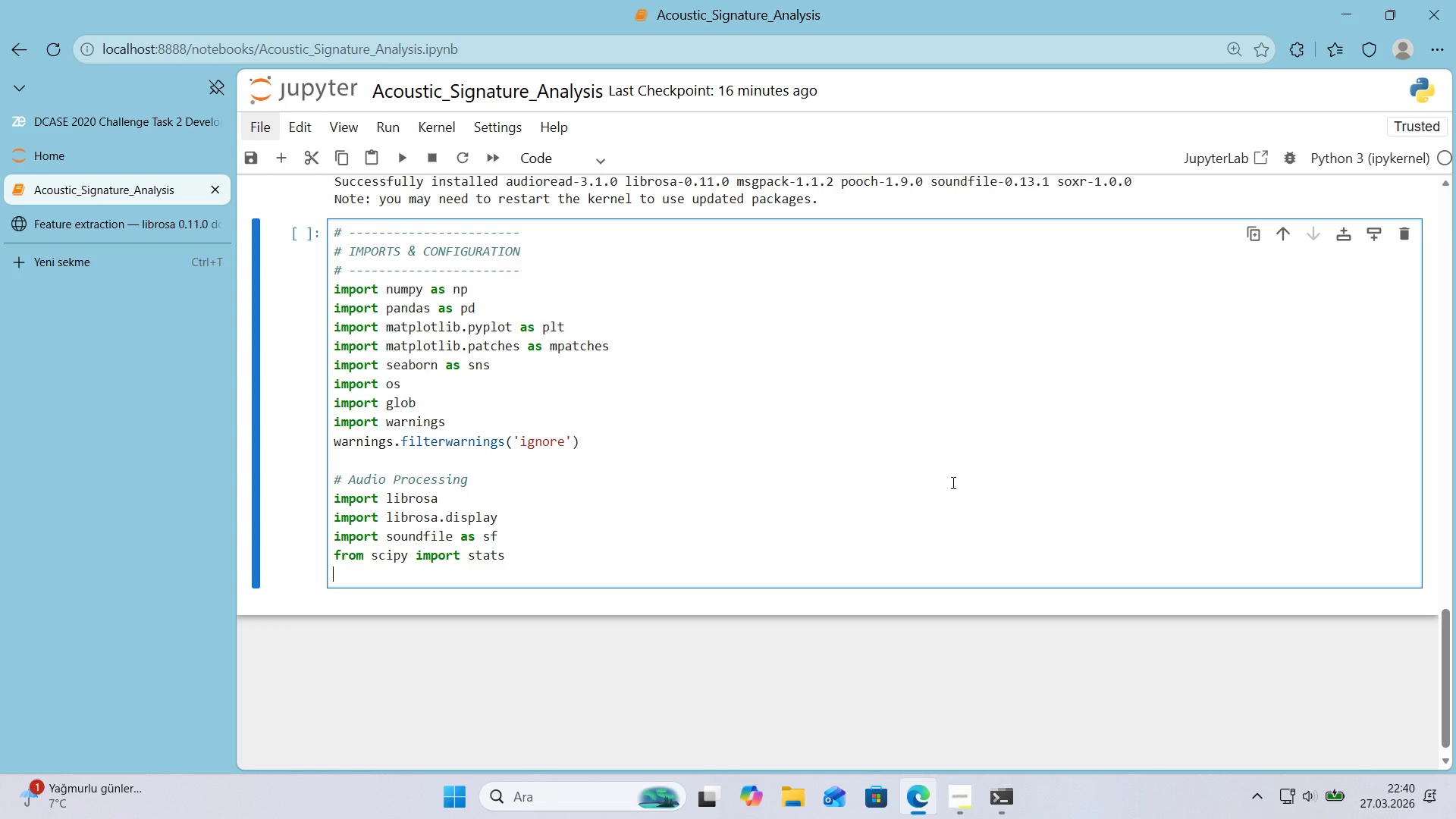 
type(from sc'py.s)
key(Backspace)
type(fft 'mport fft, fftfreq)
 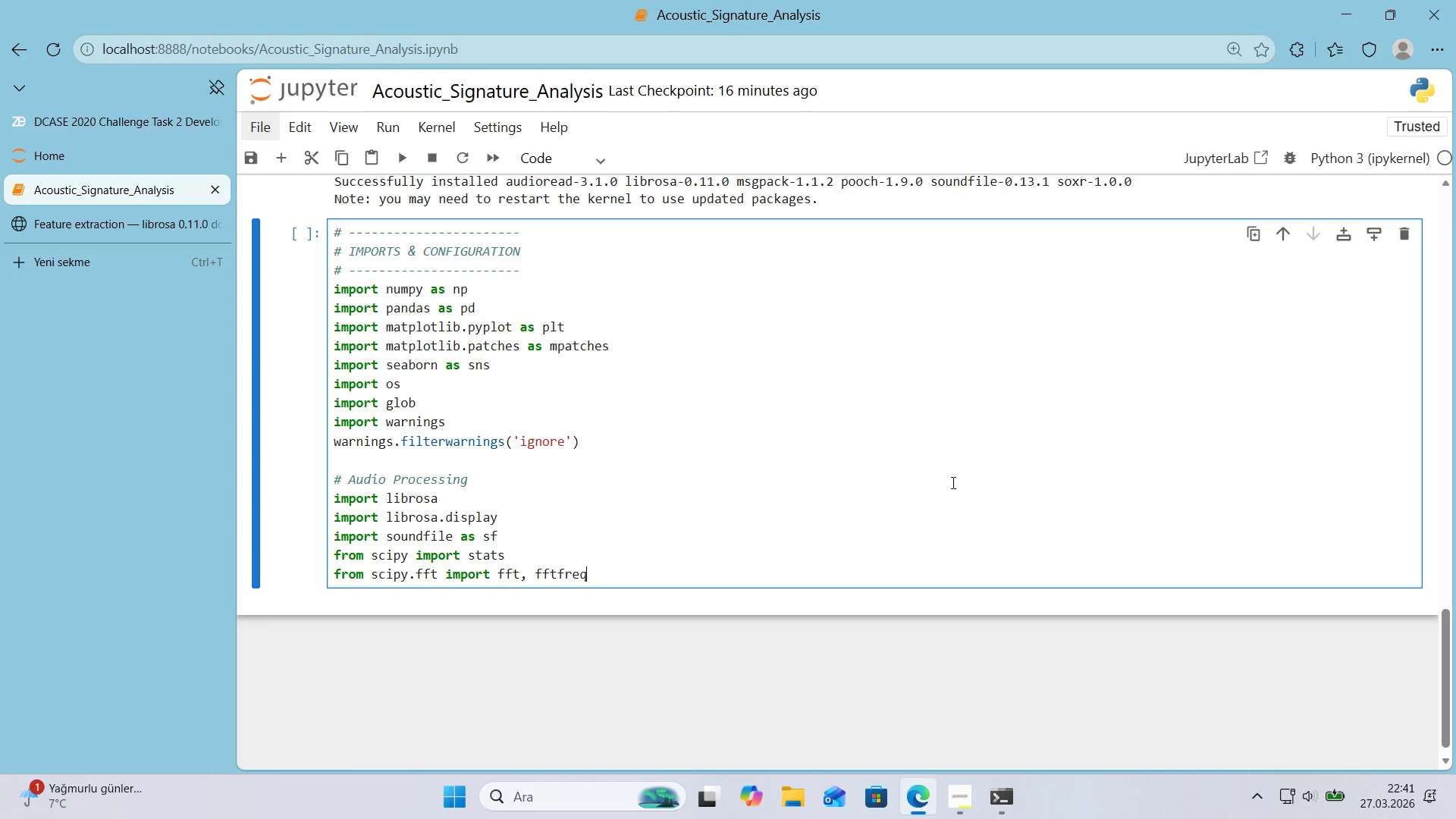 
wait(12.39)
 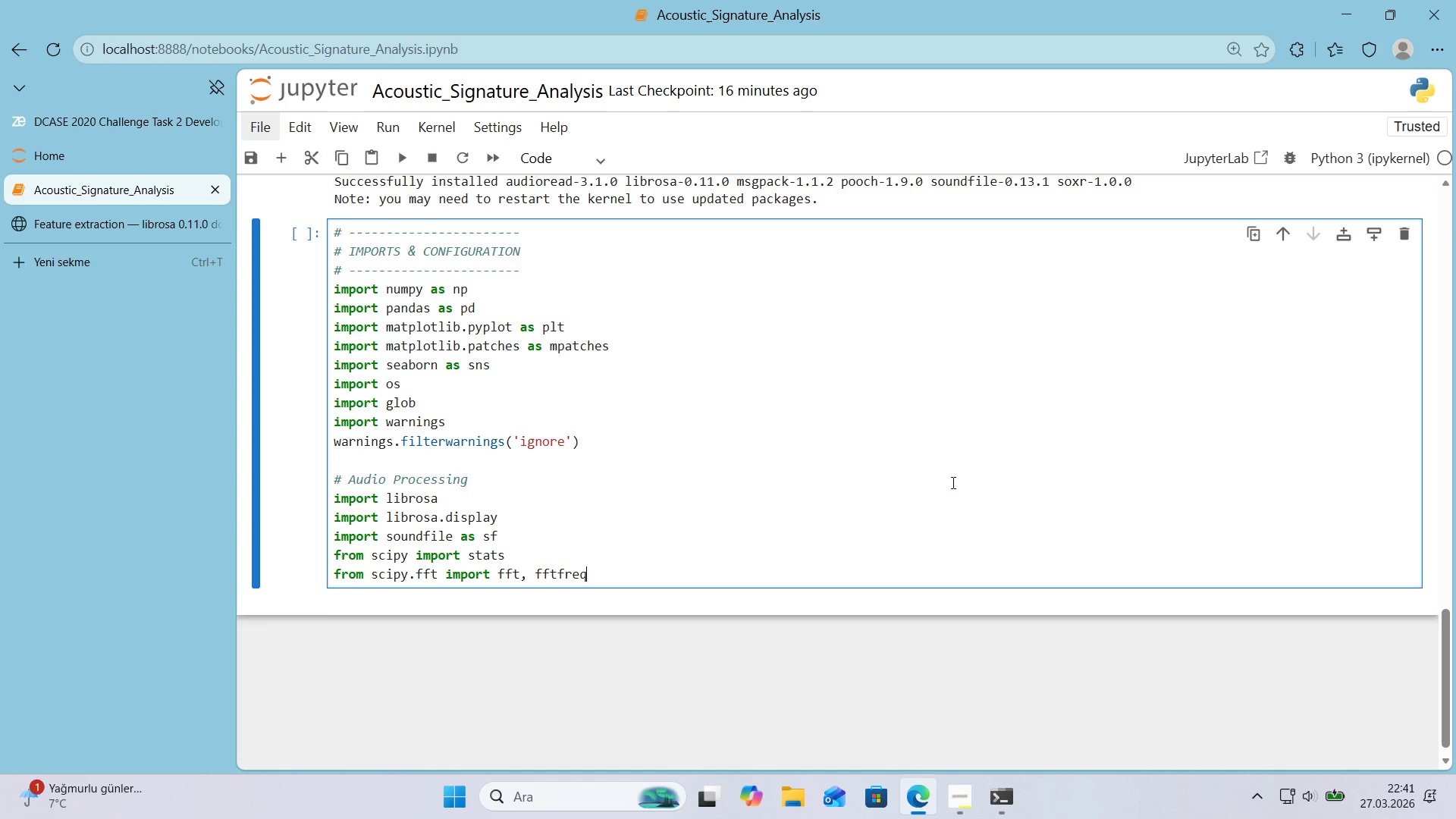 
key(Enter)
 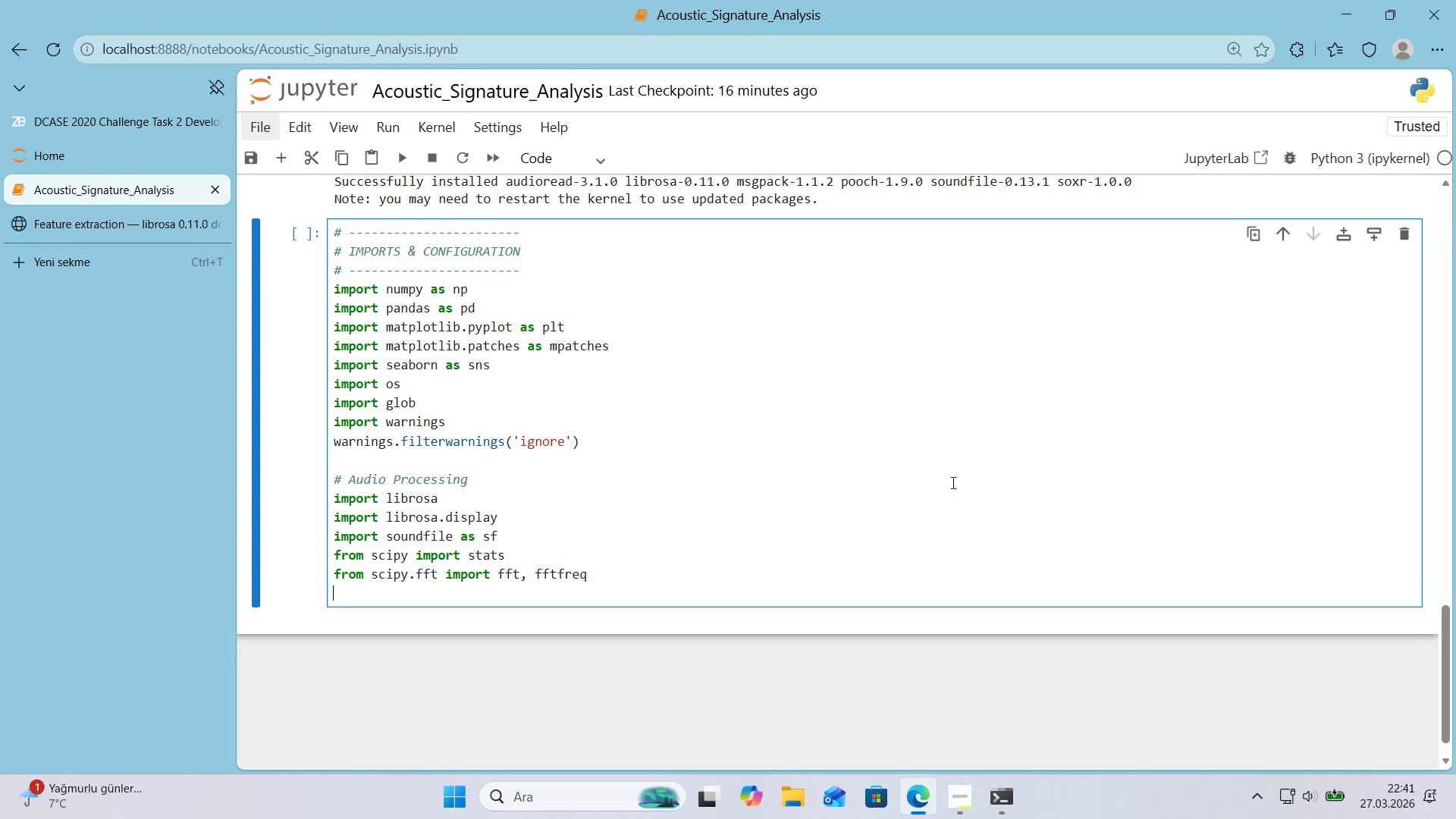 
type(from sc'py.s'gnal 'mport welch)
 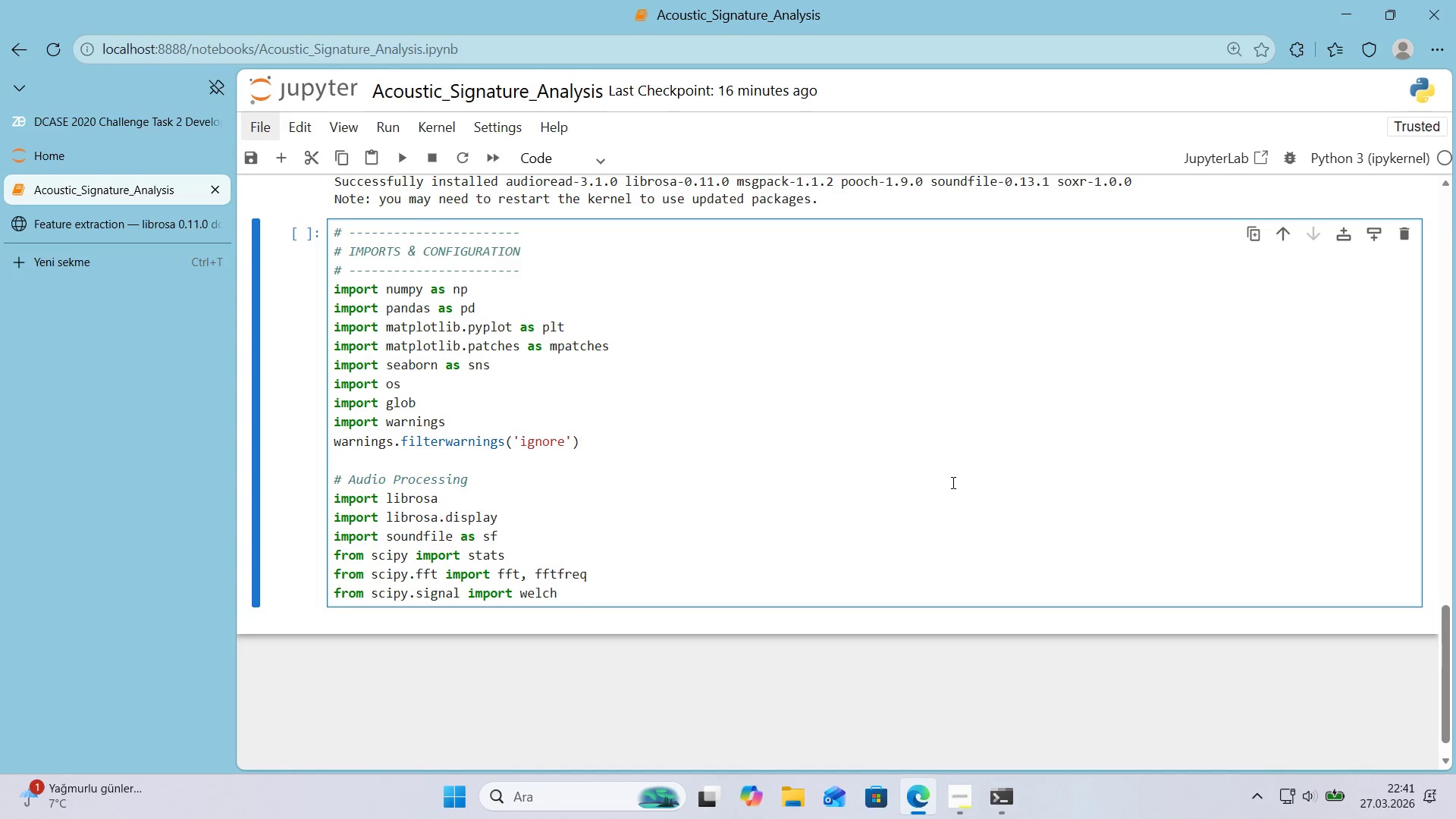 
key(Enter)
 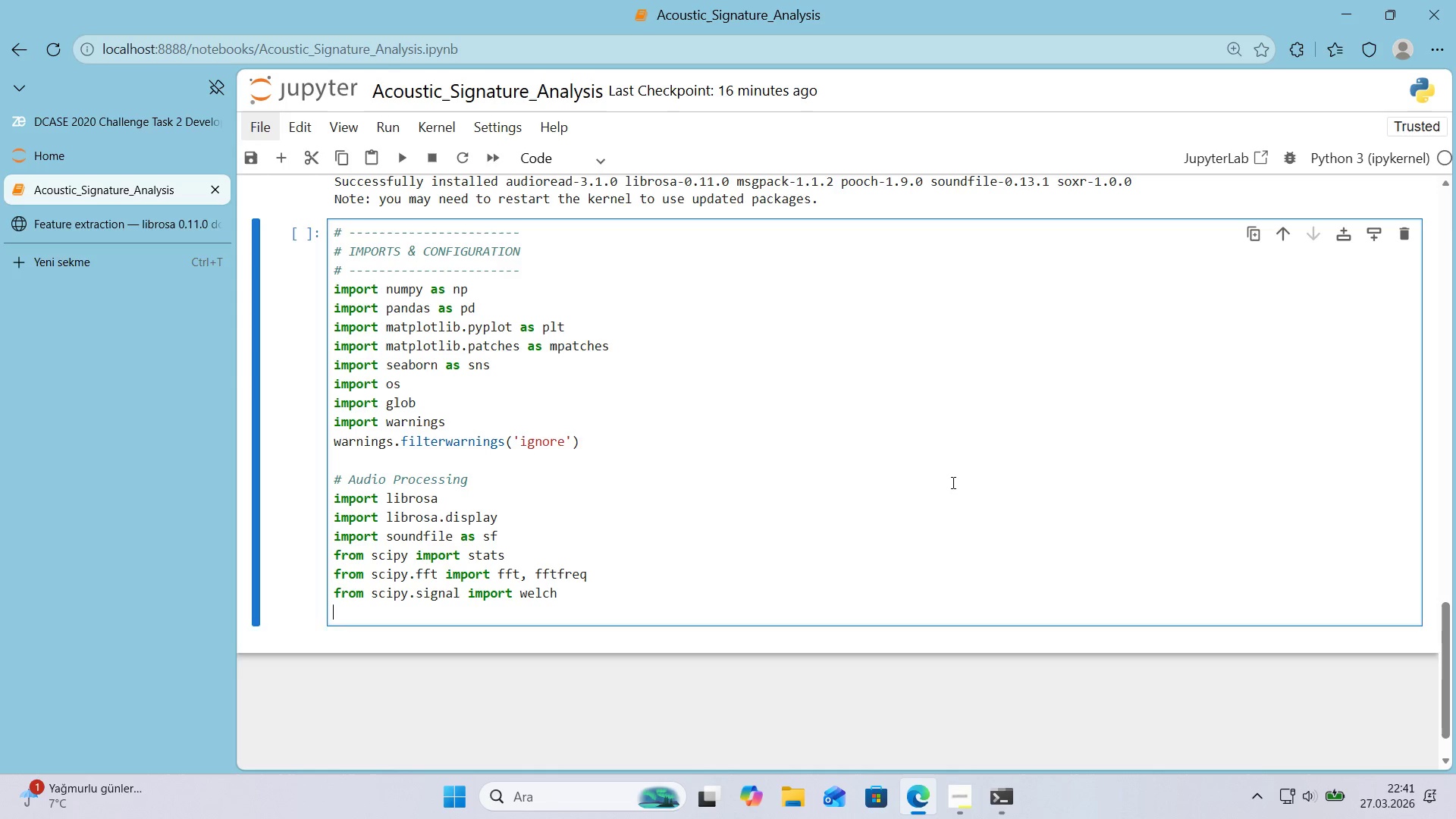 
key(Enter)
 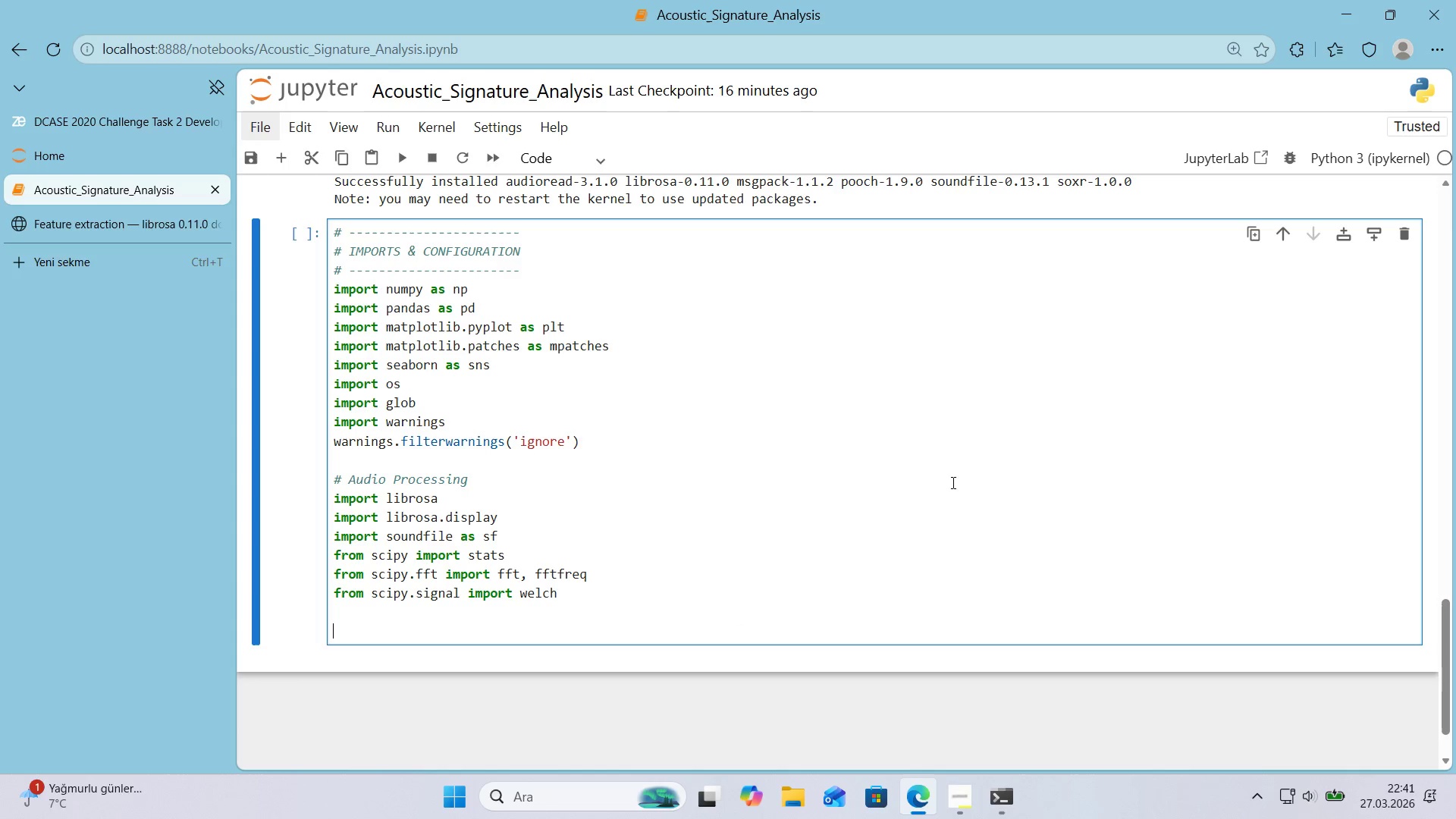 
key(Alt+Control+3)
 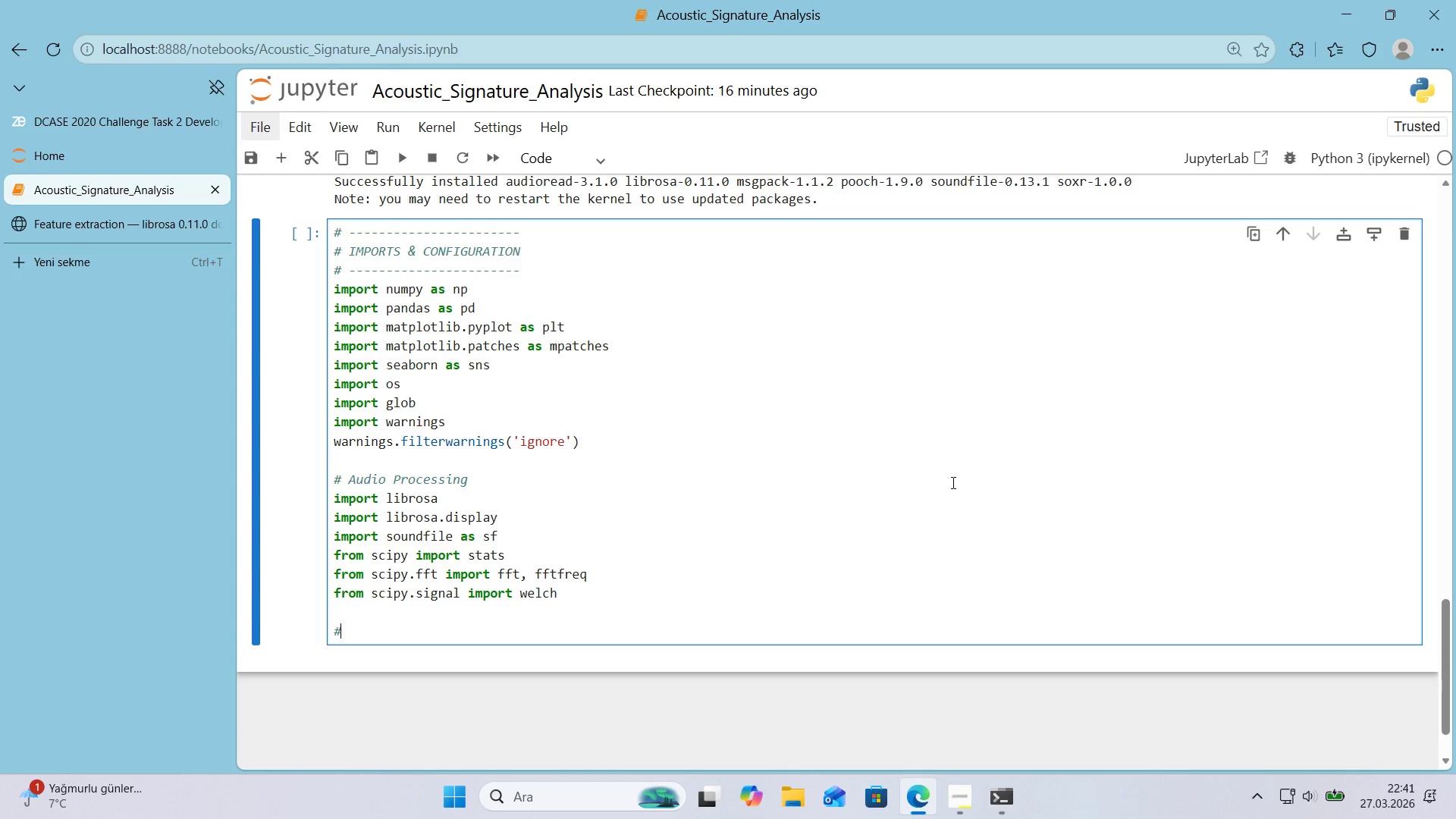 
key(Space)
 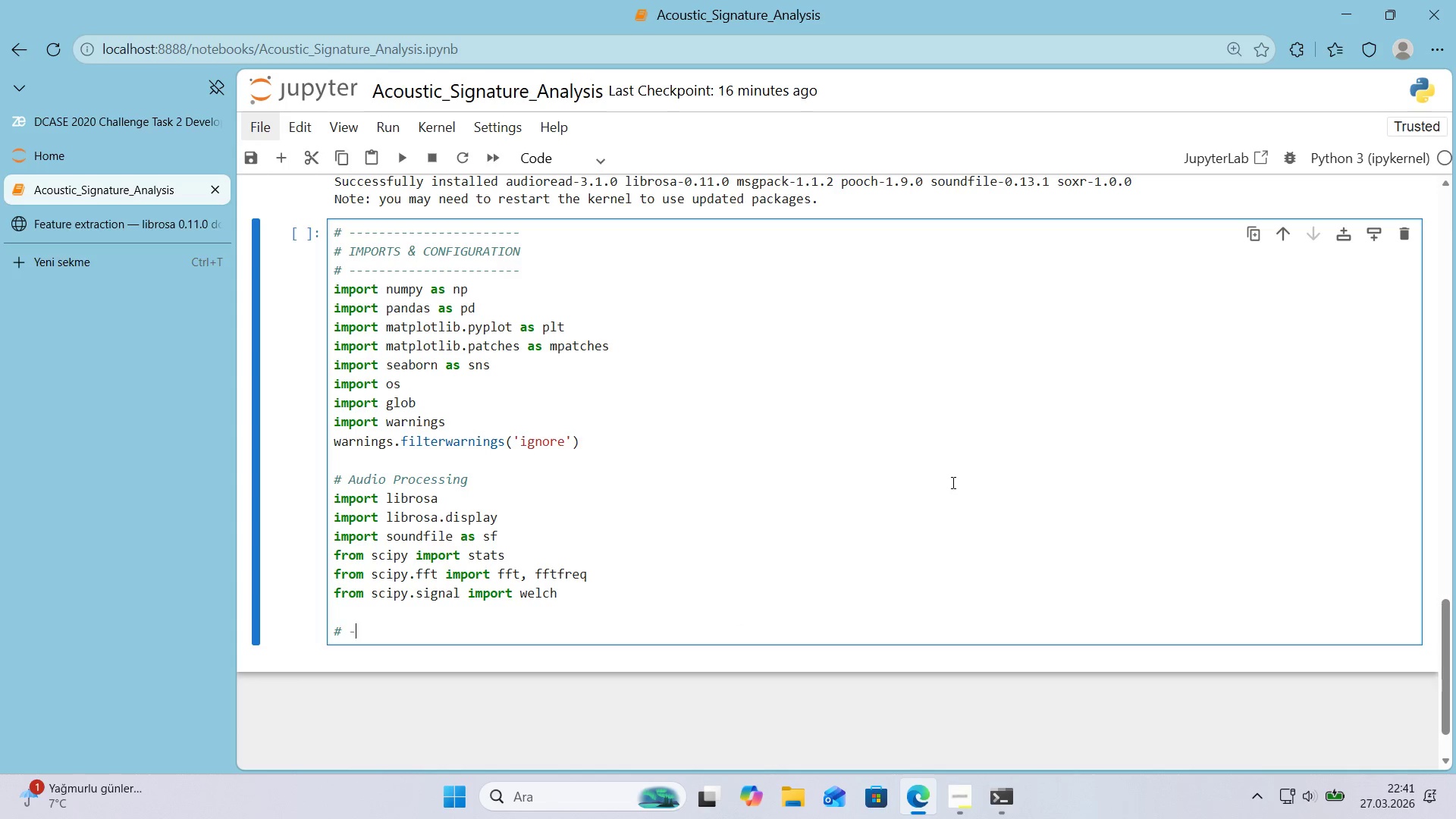 
hold_key(key=NumpadSubtract, duration=1.2)
 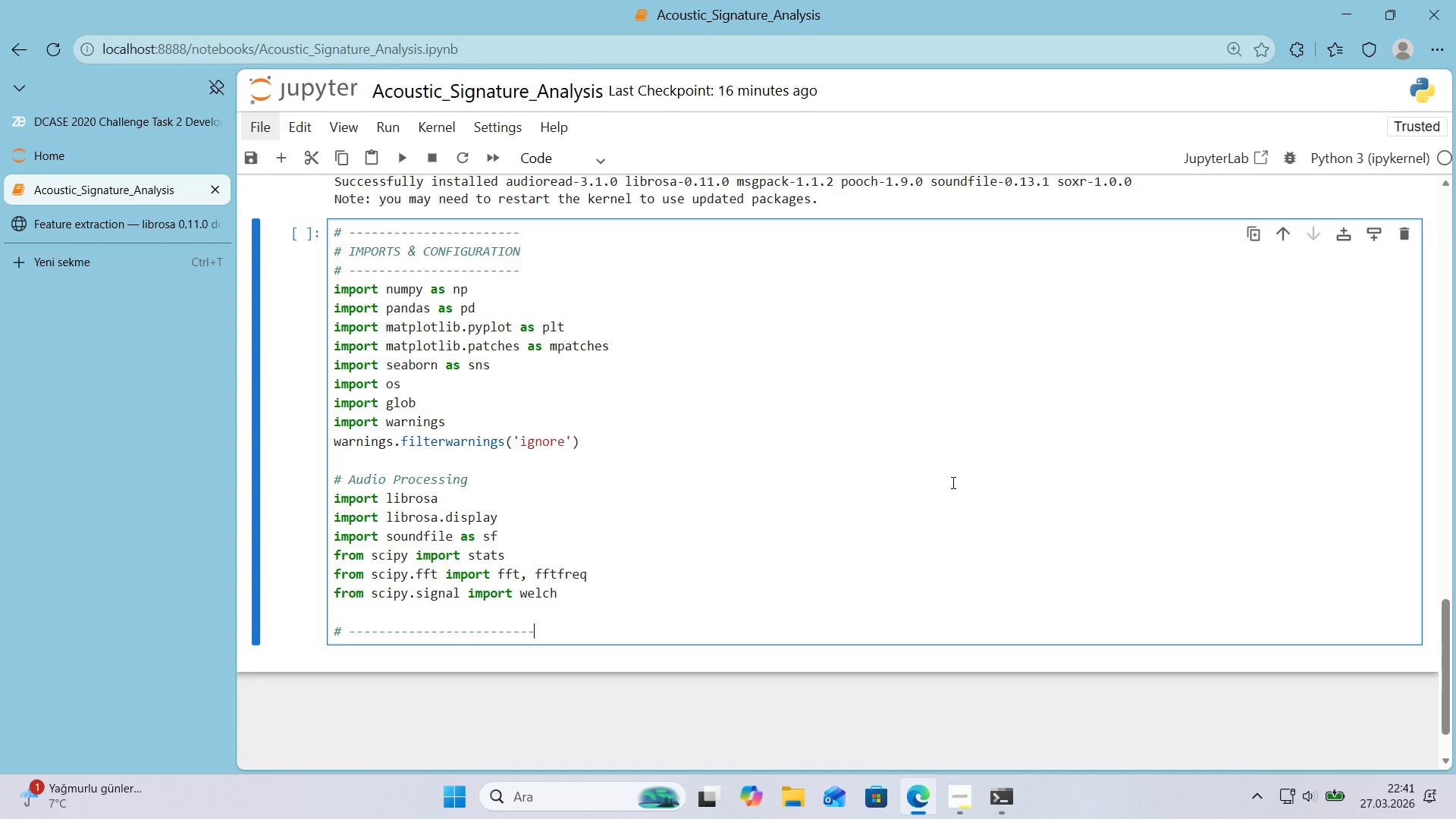 
key(Enter)
 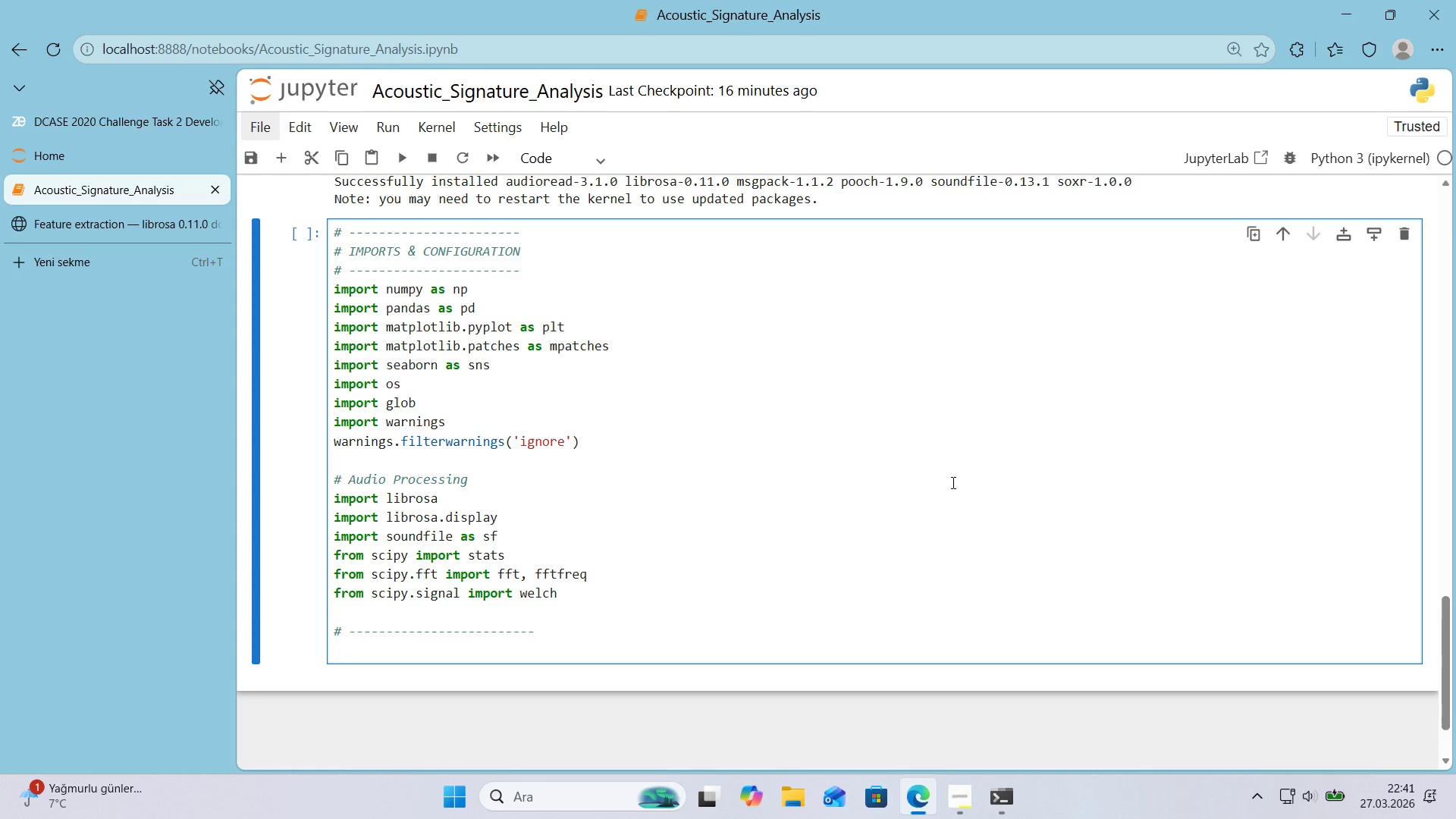 
key(Alt+Control+AltRight)
 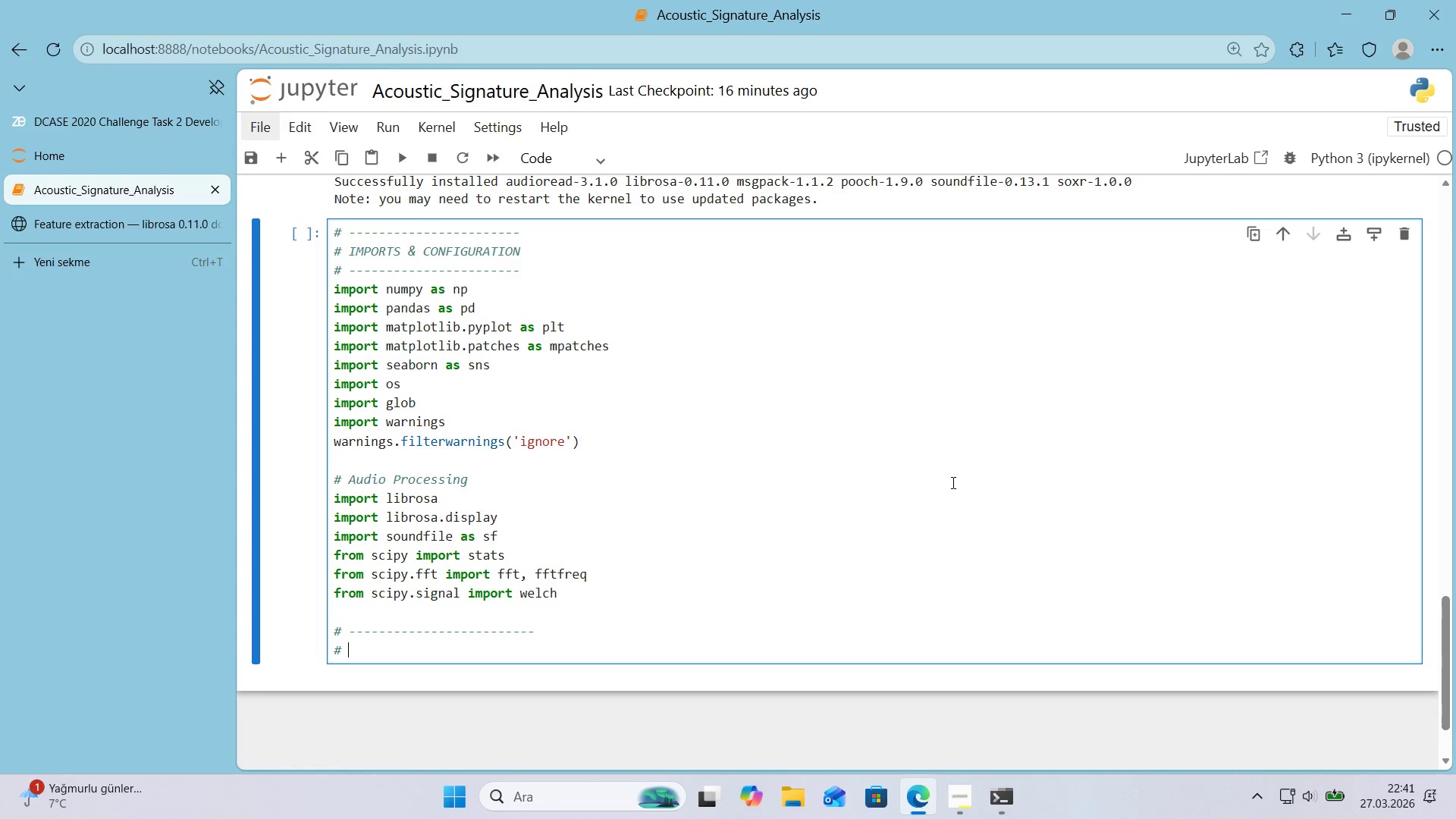 
key(Control+ControlLeft)
 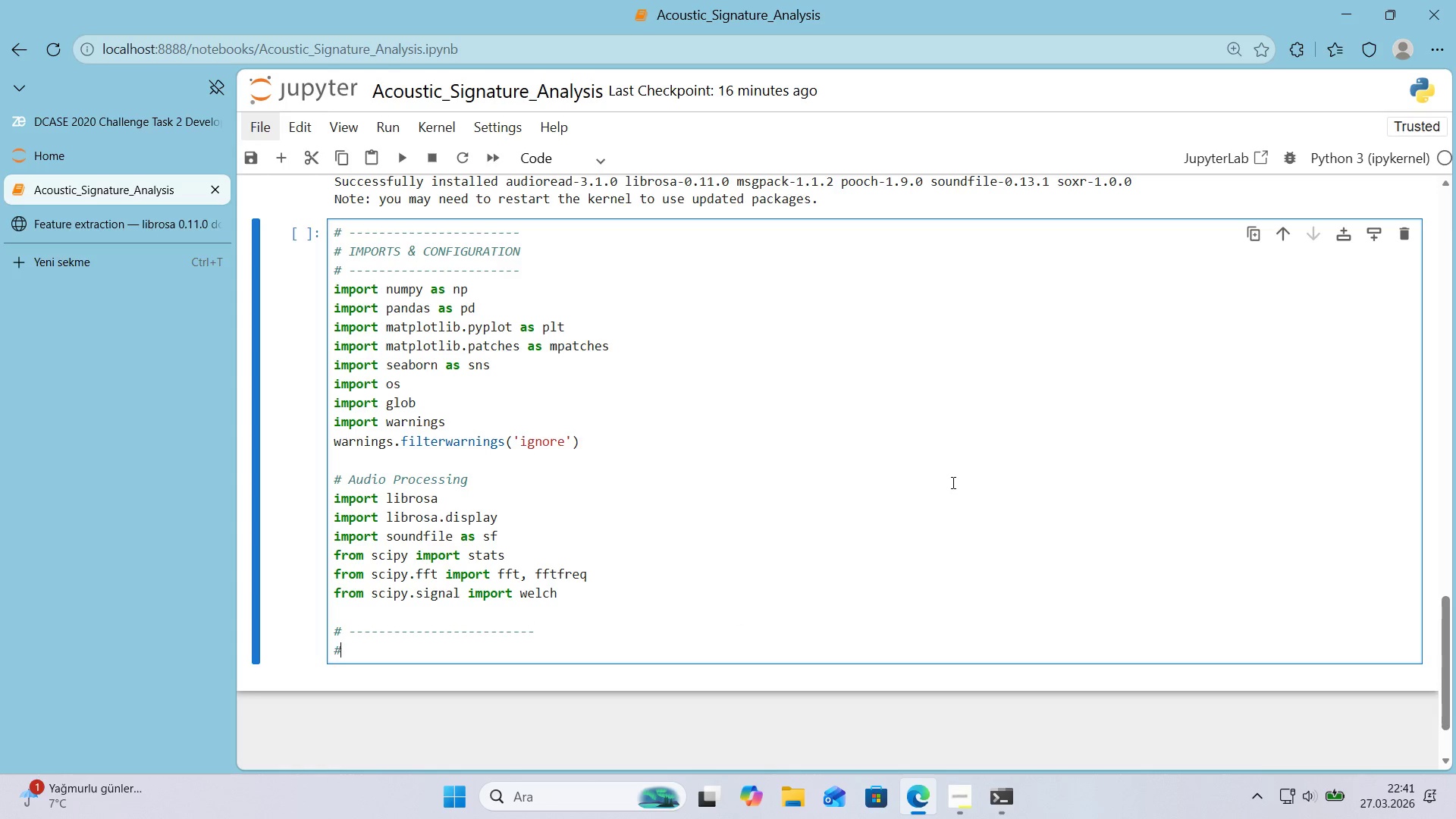 
key(Alt+Control+3)
 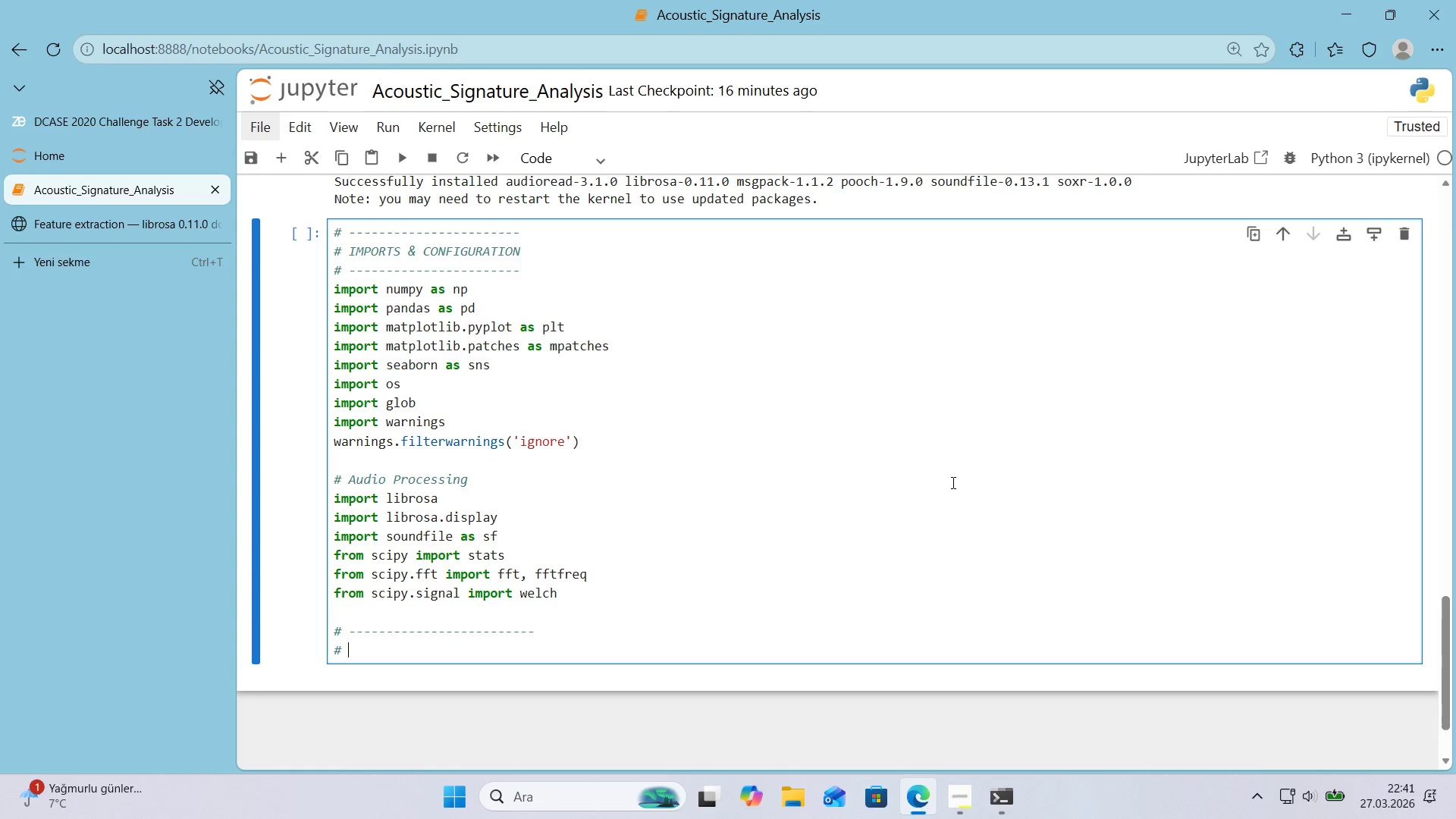 
type( COLOR SCHME)
 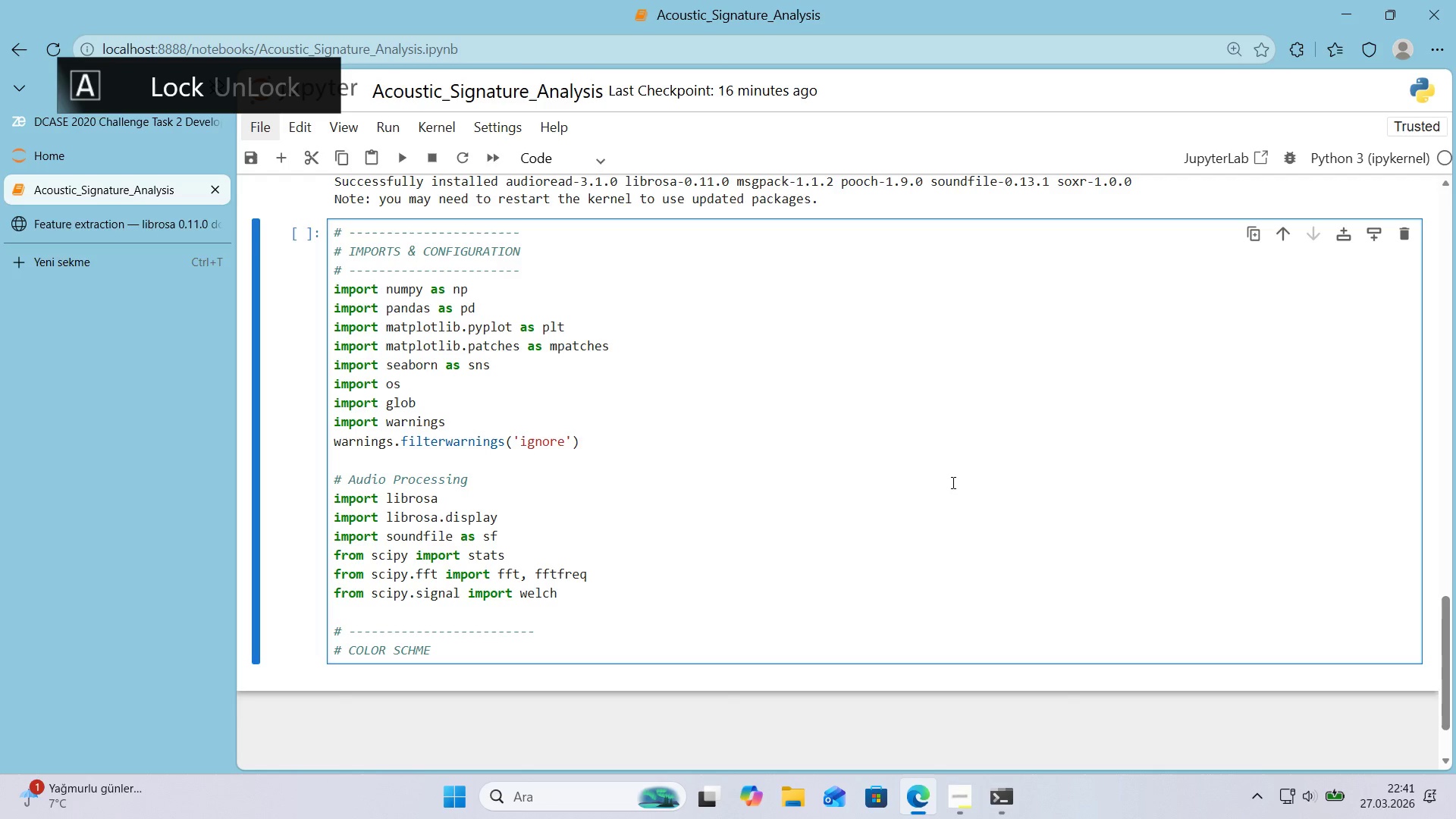 
key(Enter)
 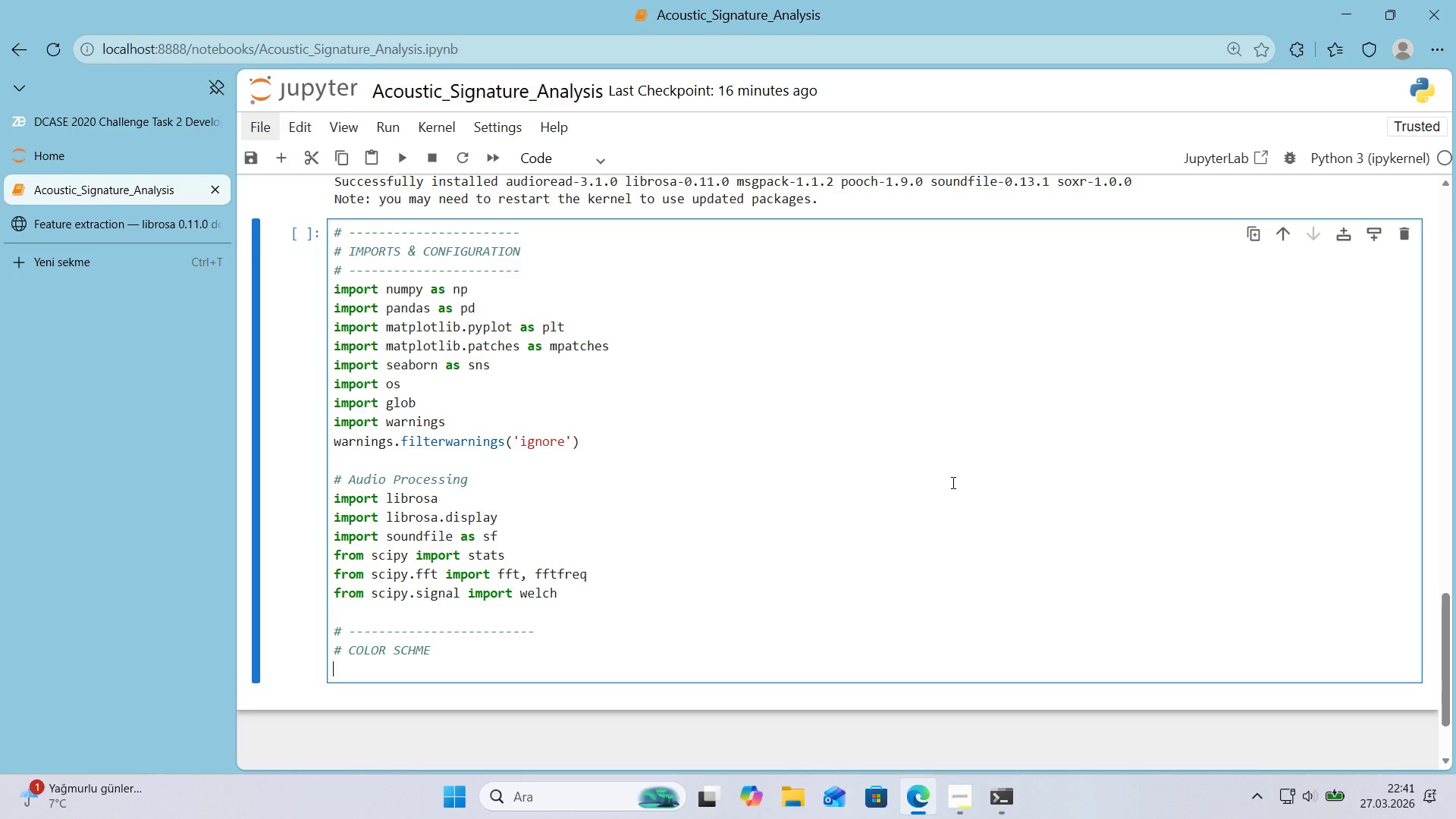 
key(Alt+Control+AltRight)
 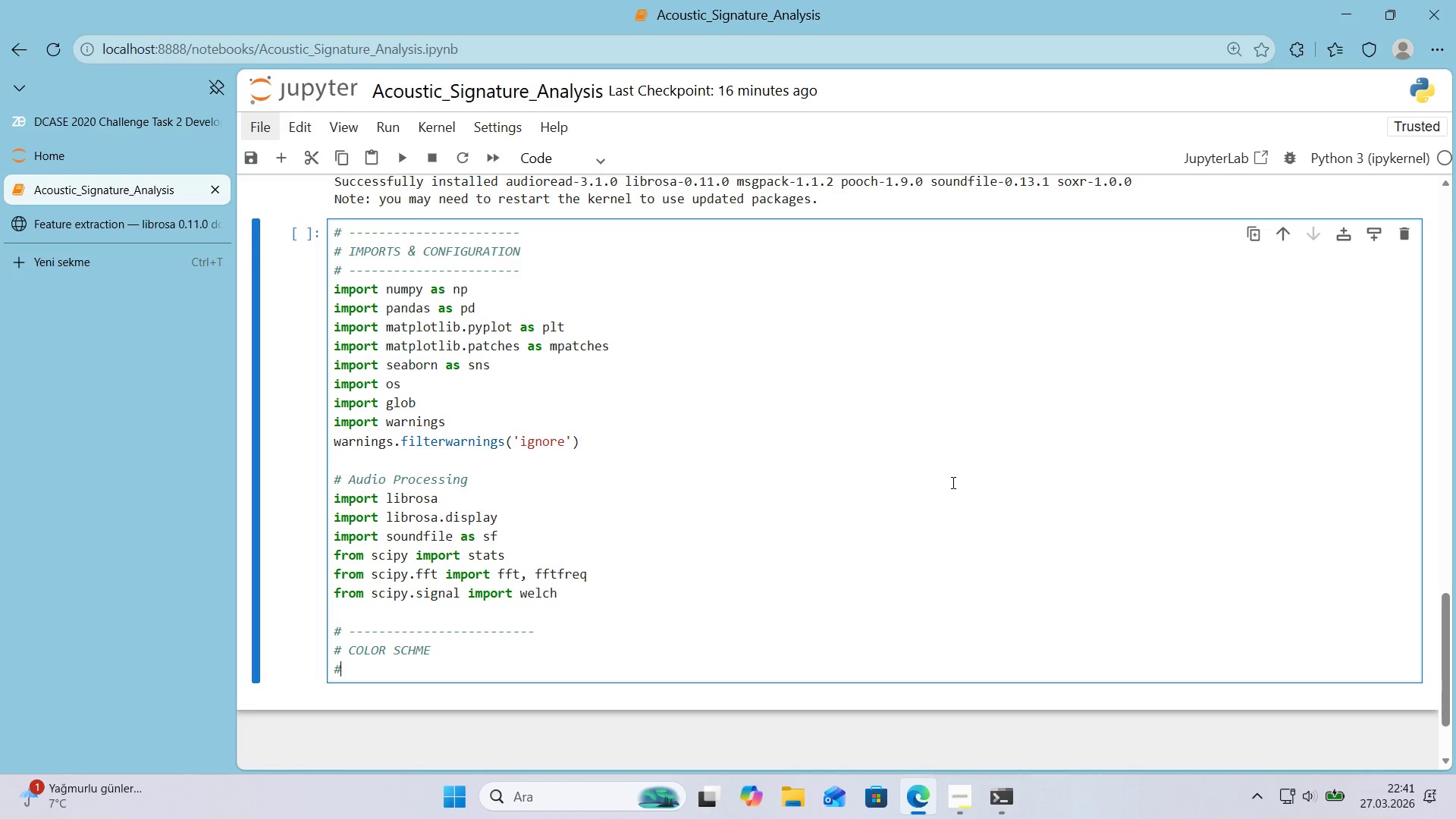 
key(Control+ControlLeft)
 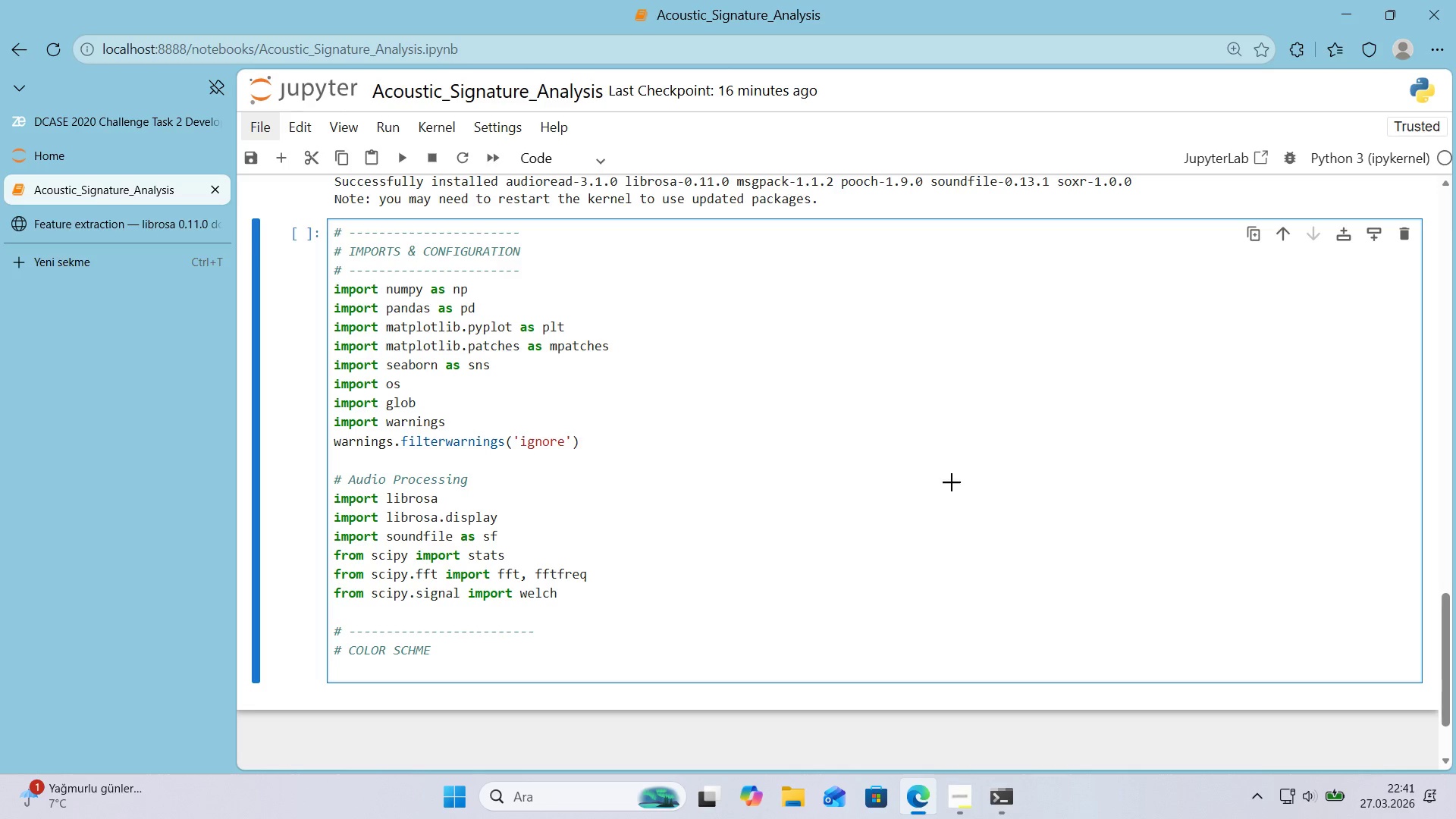 
key(Alt+Control+3)
 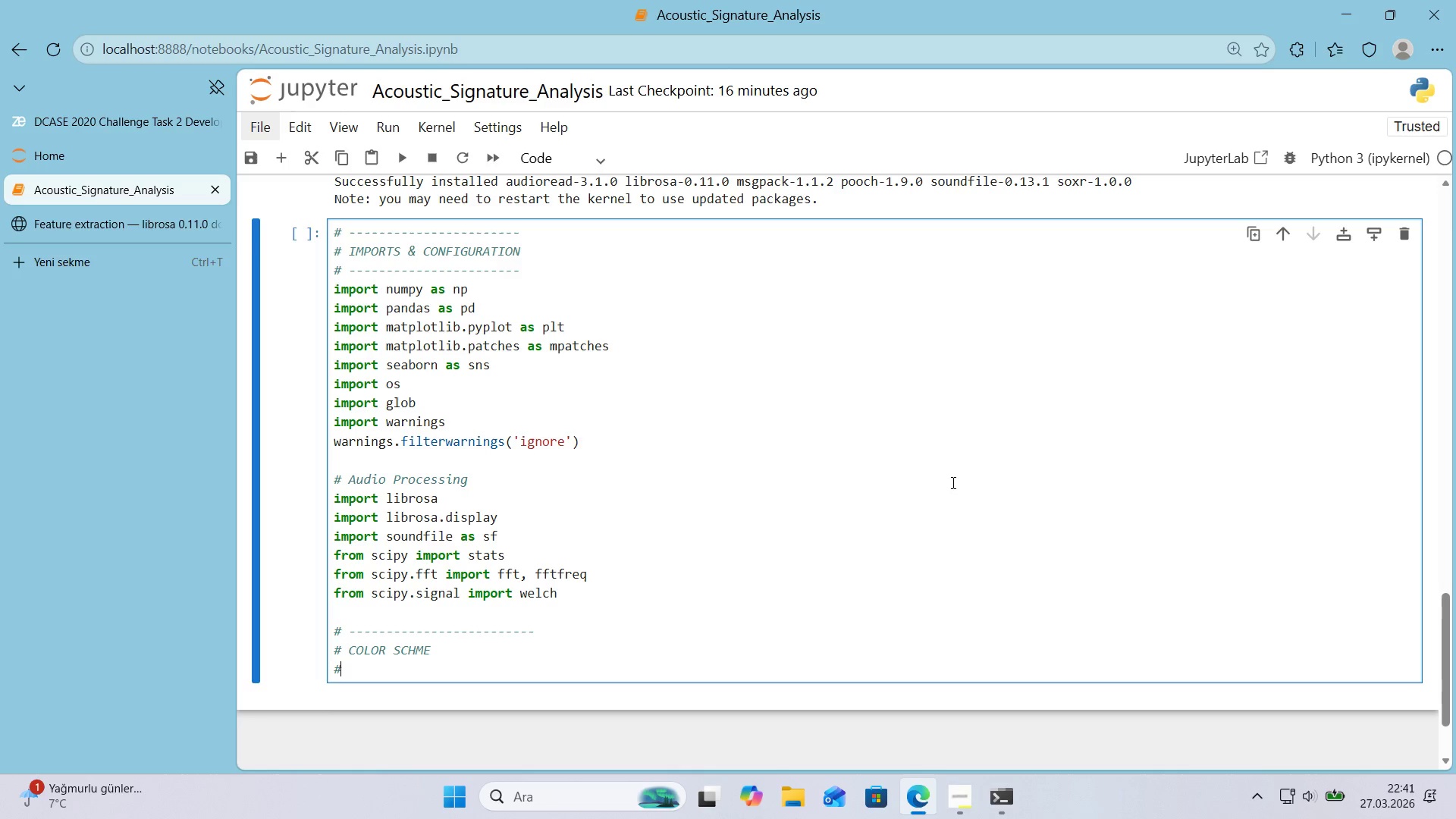 
key(Enter)
 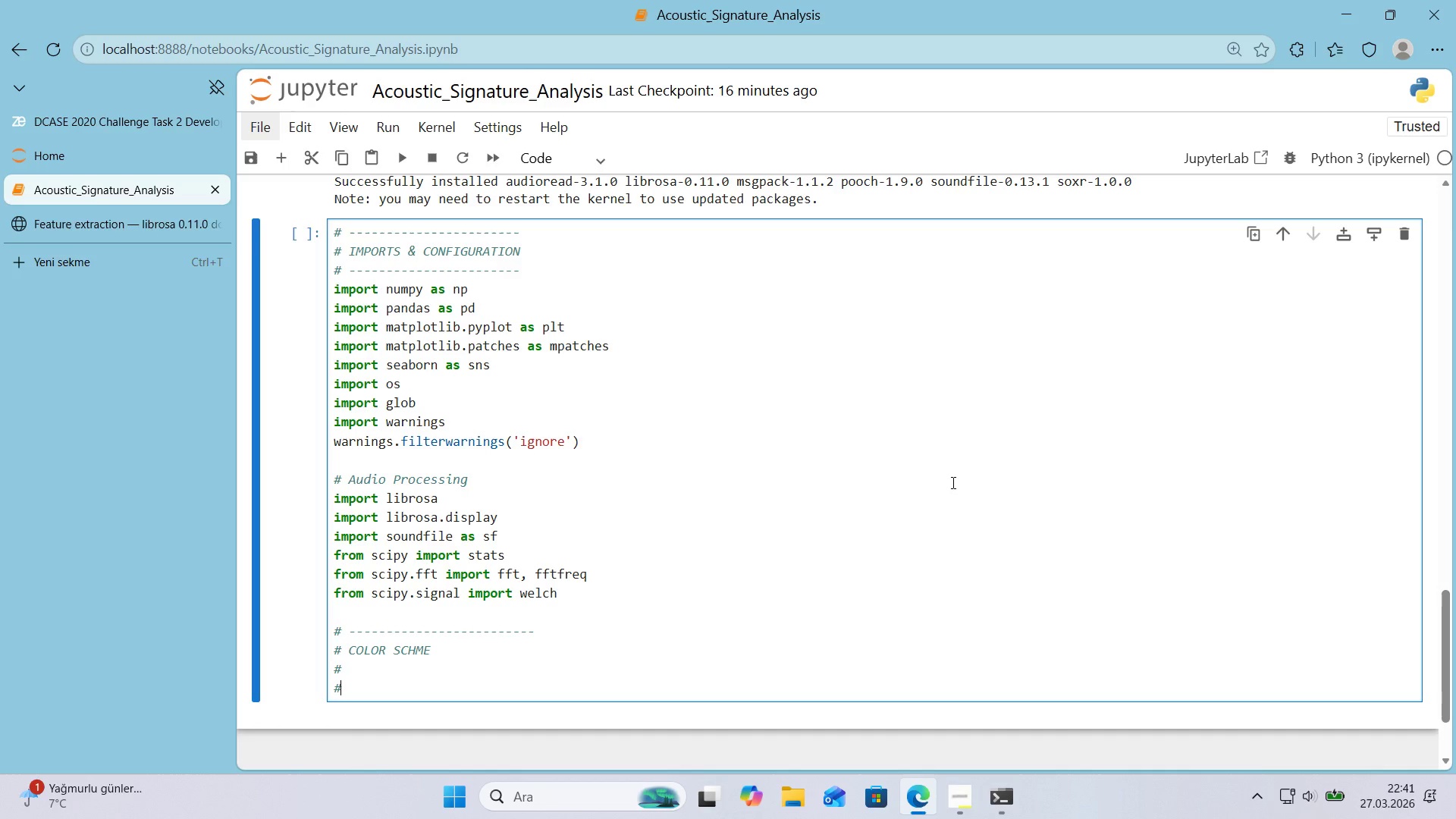 
key(Control+ControlLeft)
 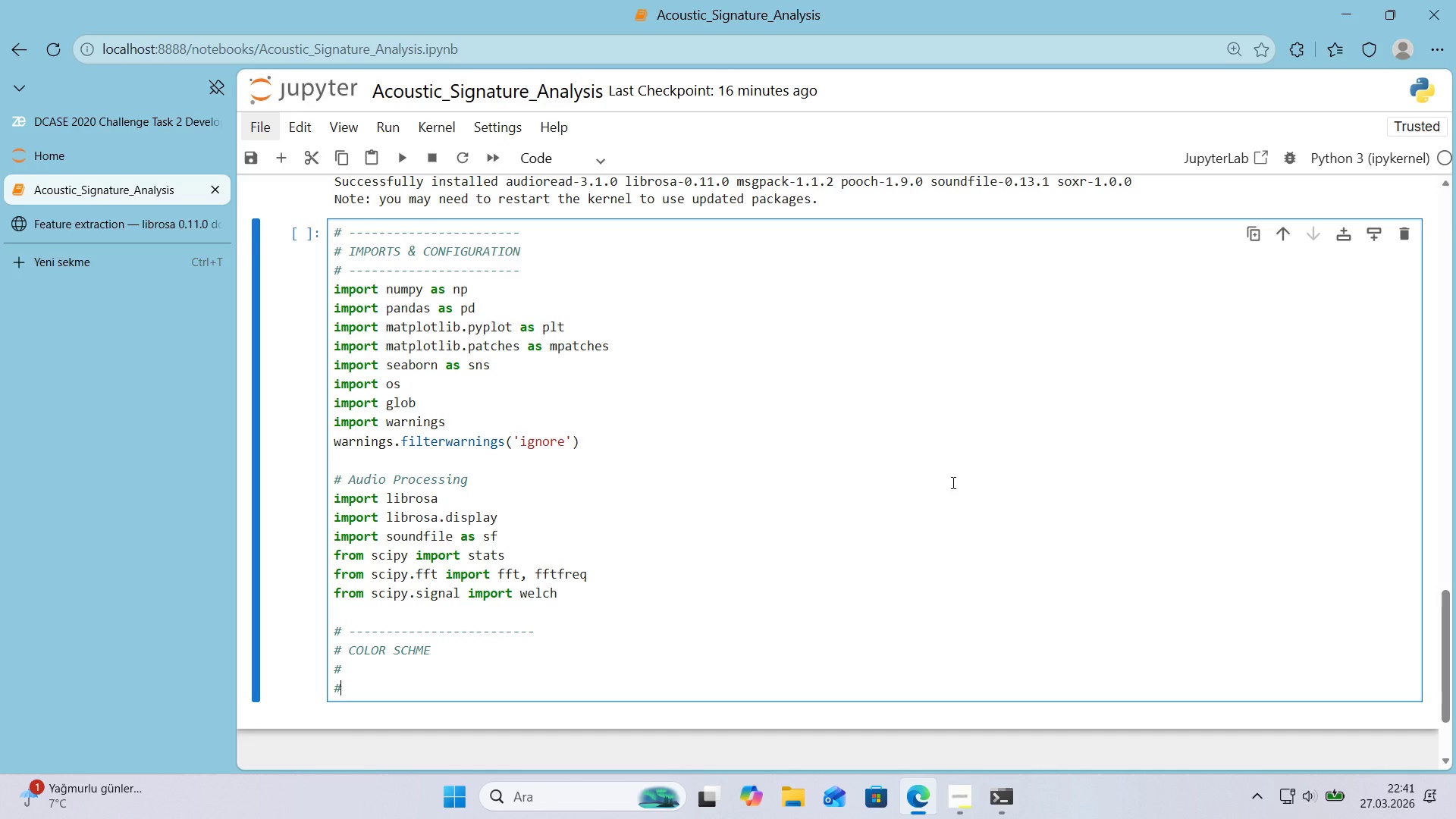 
key(Alt+Control+AltRight)
 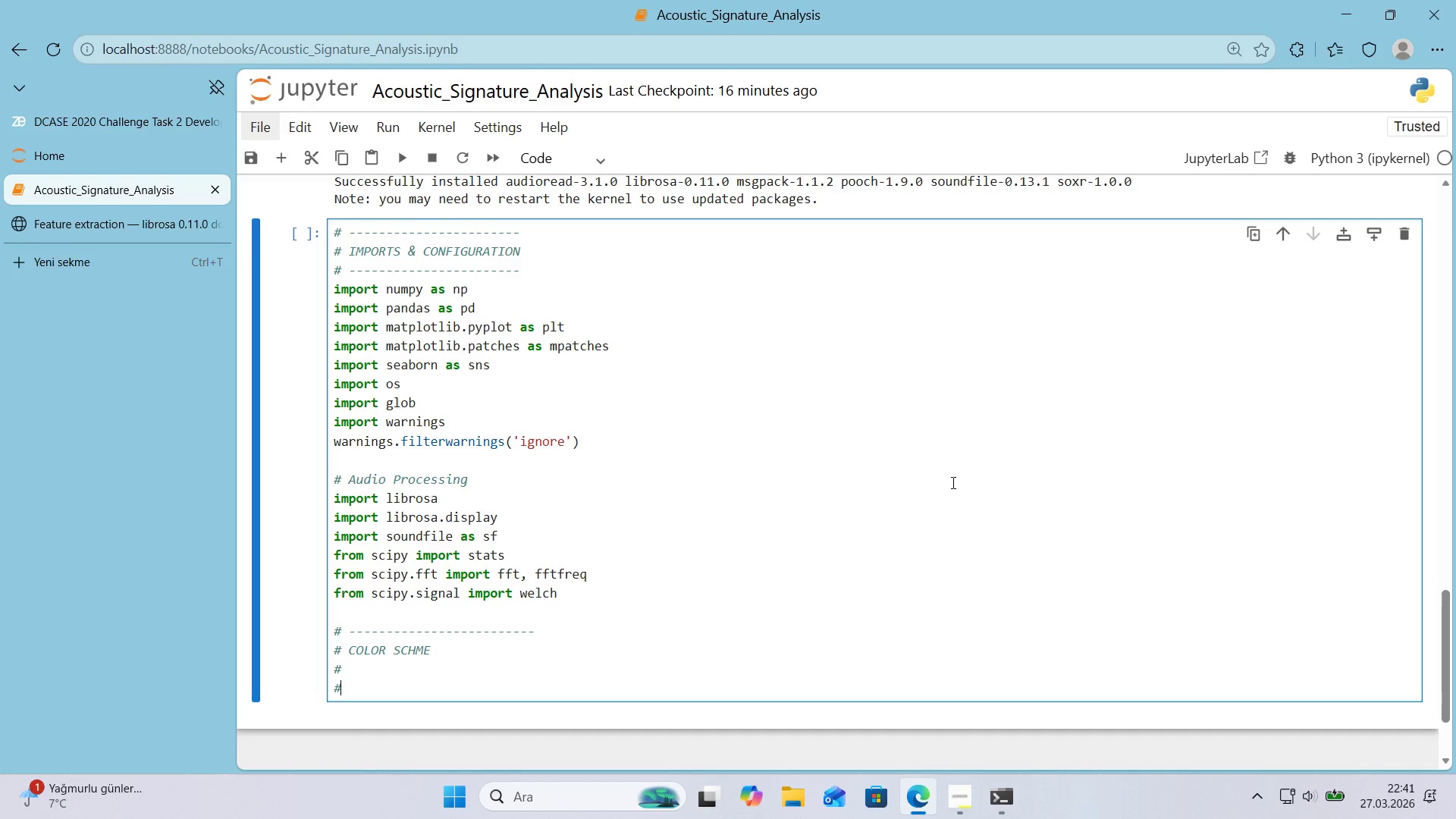 
key(Alt+Control+3)
 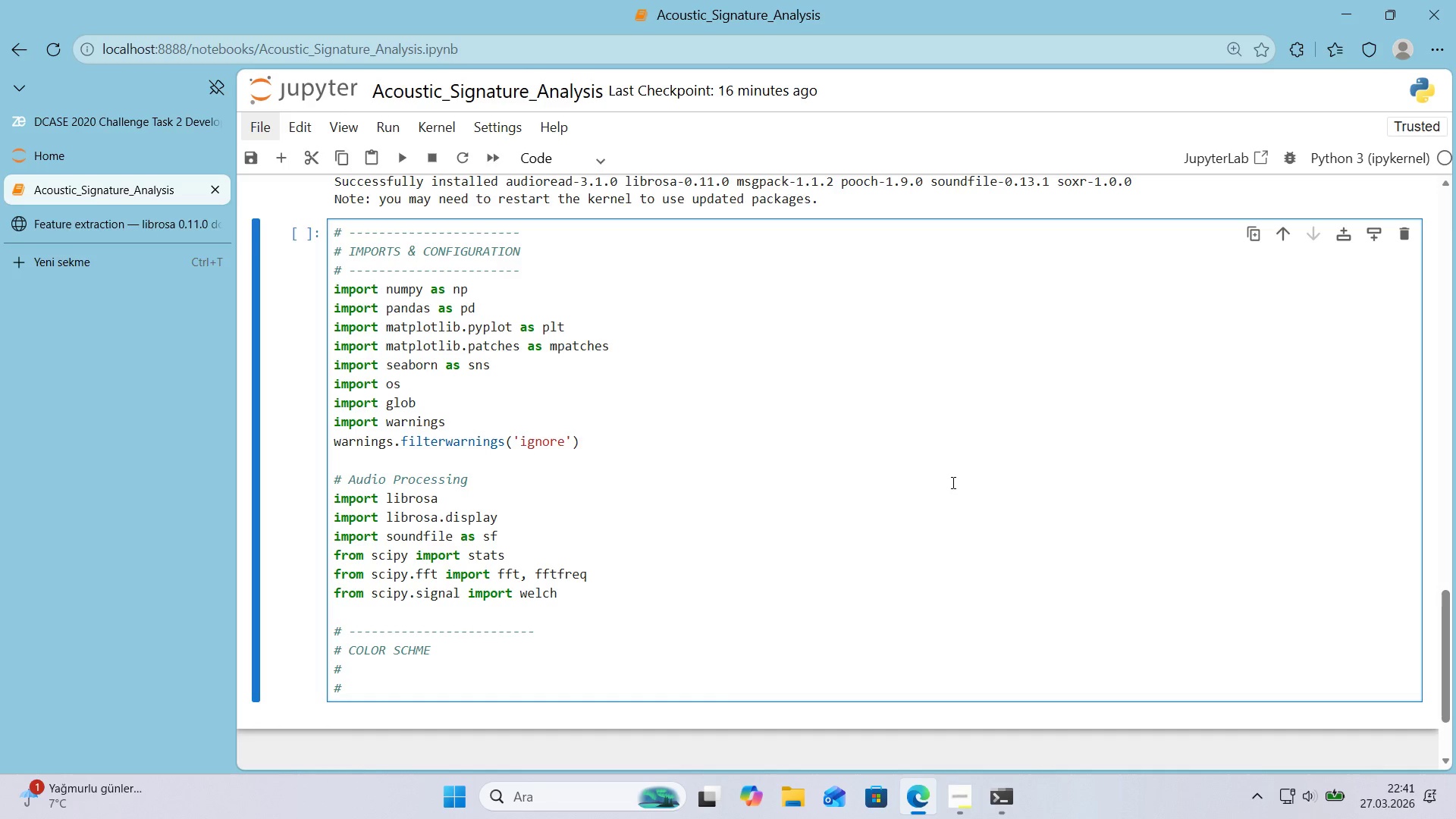 
key(Enter)
 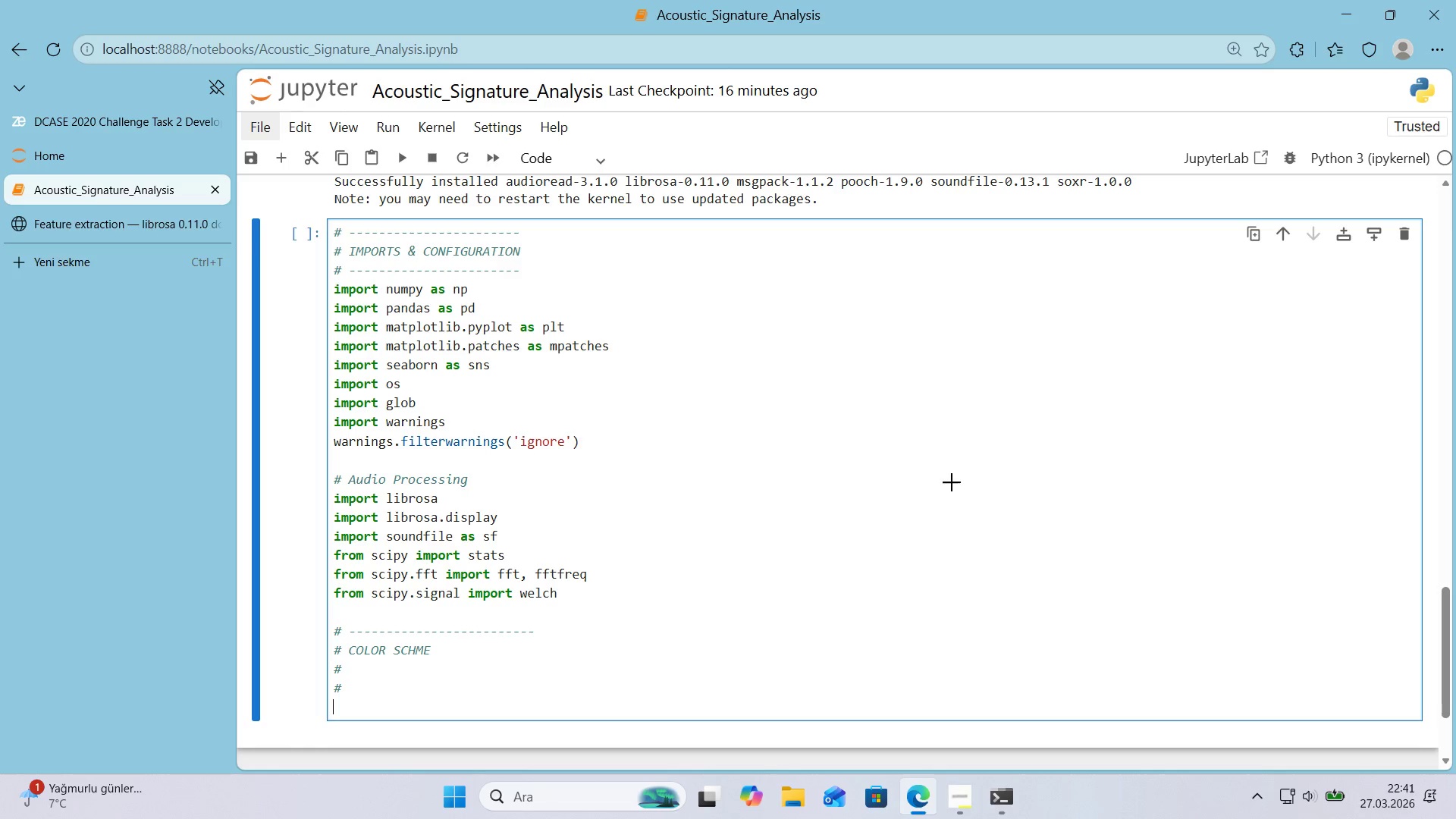 
key(Alt+Control+AltRight)
 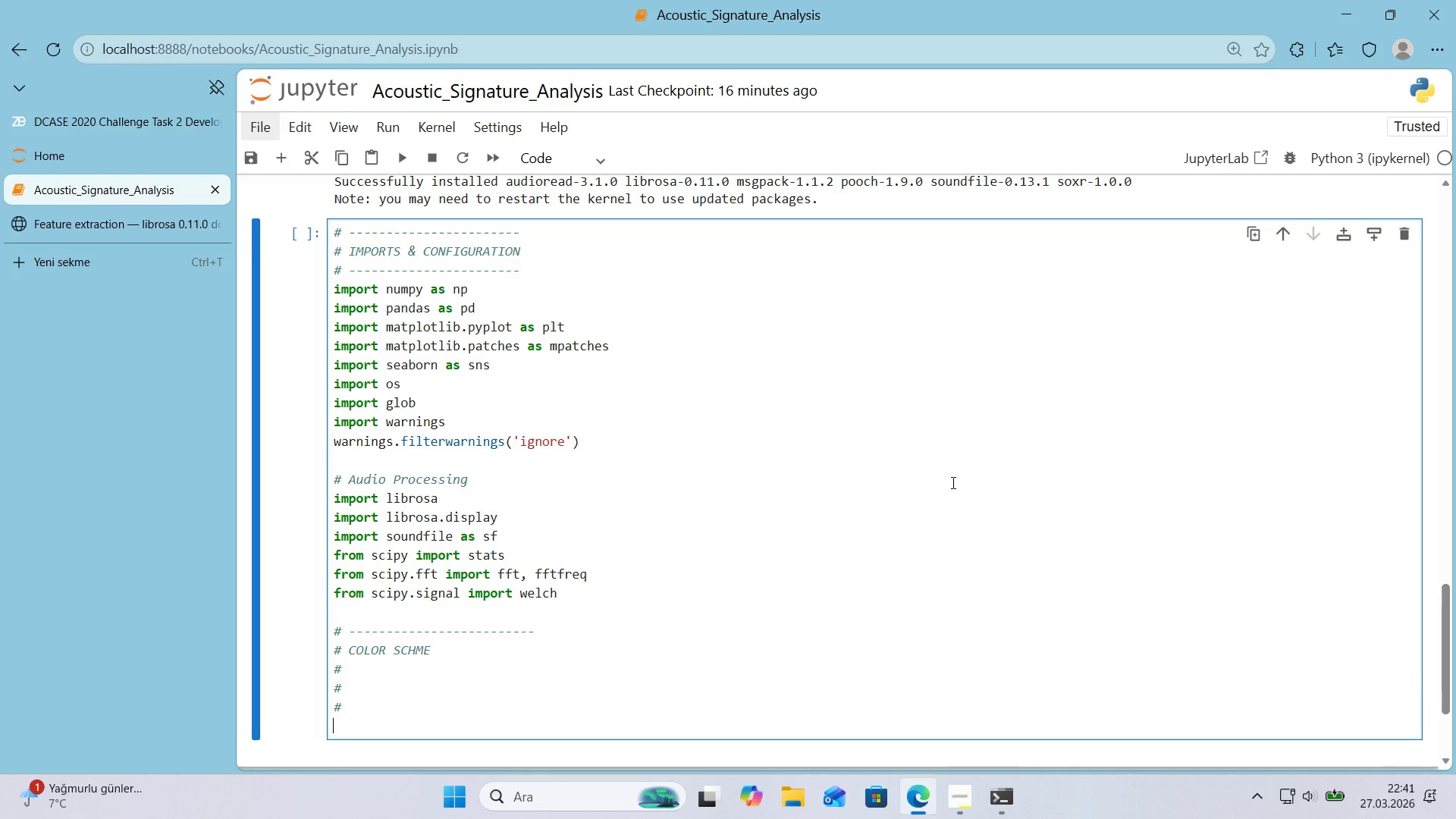 
key(Control+ControlLeft)
 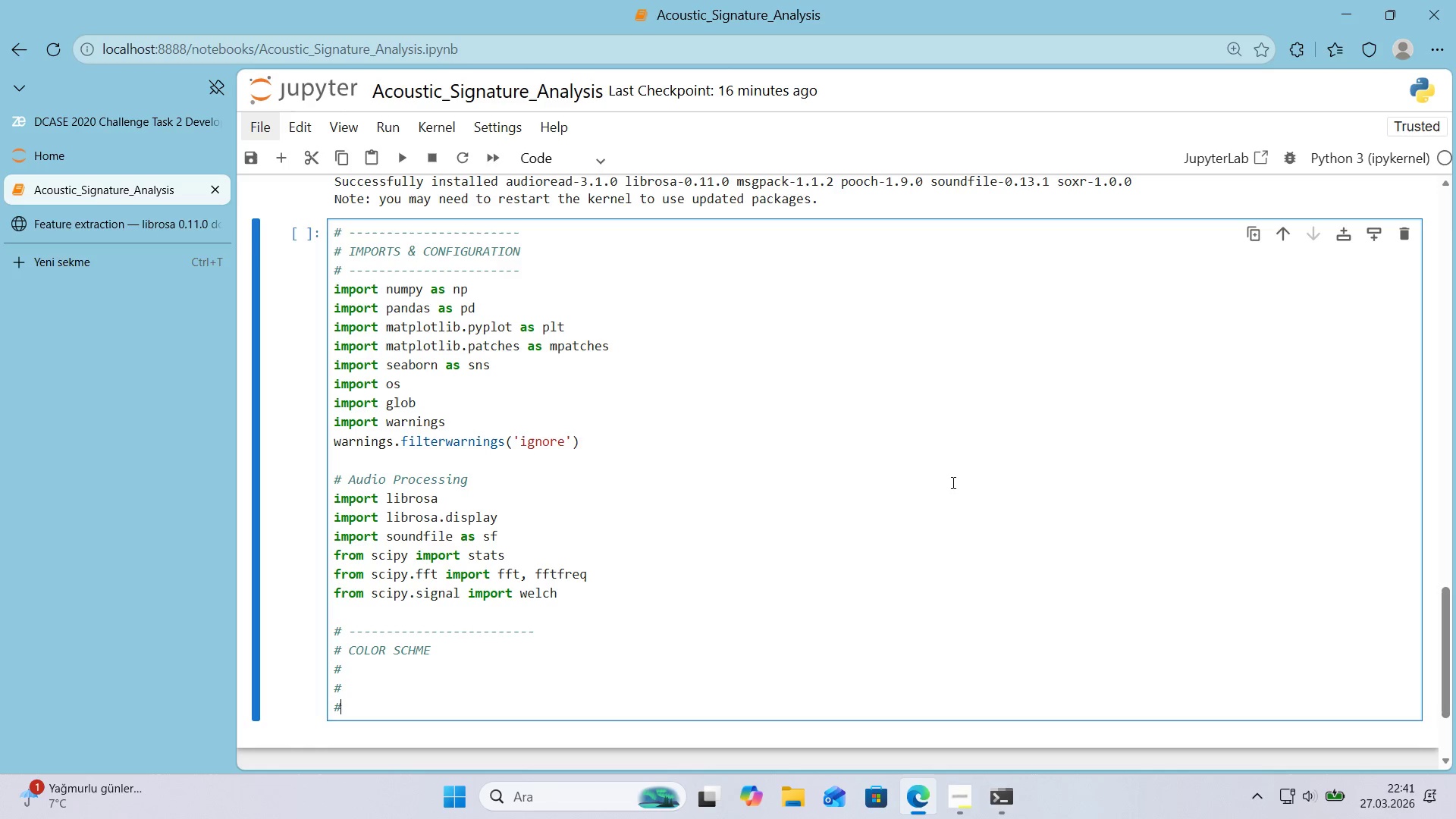 
key(Alt+Control+3)
 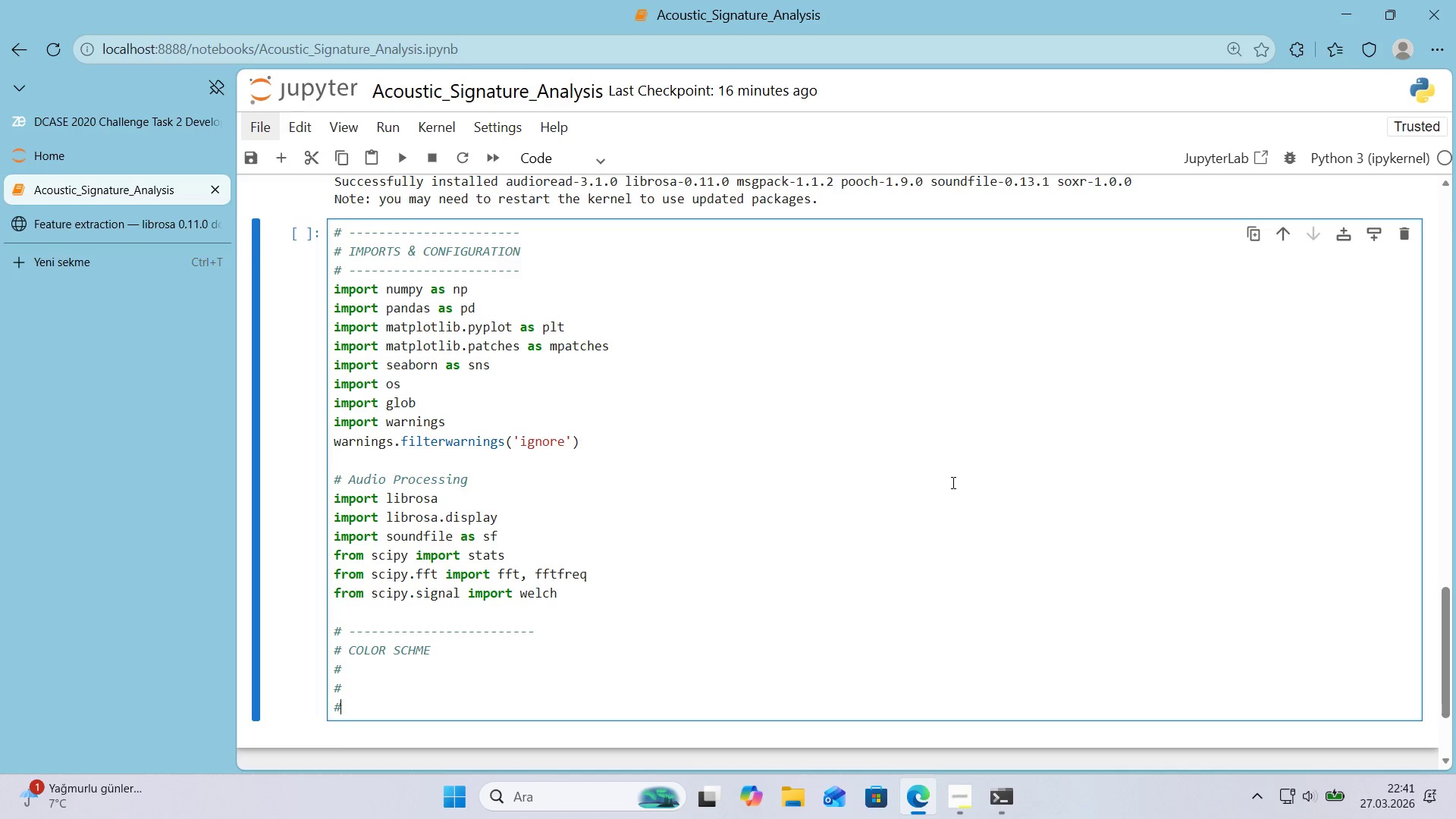 
key(Enter)
 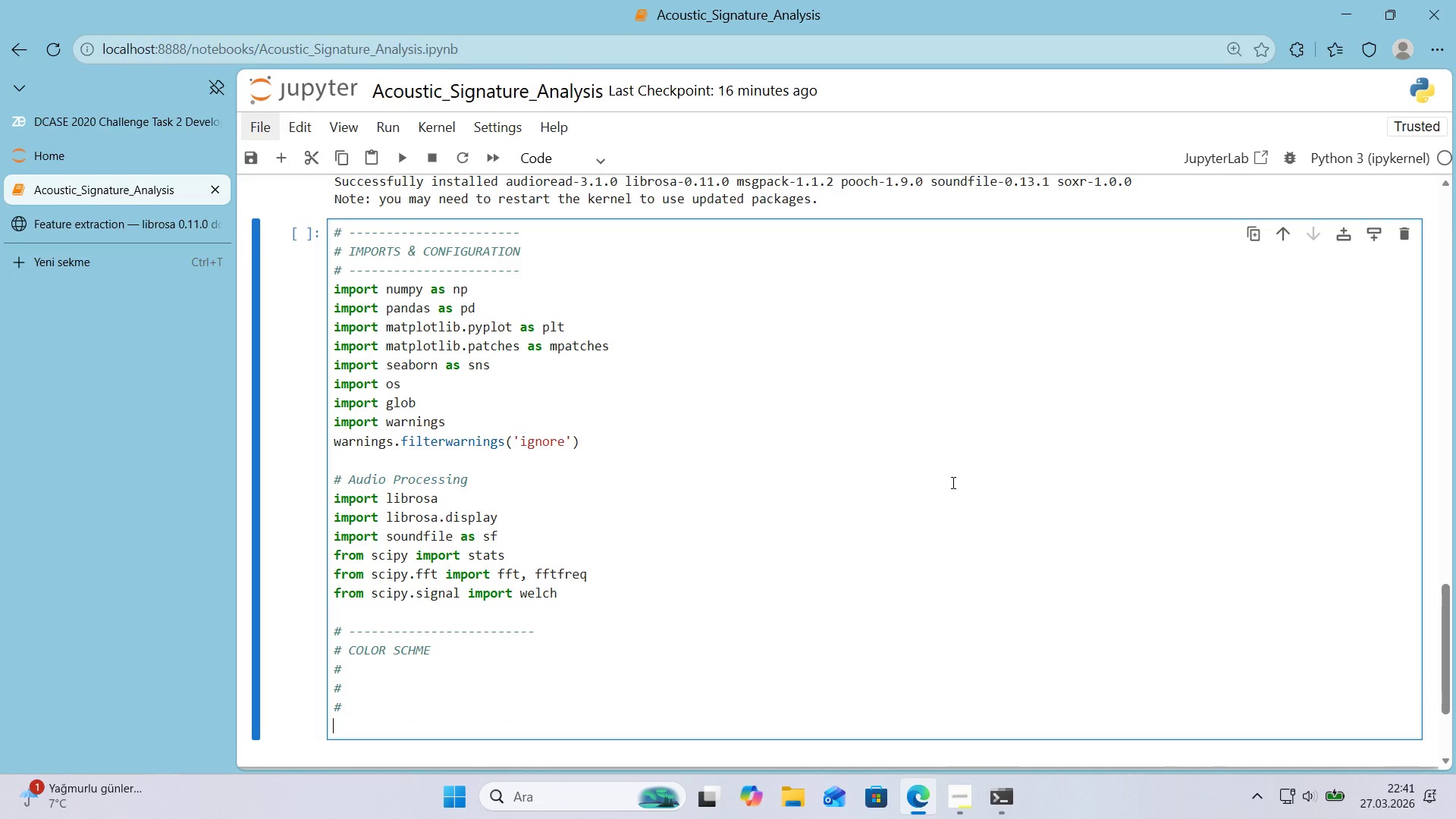 
key(Control+ControlLeft)
 